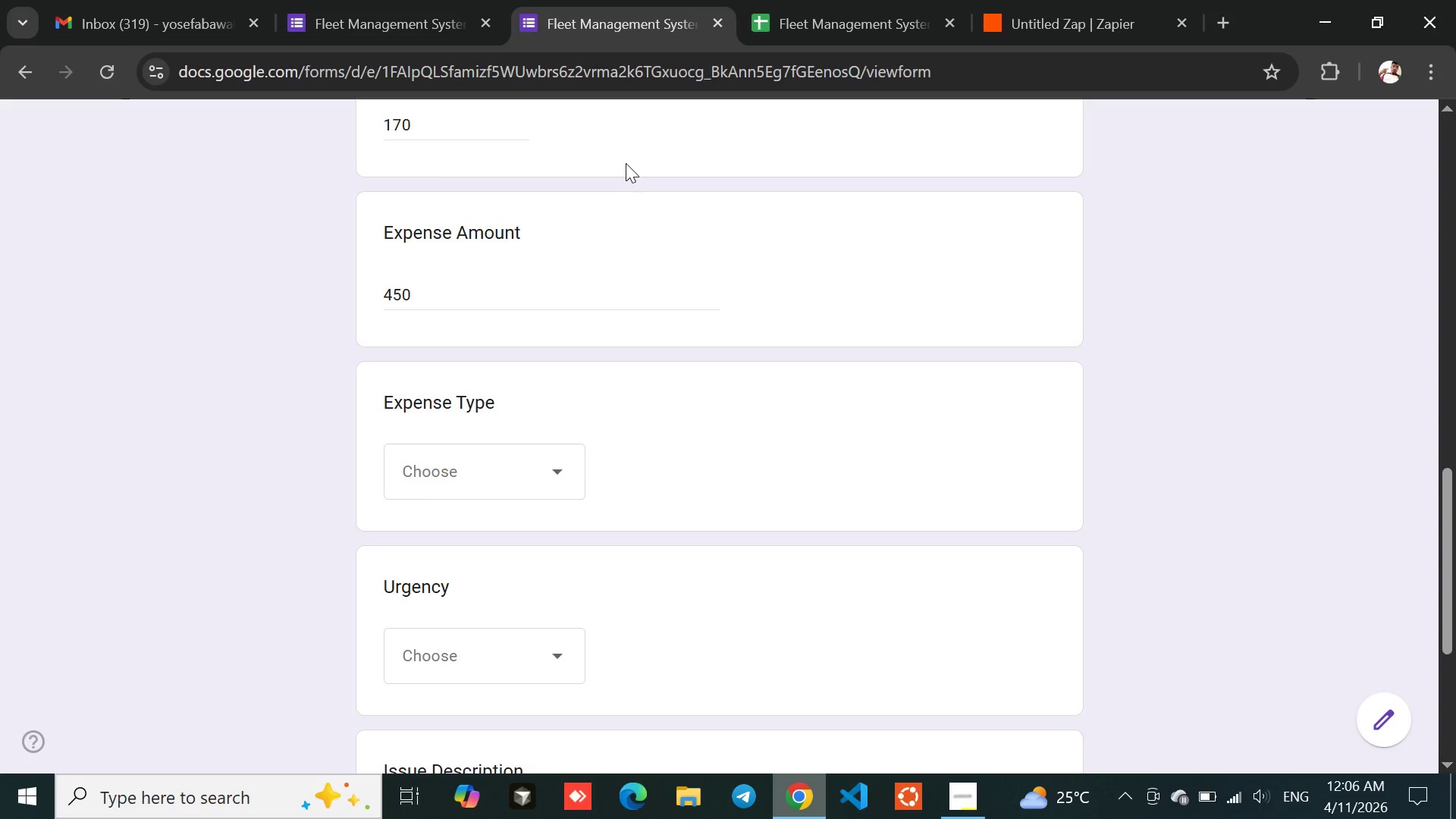 
wait(5.86)
 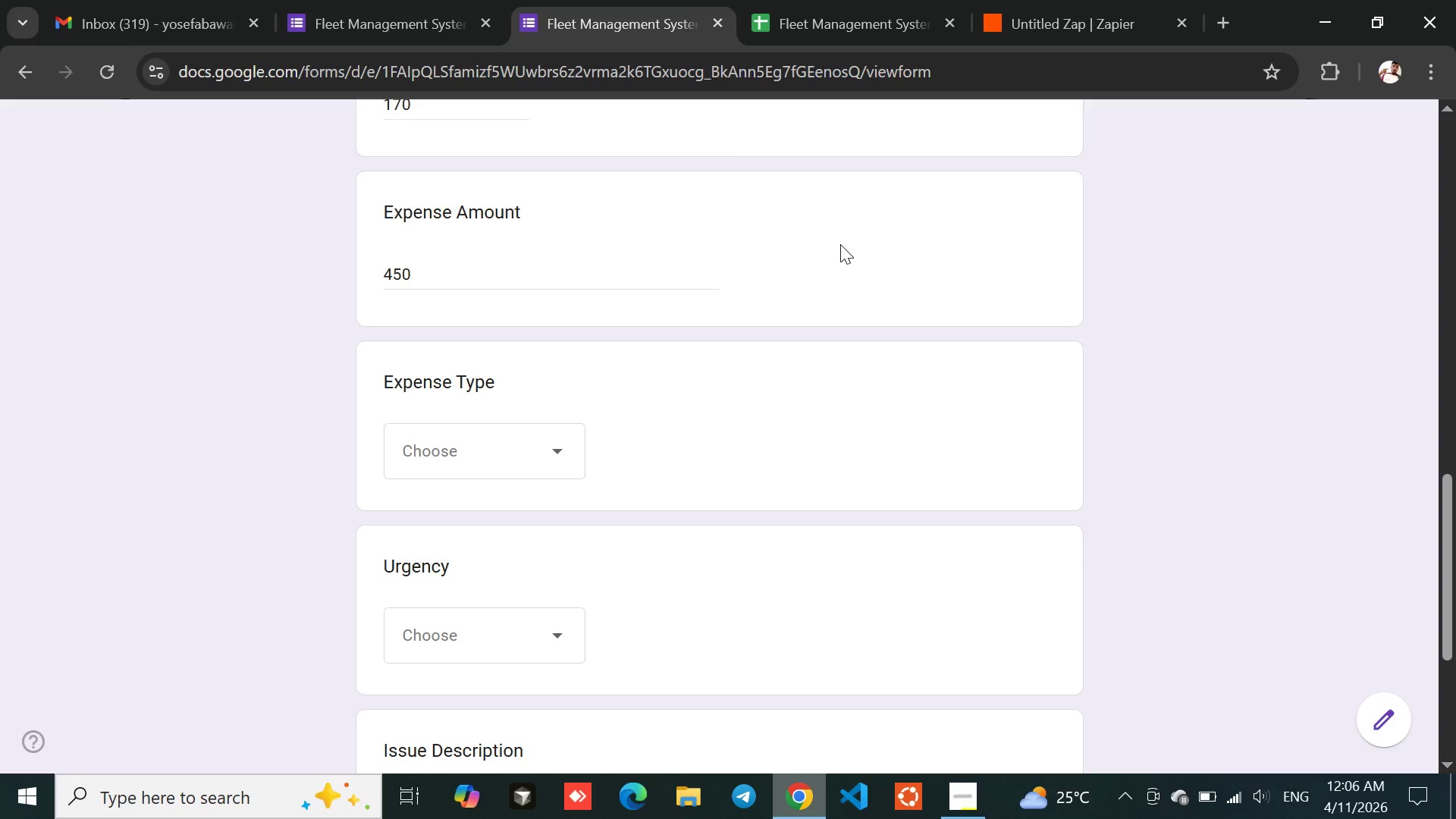 
left_click([341, 0])
 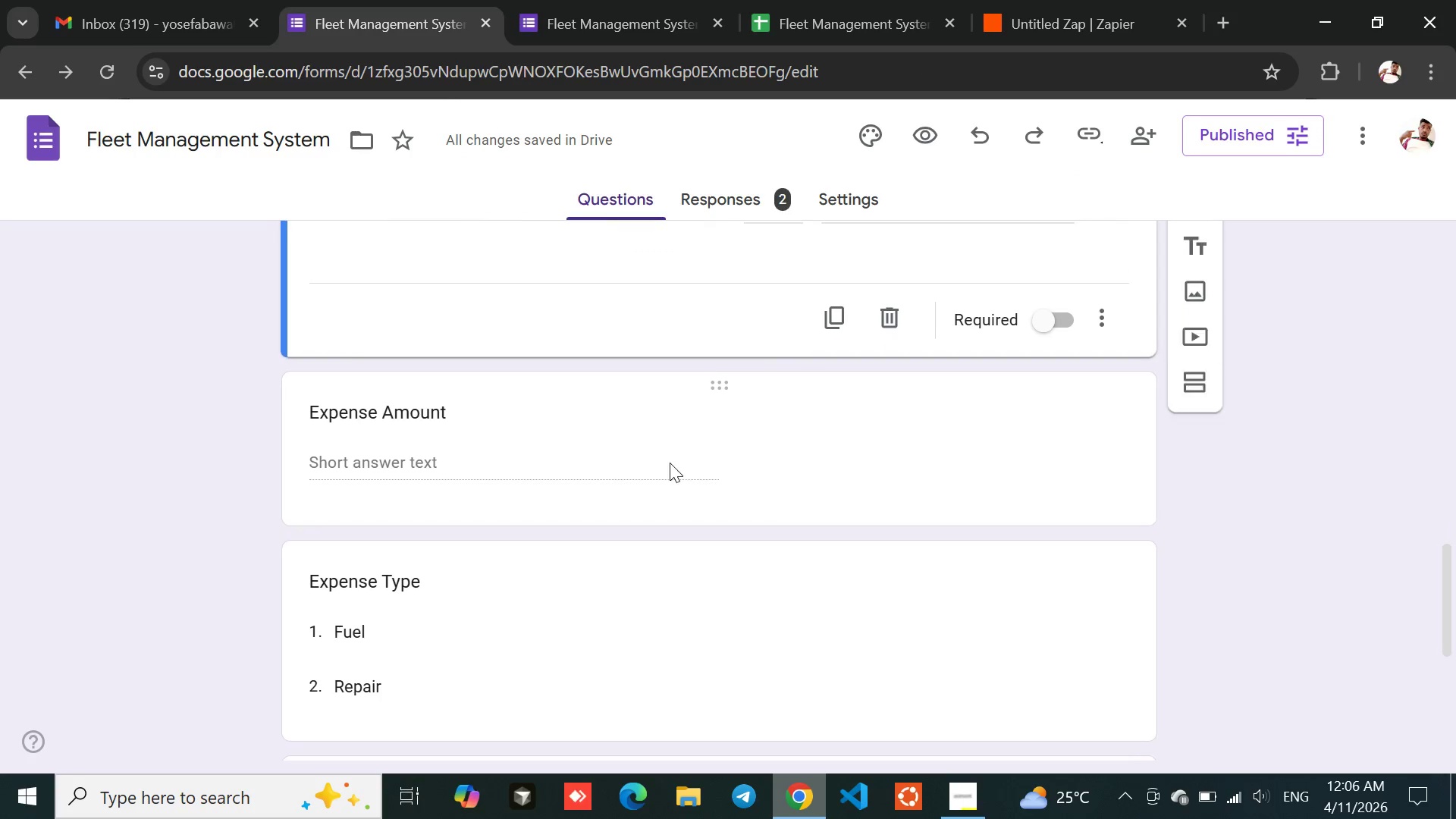 
wait(5.67)
 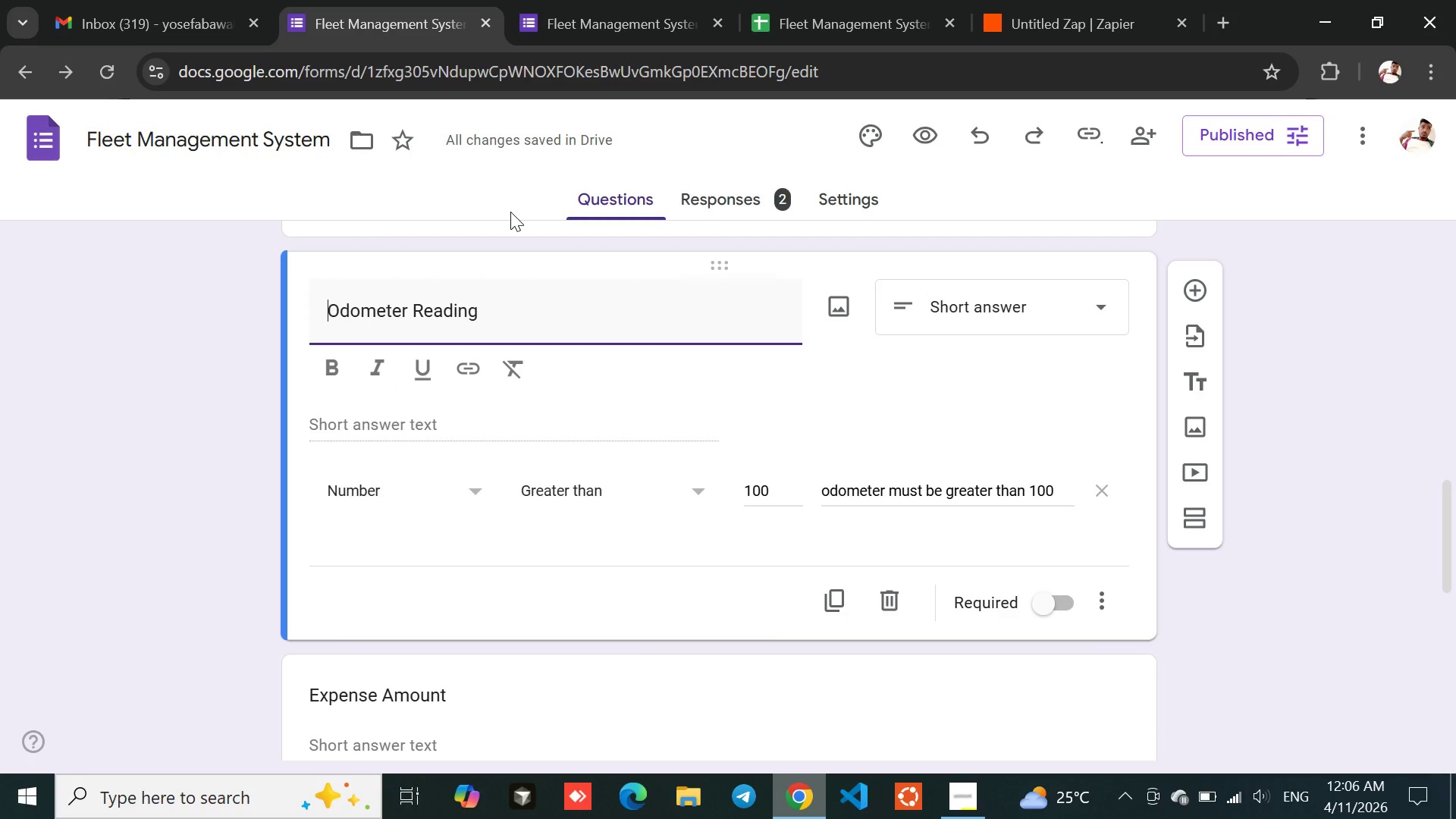 
left_click([591, 0])
 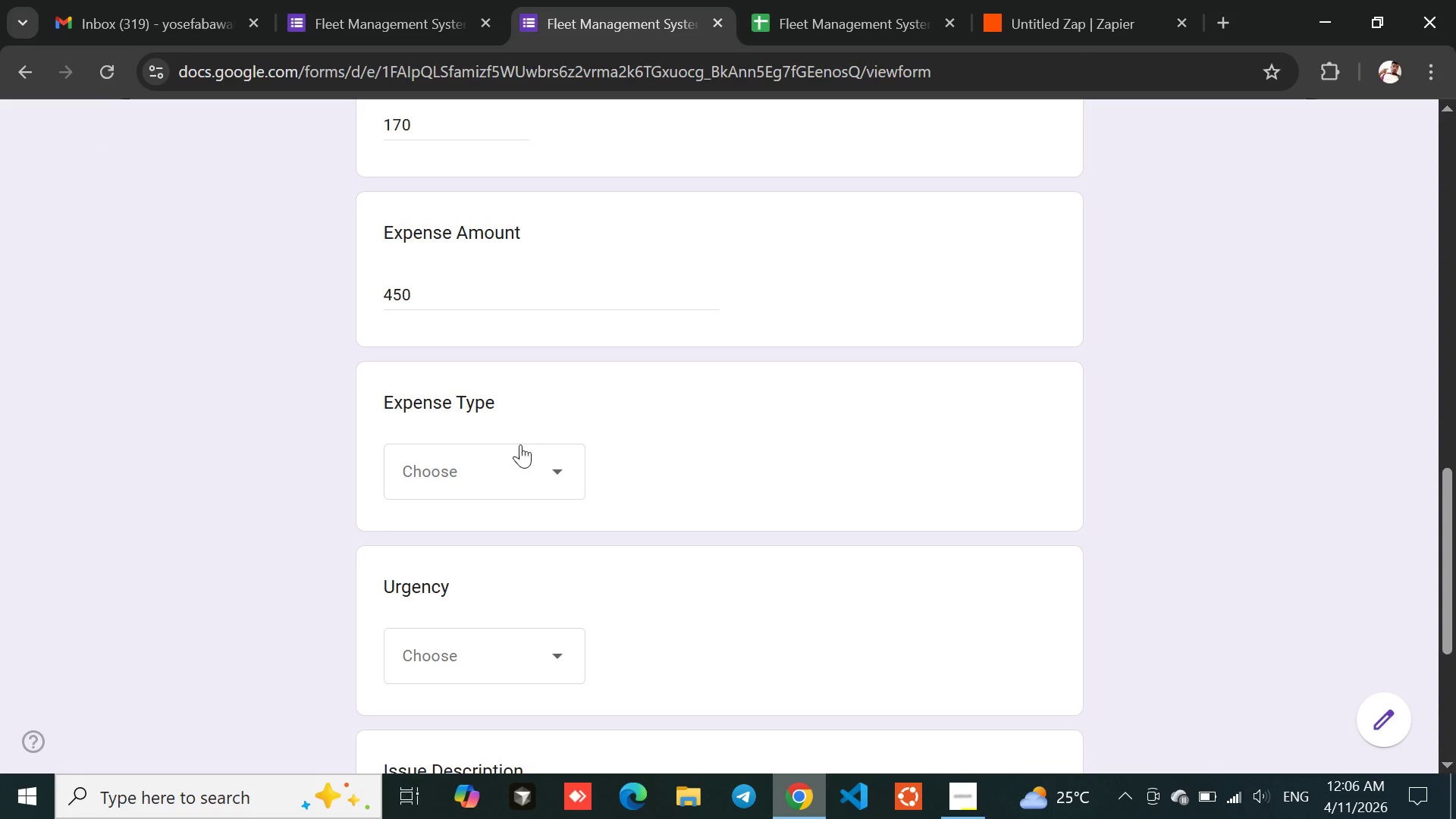 
left_click([505, 461])
 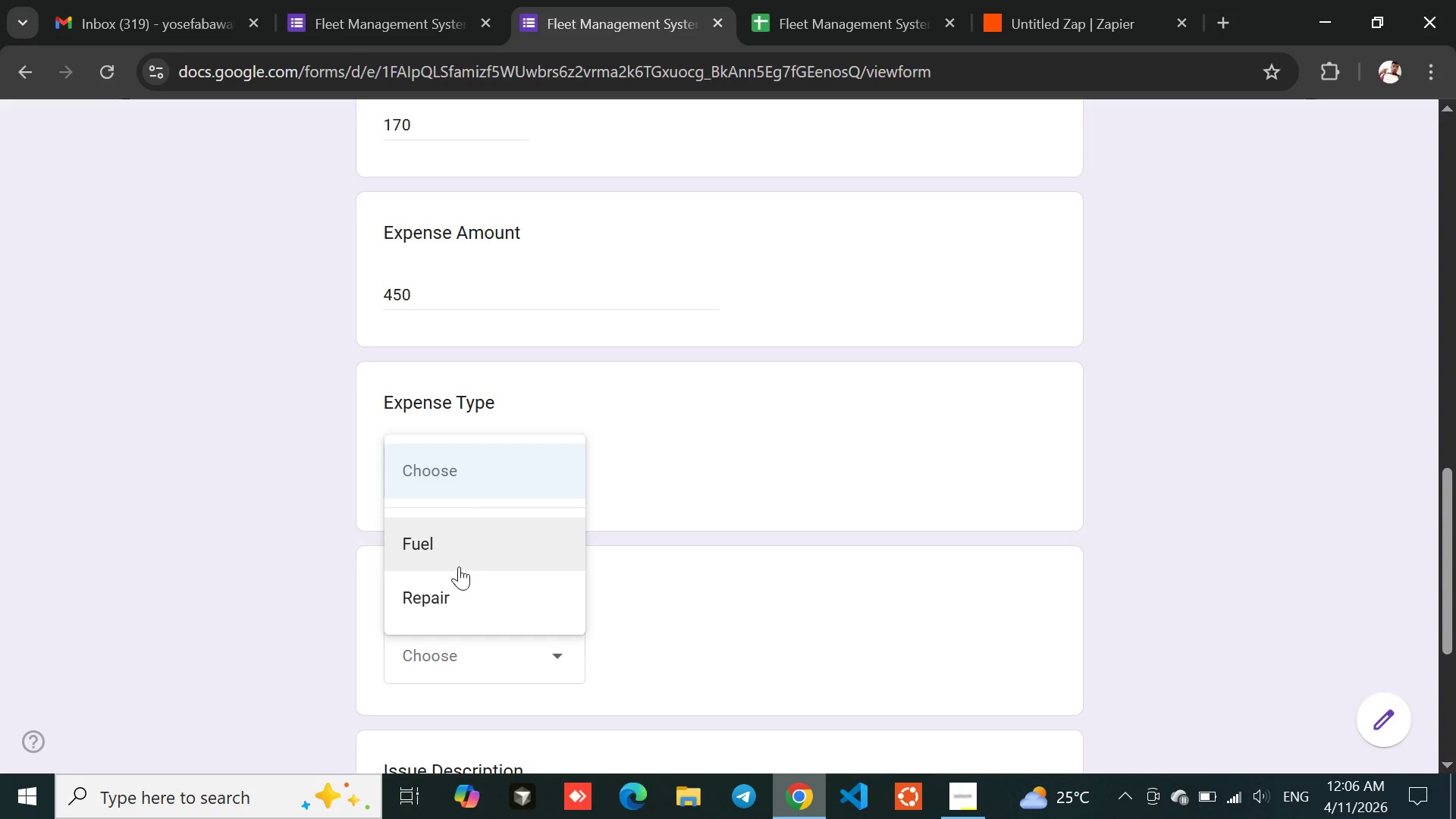 
left_click([457, 582])
 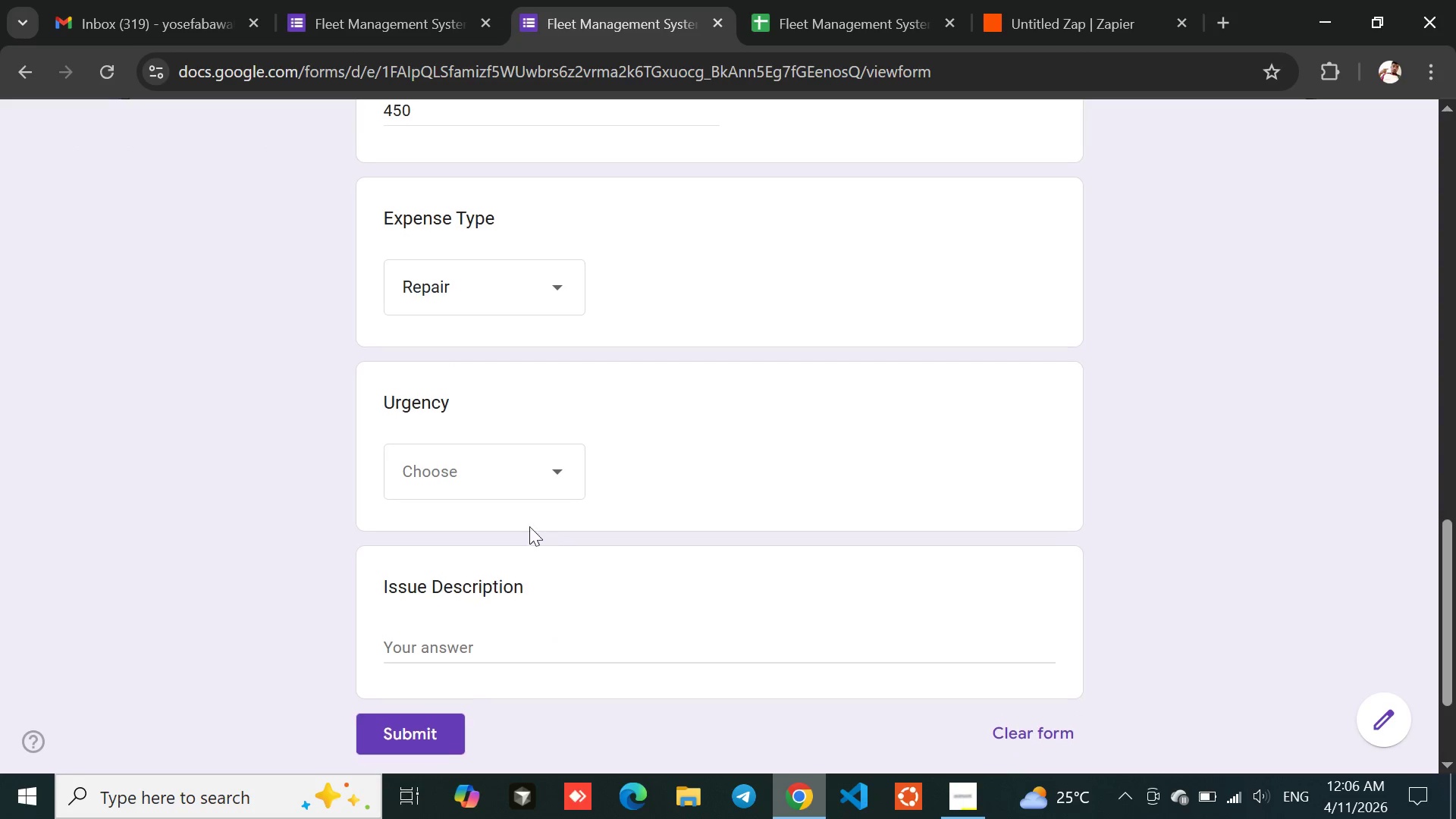 
left_click([471, 475])
 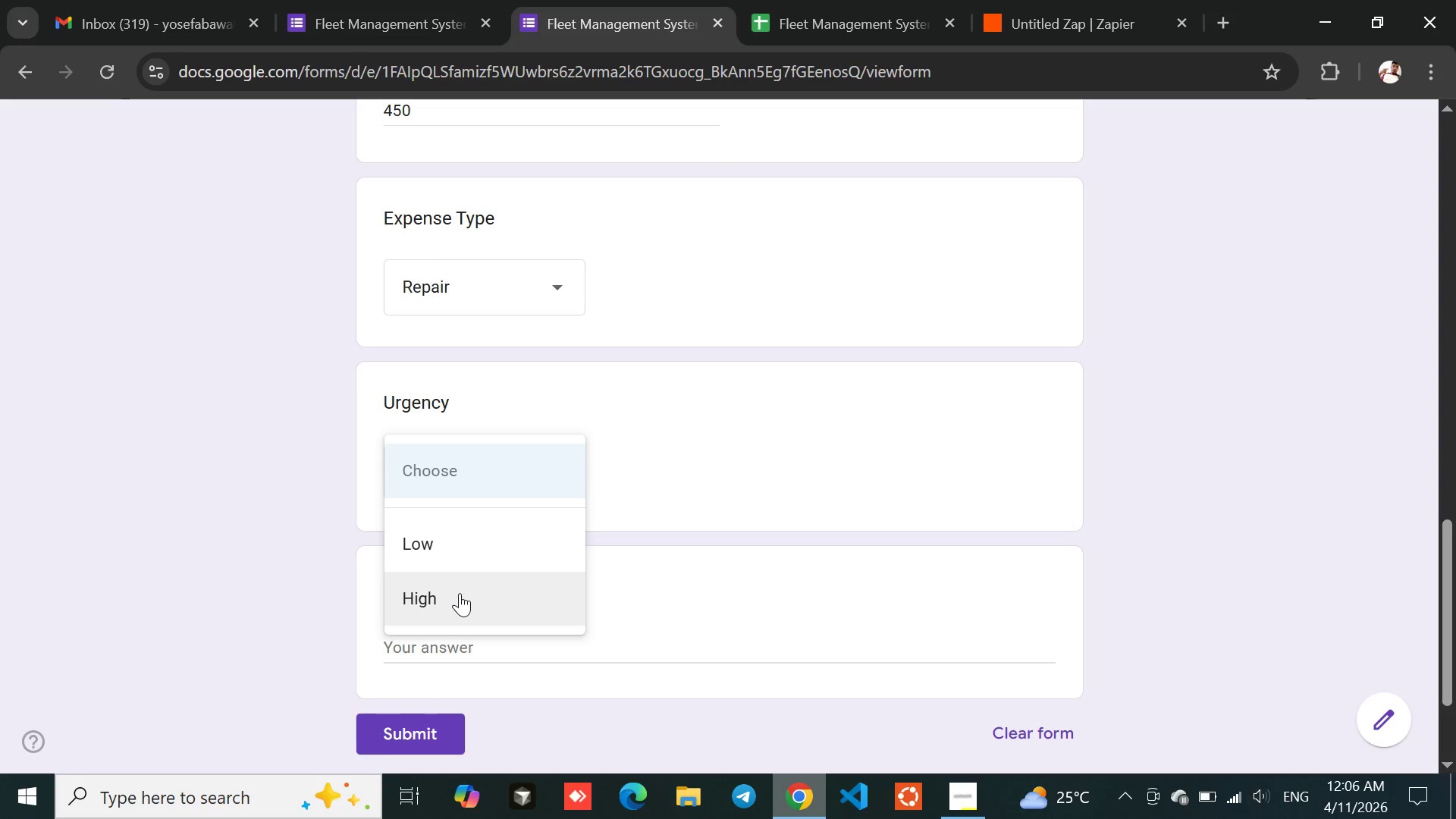 
left_click([460, 593])
 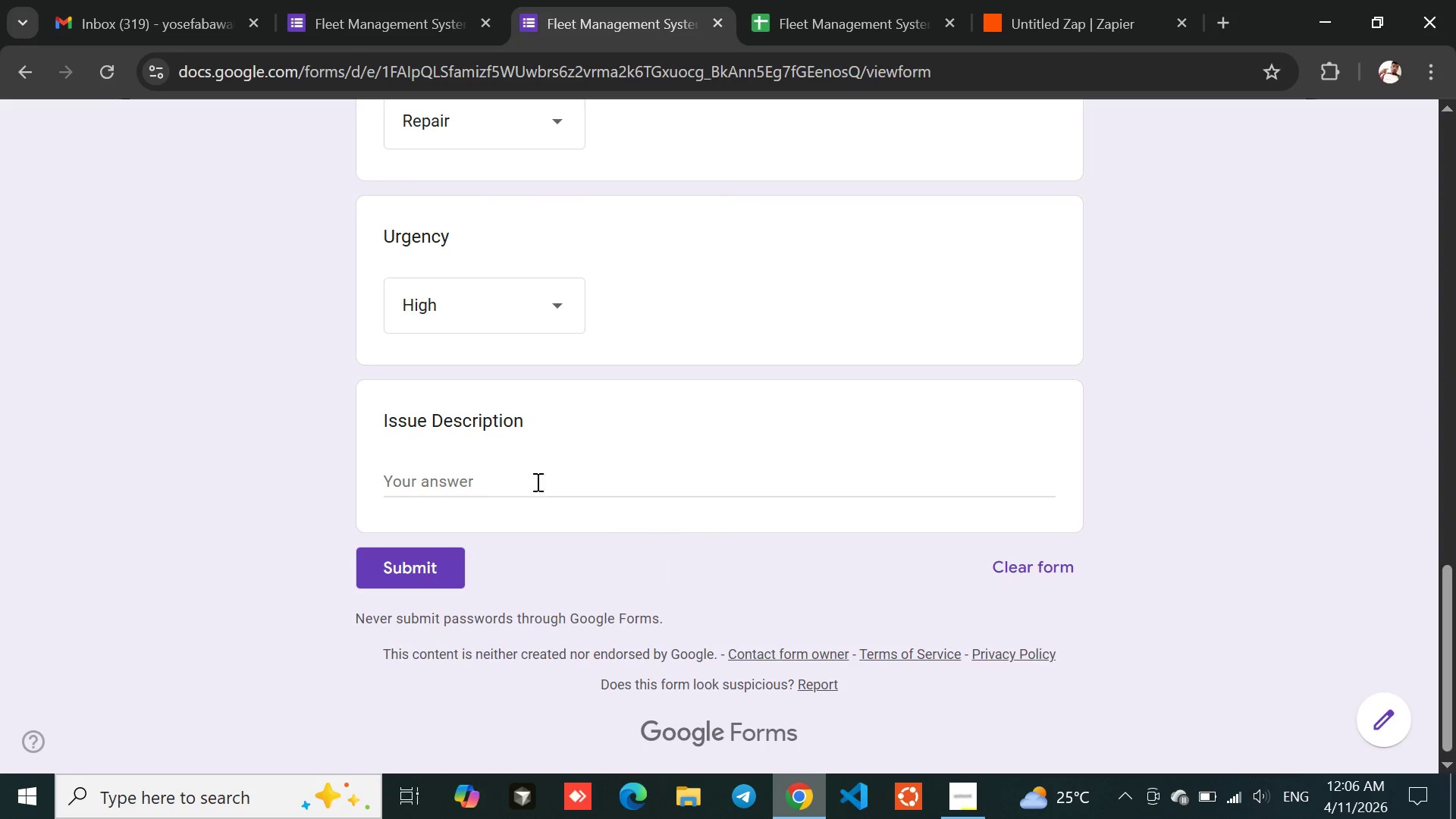 
left_click([505, 469])
 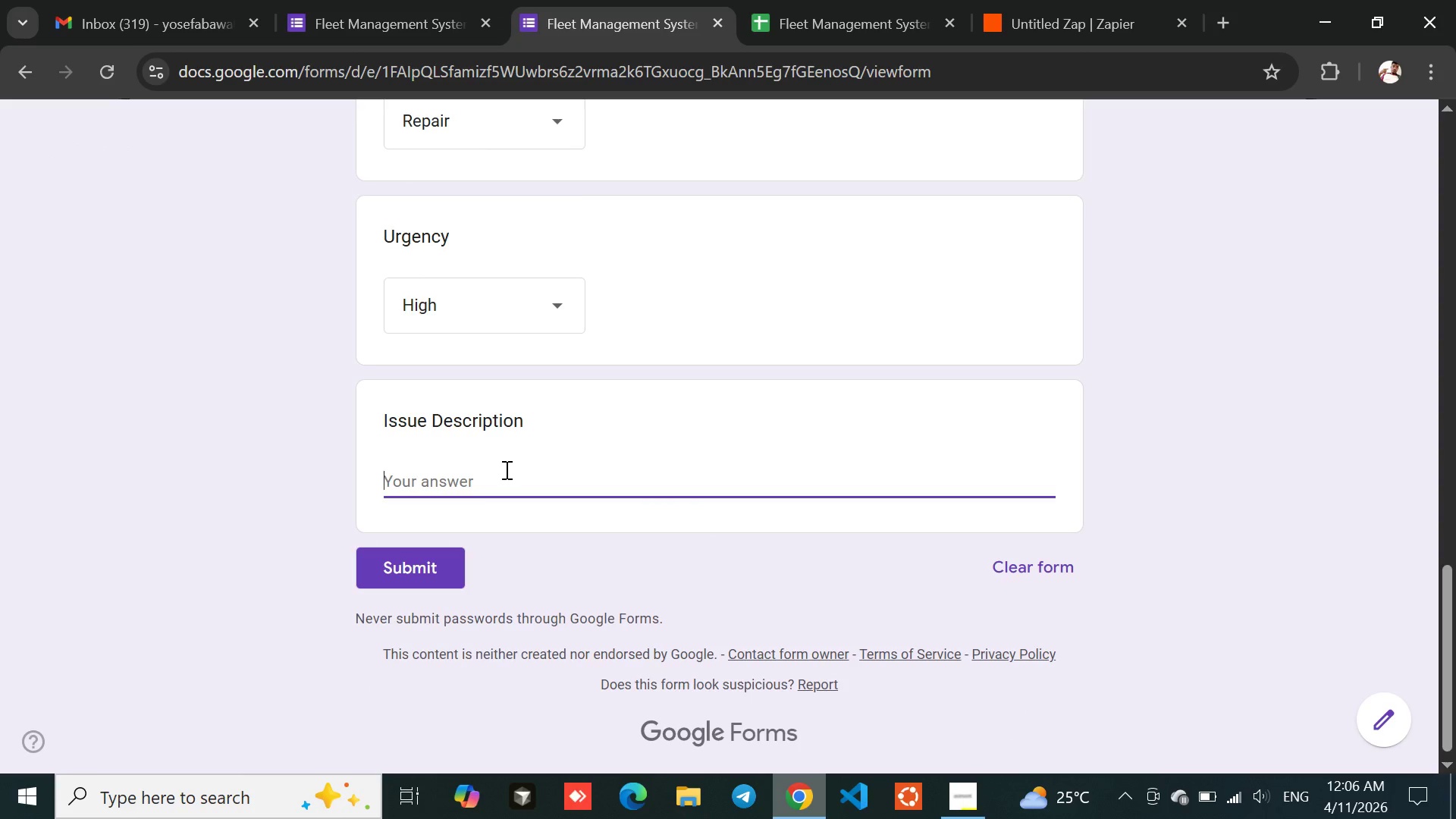 
type(This is for ts)
key(Backspace)
type(test)
 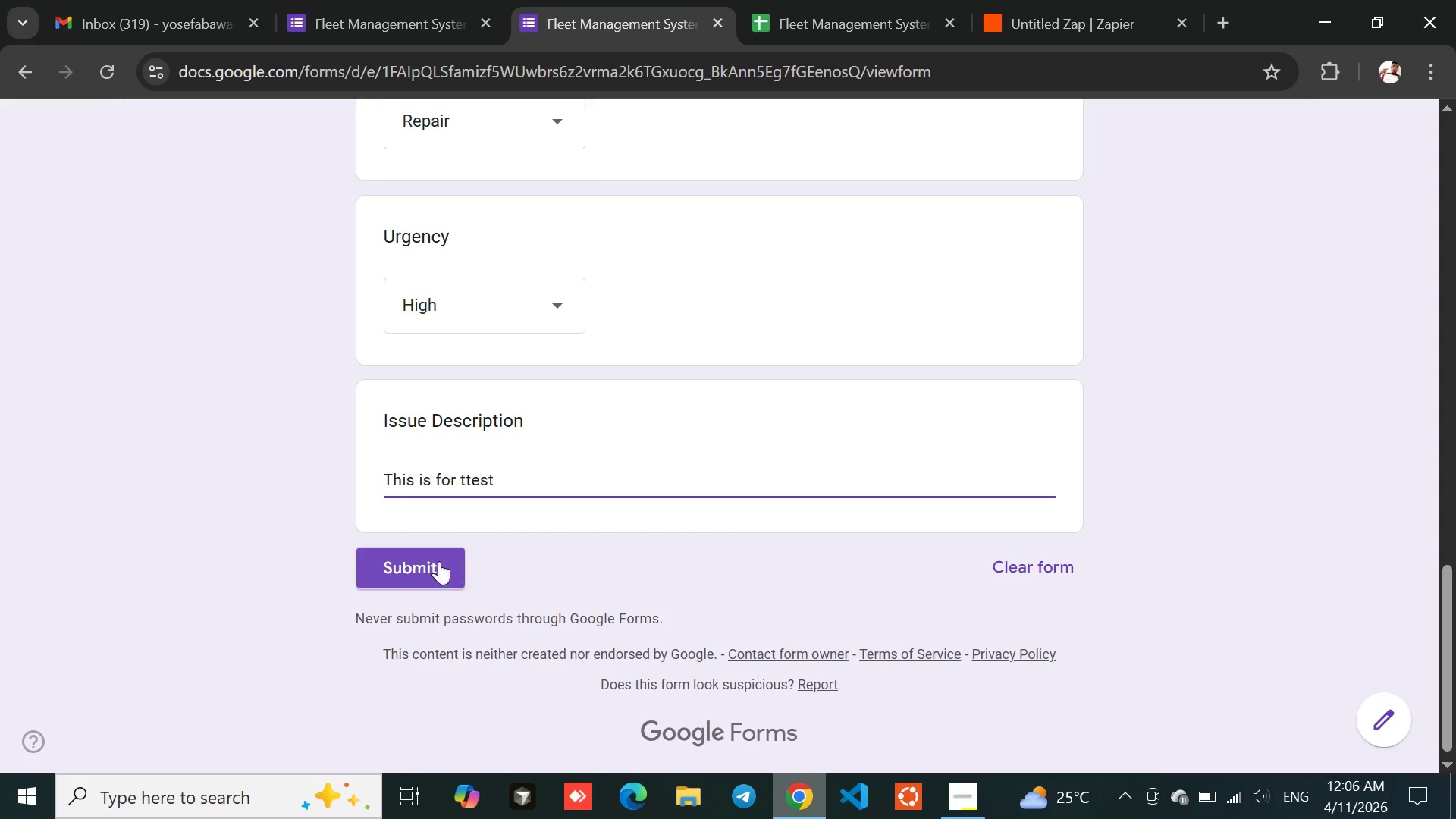 
left_click([402, 560])
 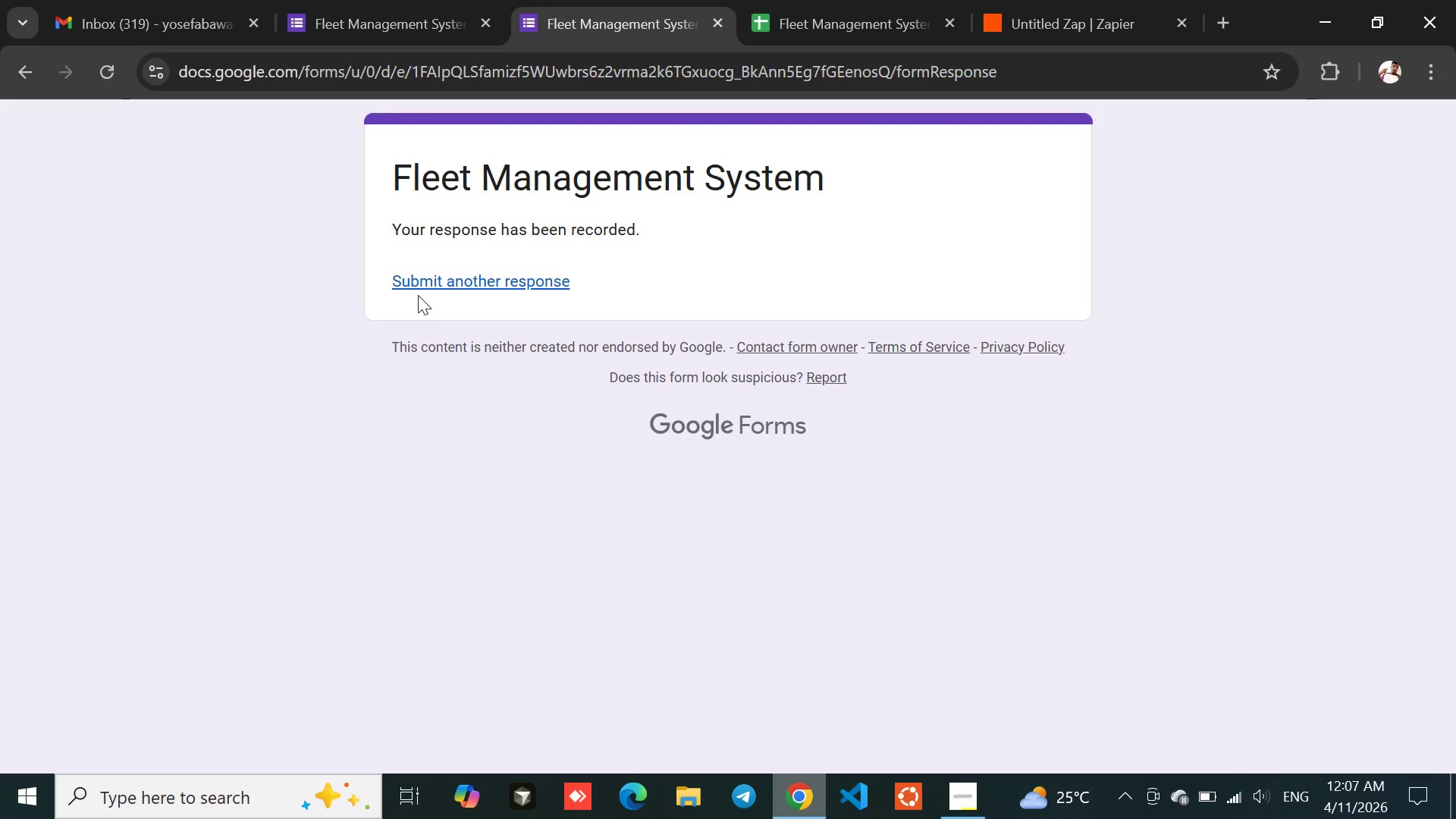 
left_click_drag(start_coordinate=[381, 221], to_coordinate=[711, 268])
 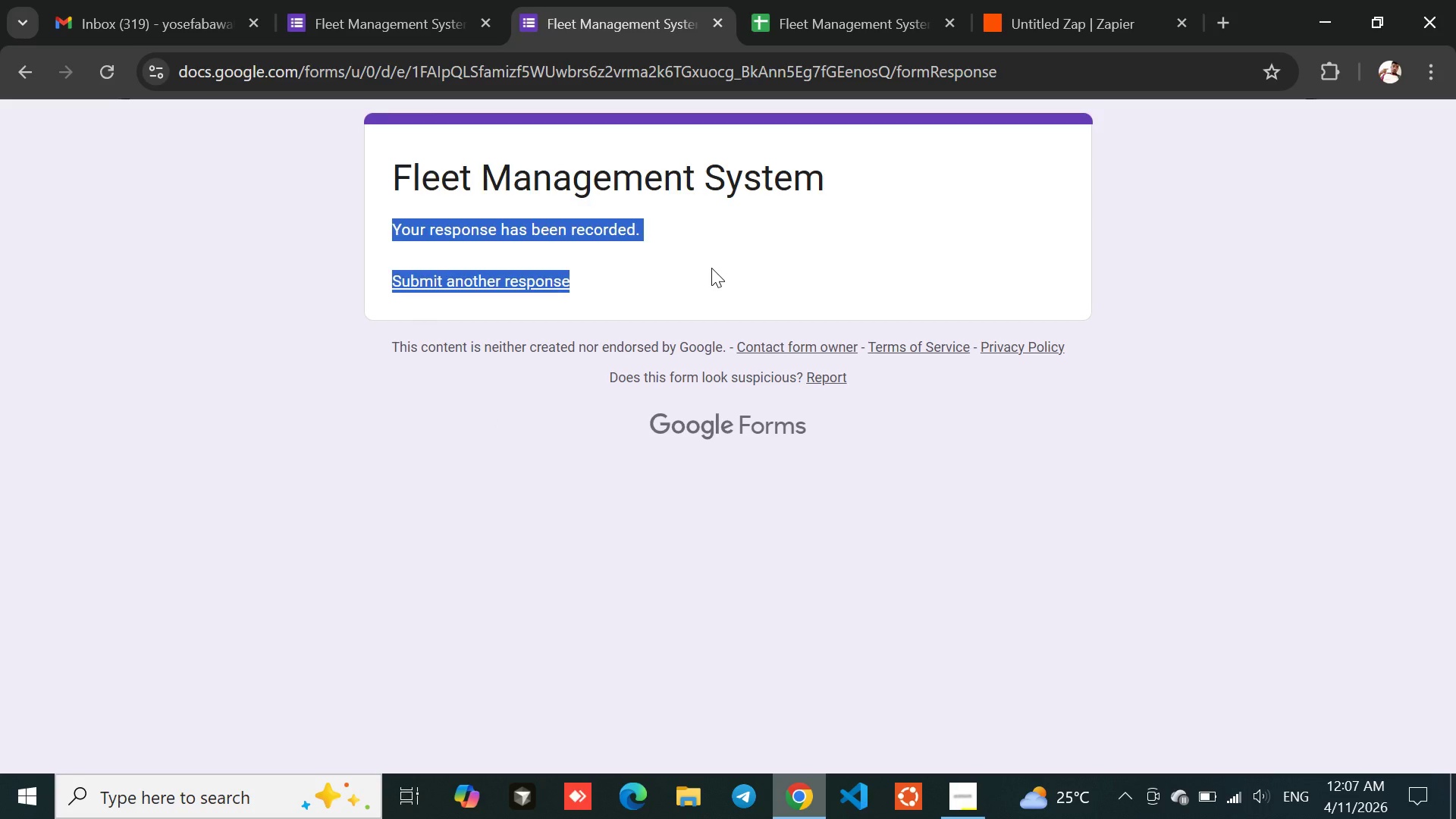 
left_click([711, 268])
 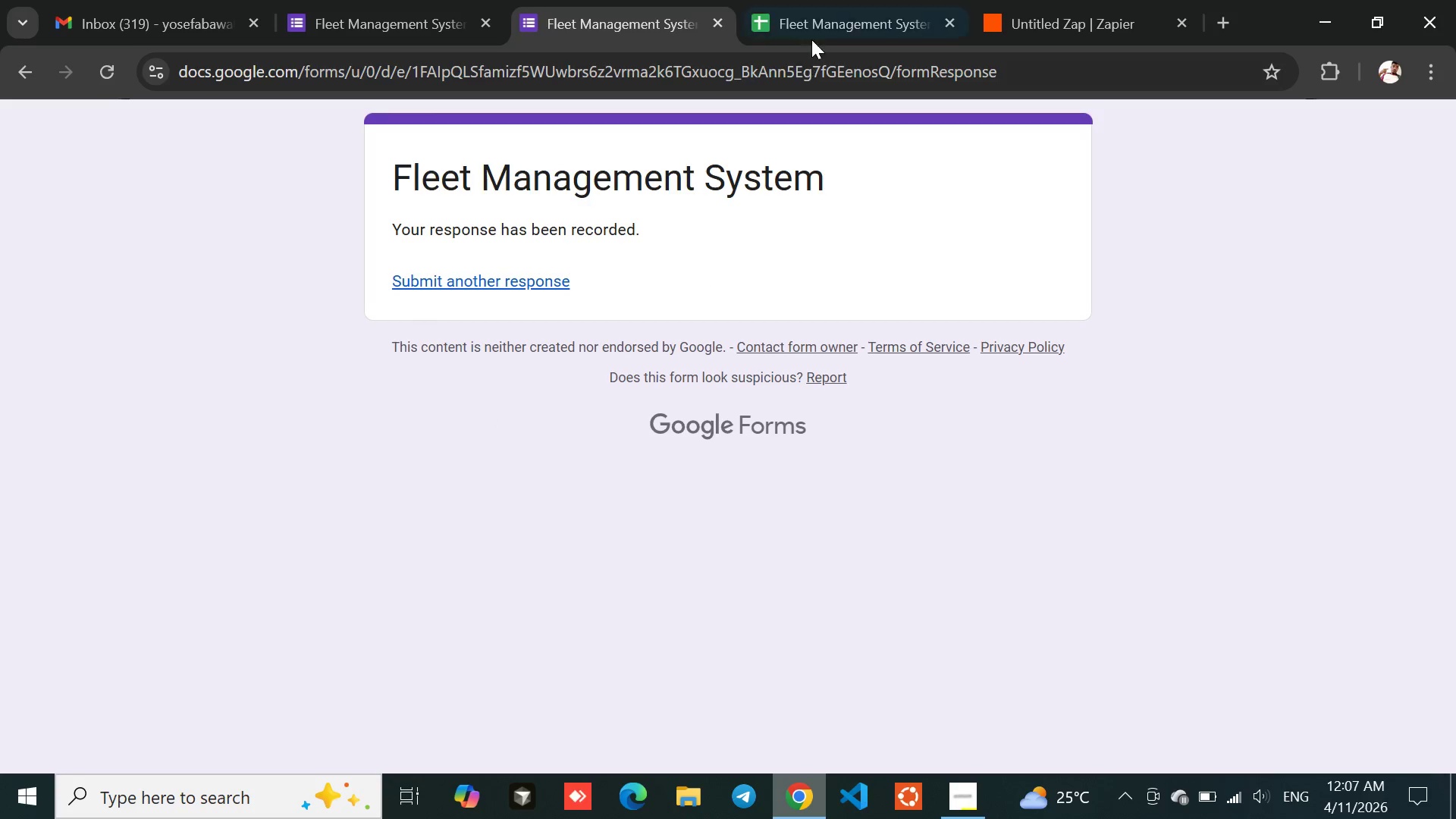 
left_click([820, 0])
 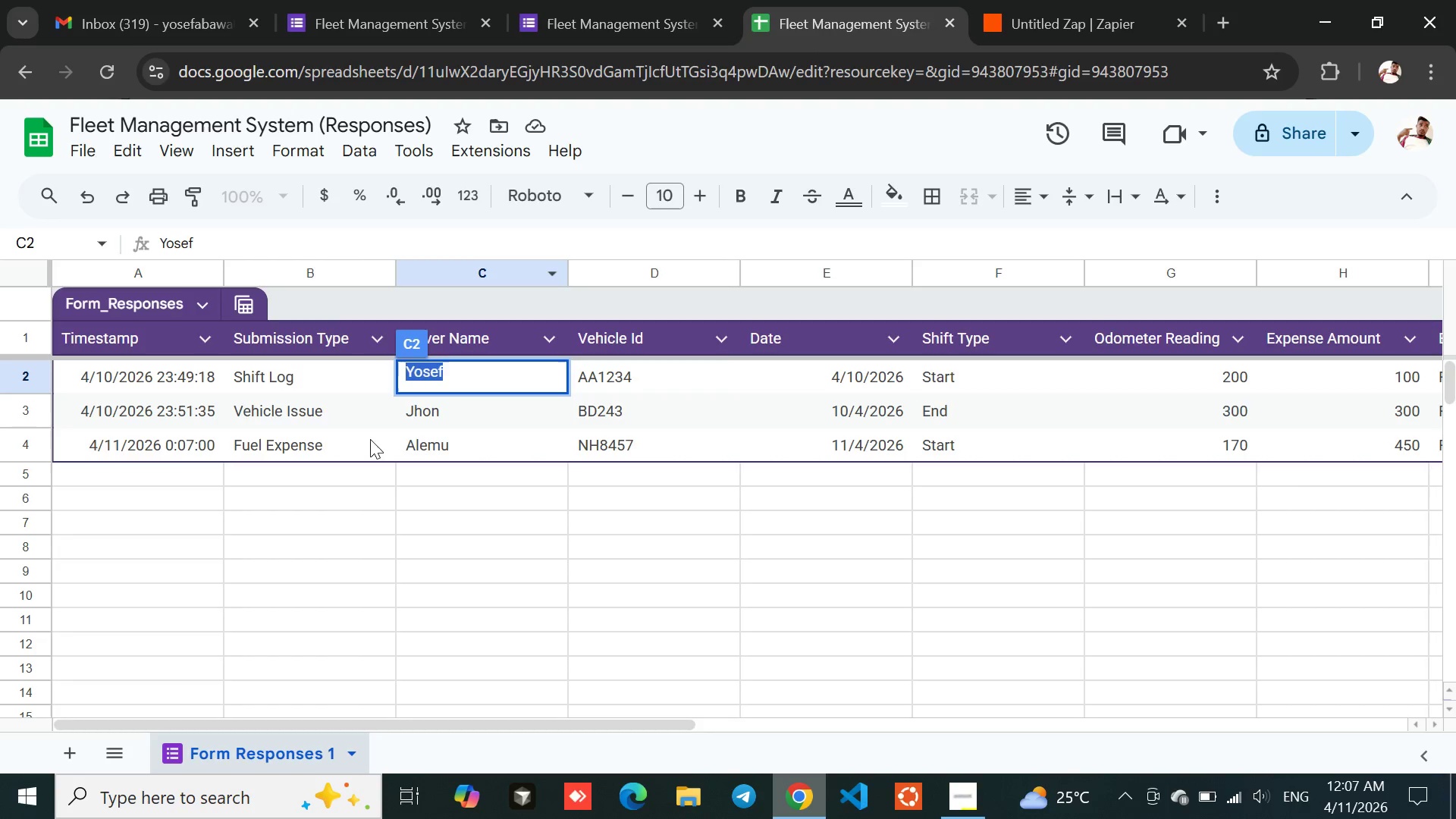 
left_click([419, 439])
 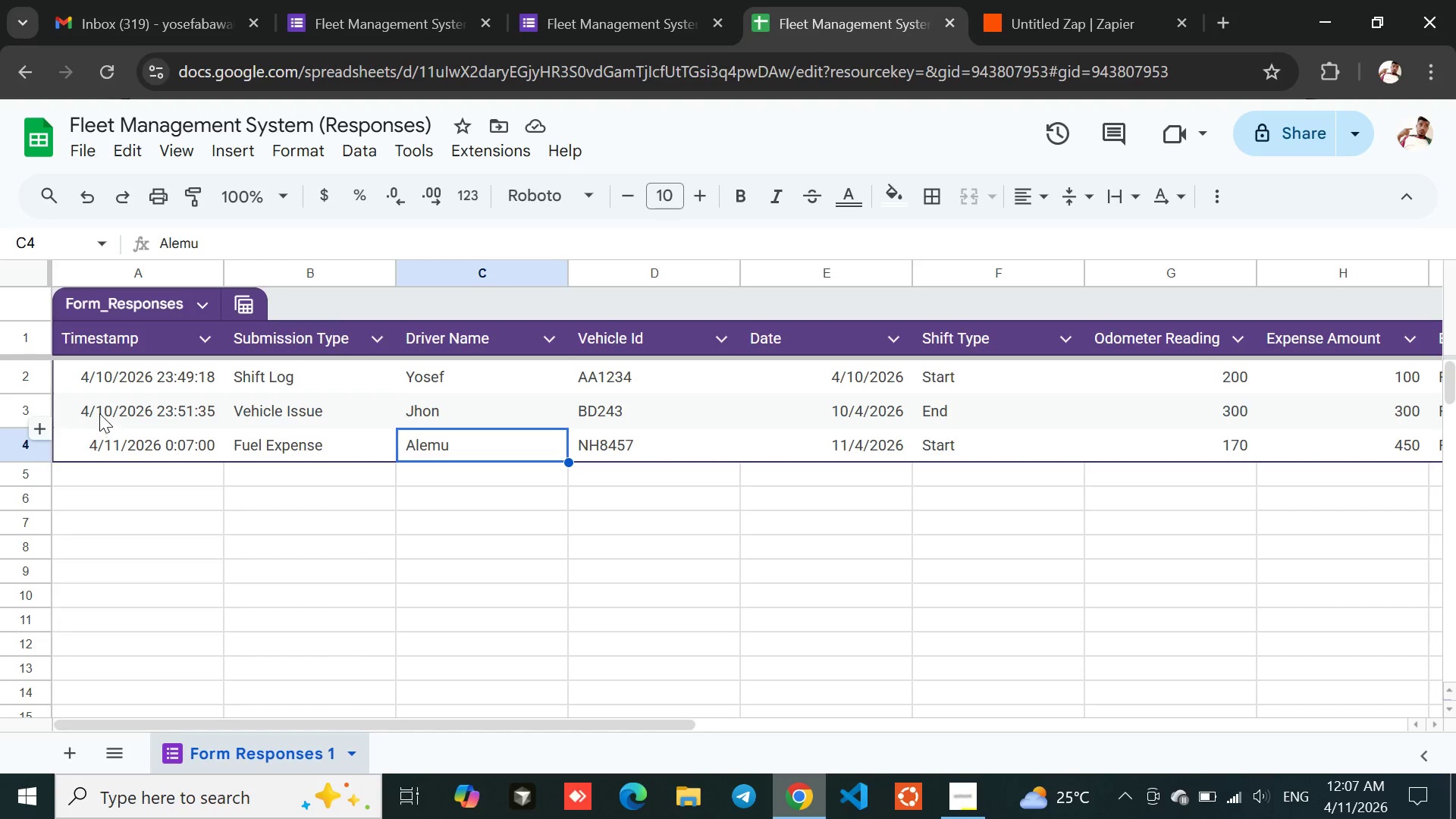 
wait(5.14)
 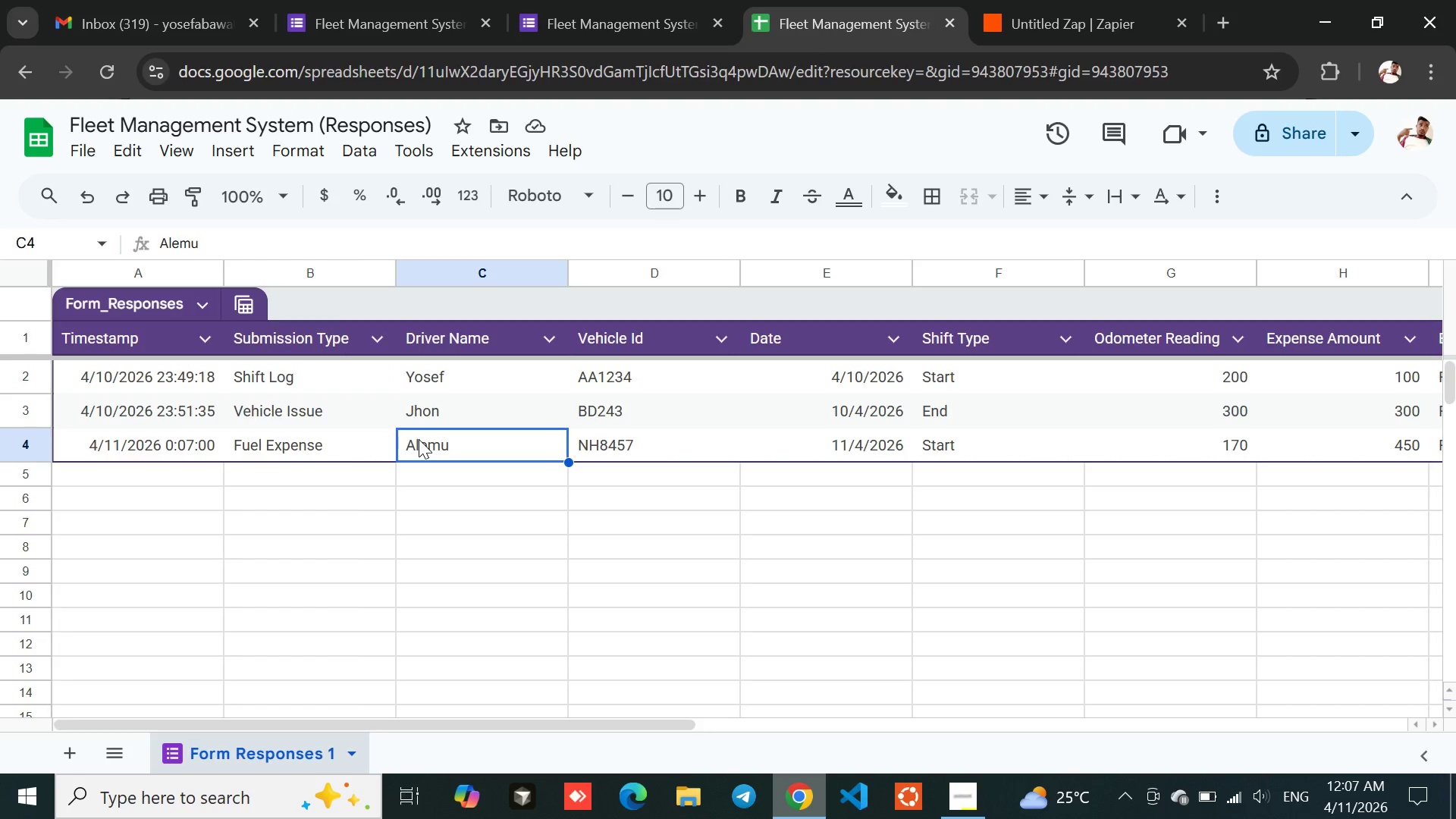 
left_click([581, 444])
 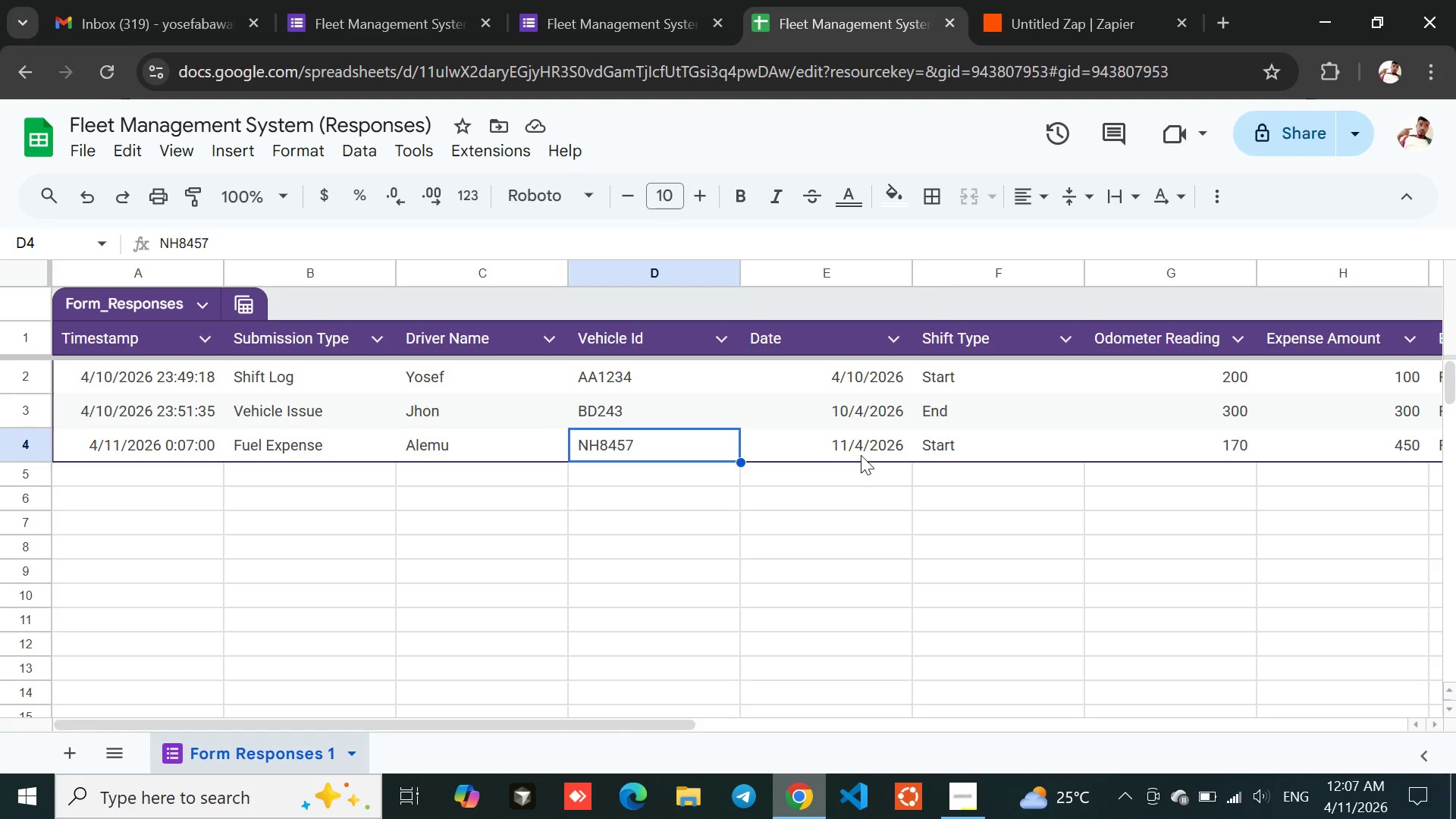 
left_click([862, 453])
 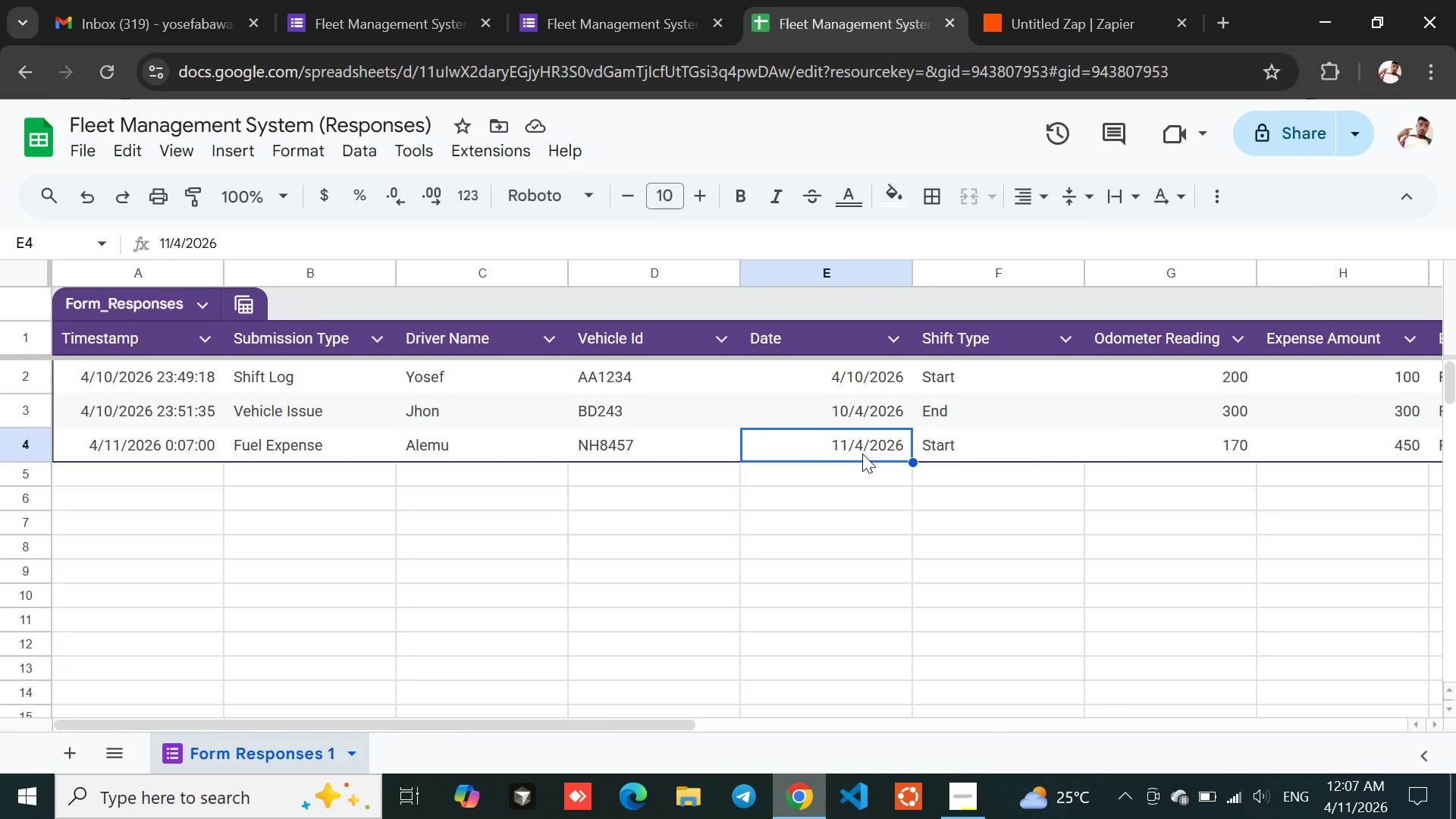 
wait(7.81)
 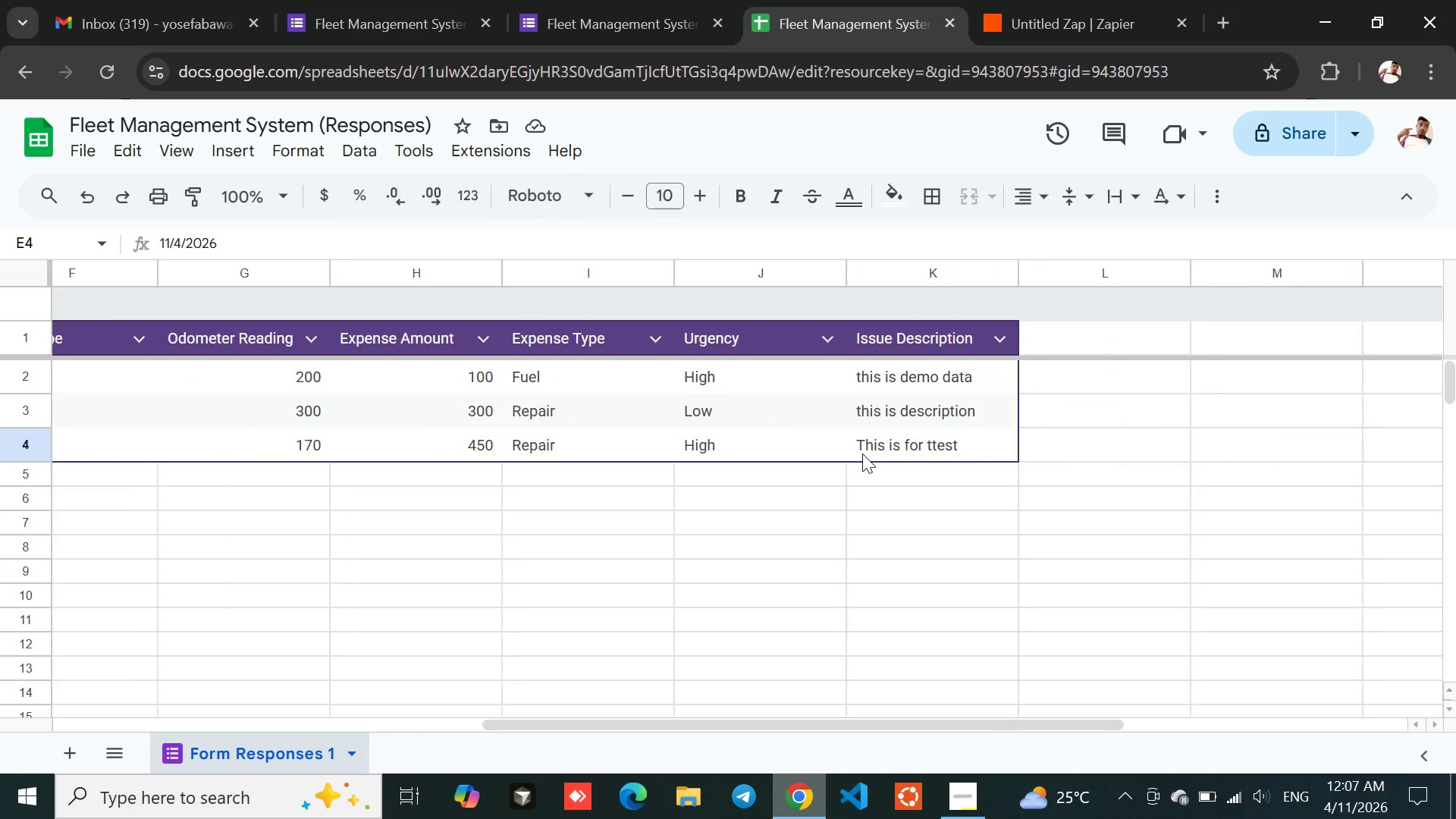 
left_click([1070, 0])
 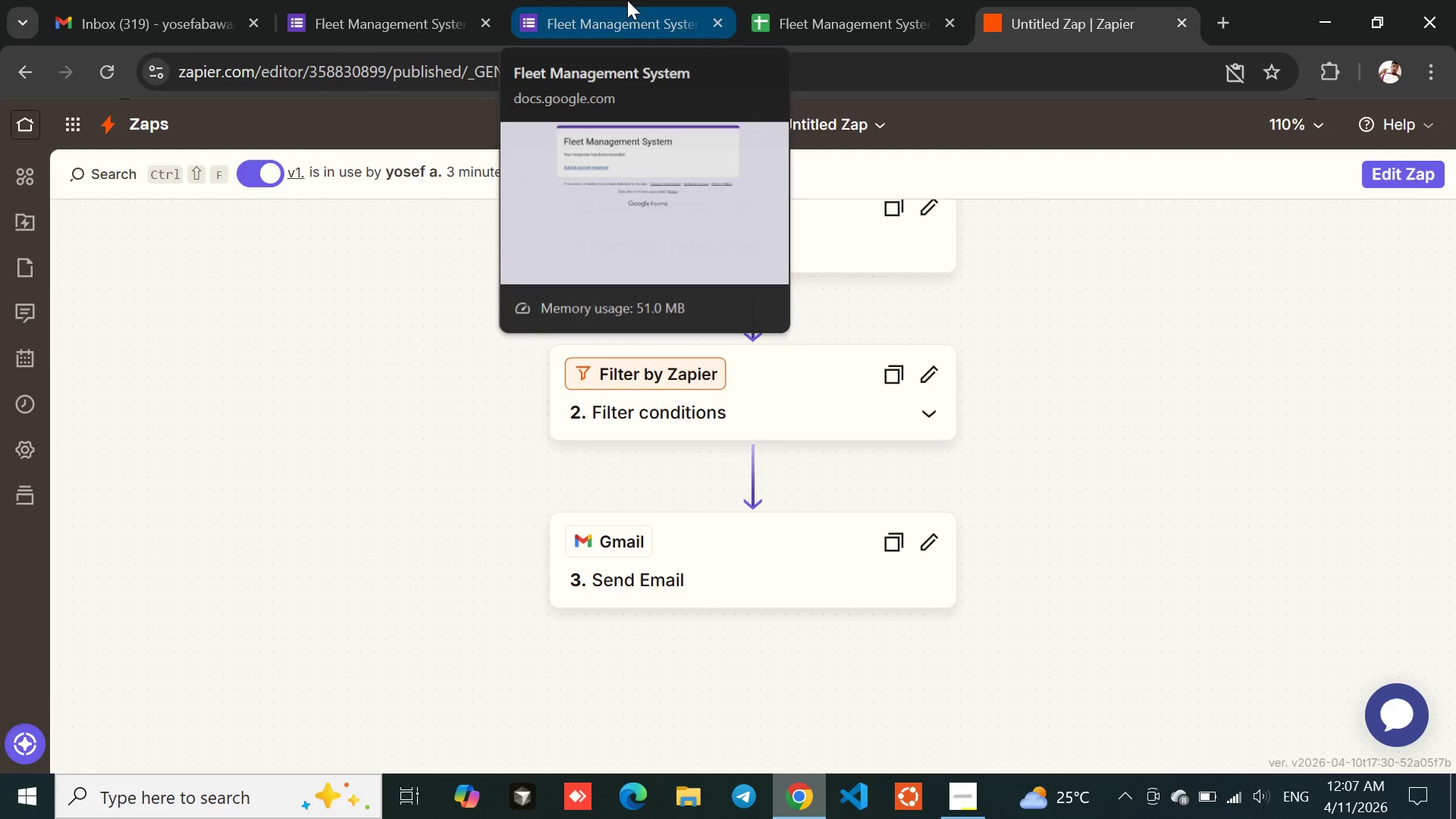 
left_click([207, 0])
 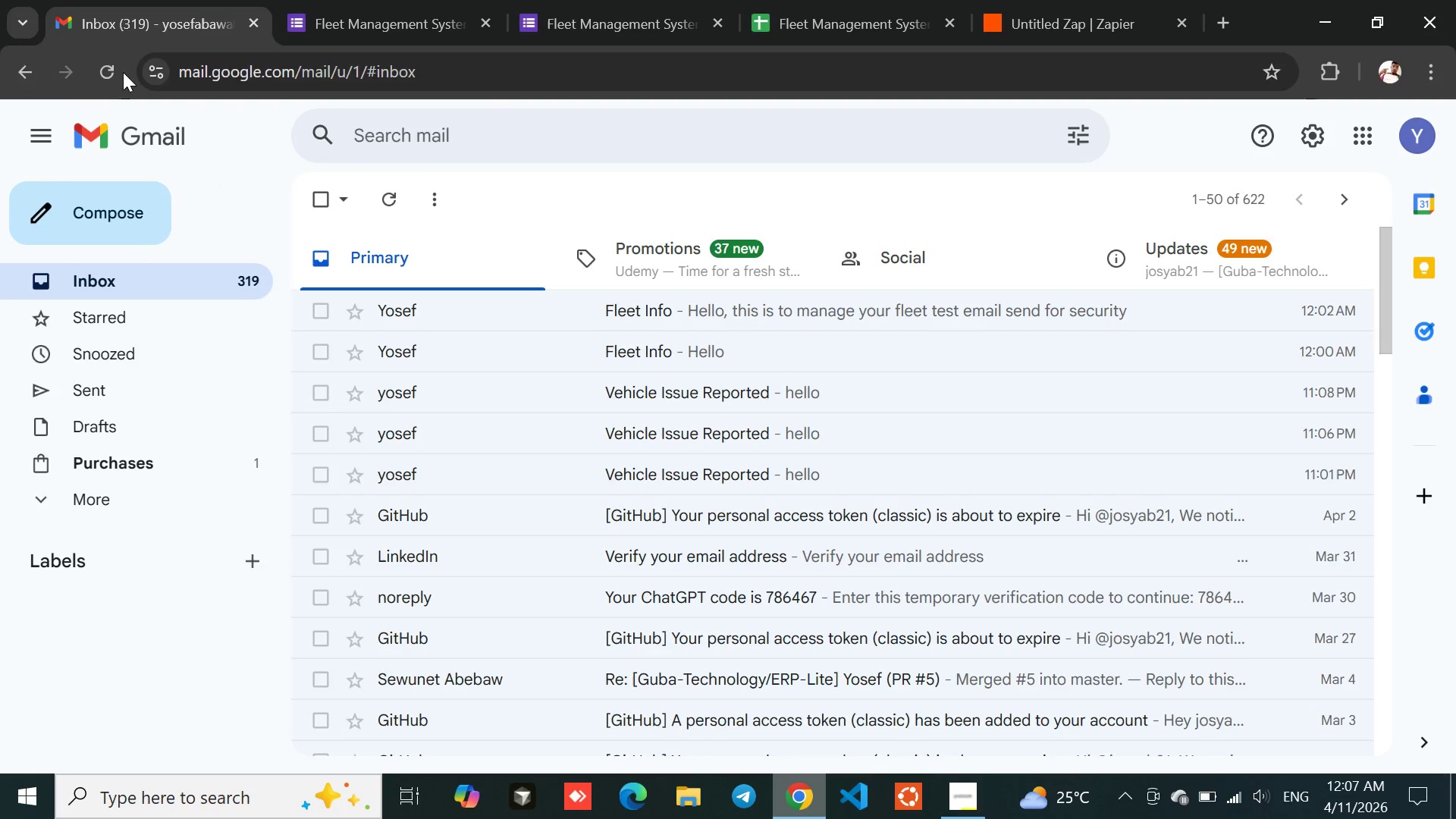 
left_click([98, 73])
 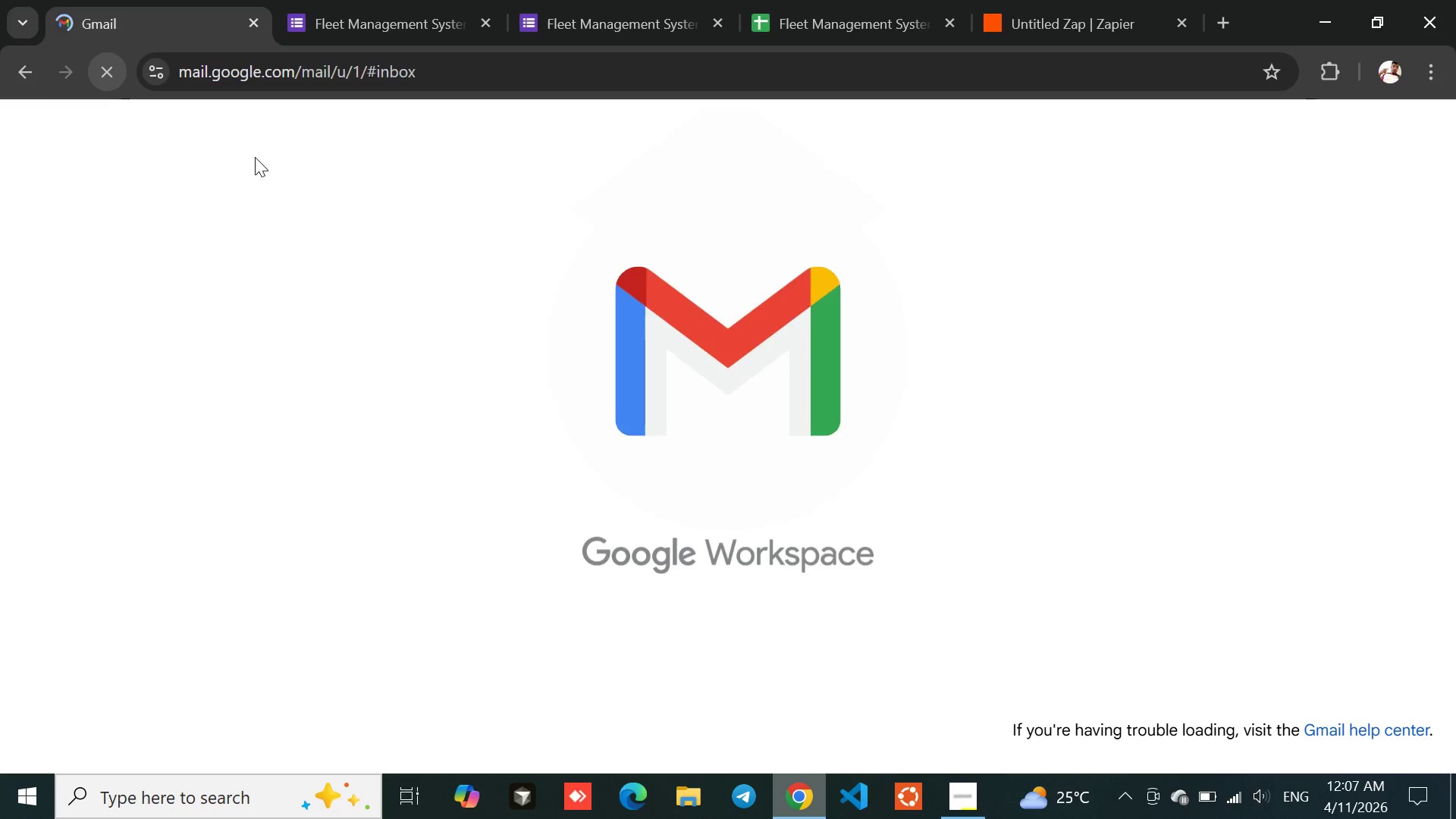 
mouse_move([464, 313])
 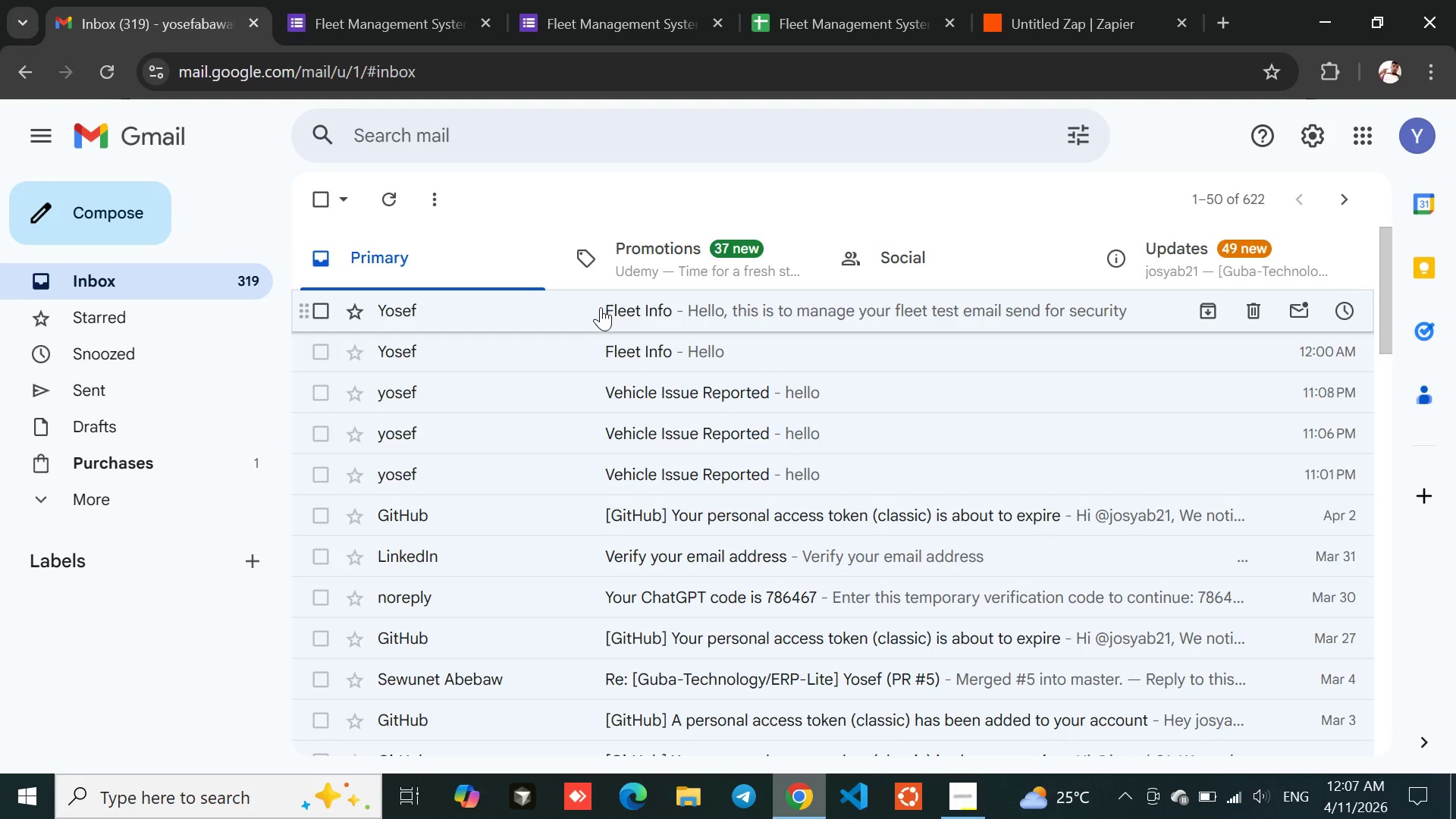 
wait(5.27)
 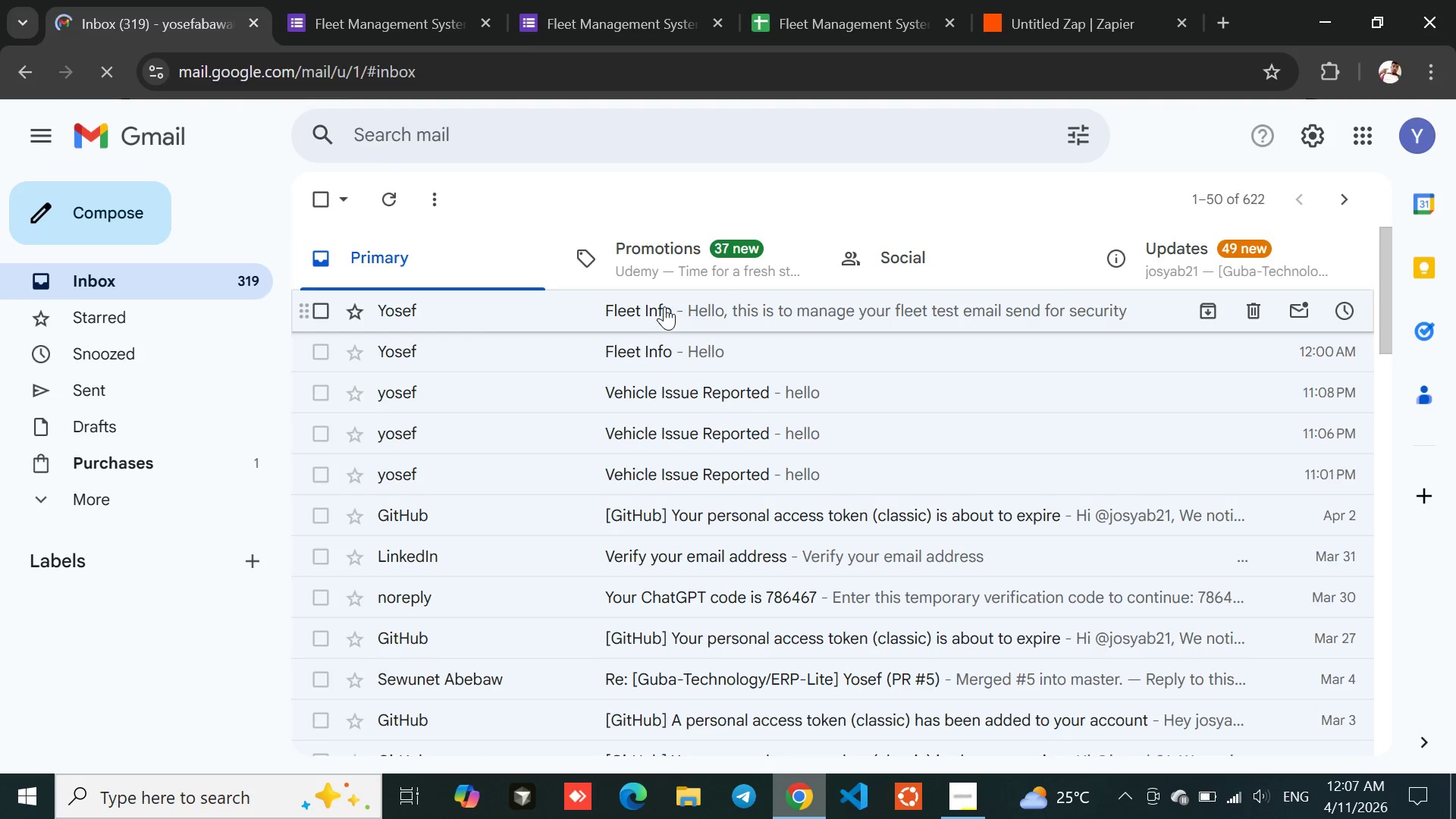 
left_click([860, 0])
 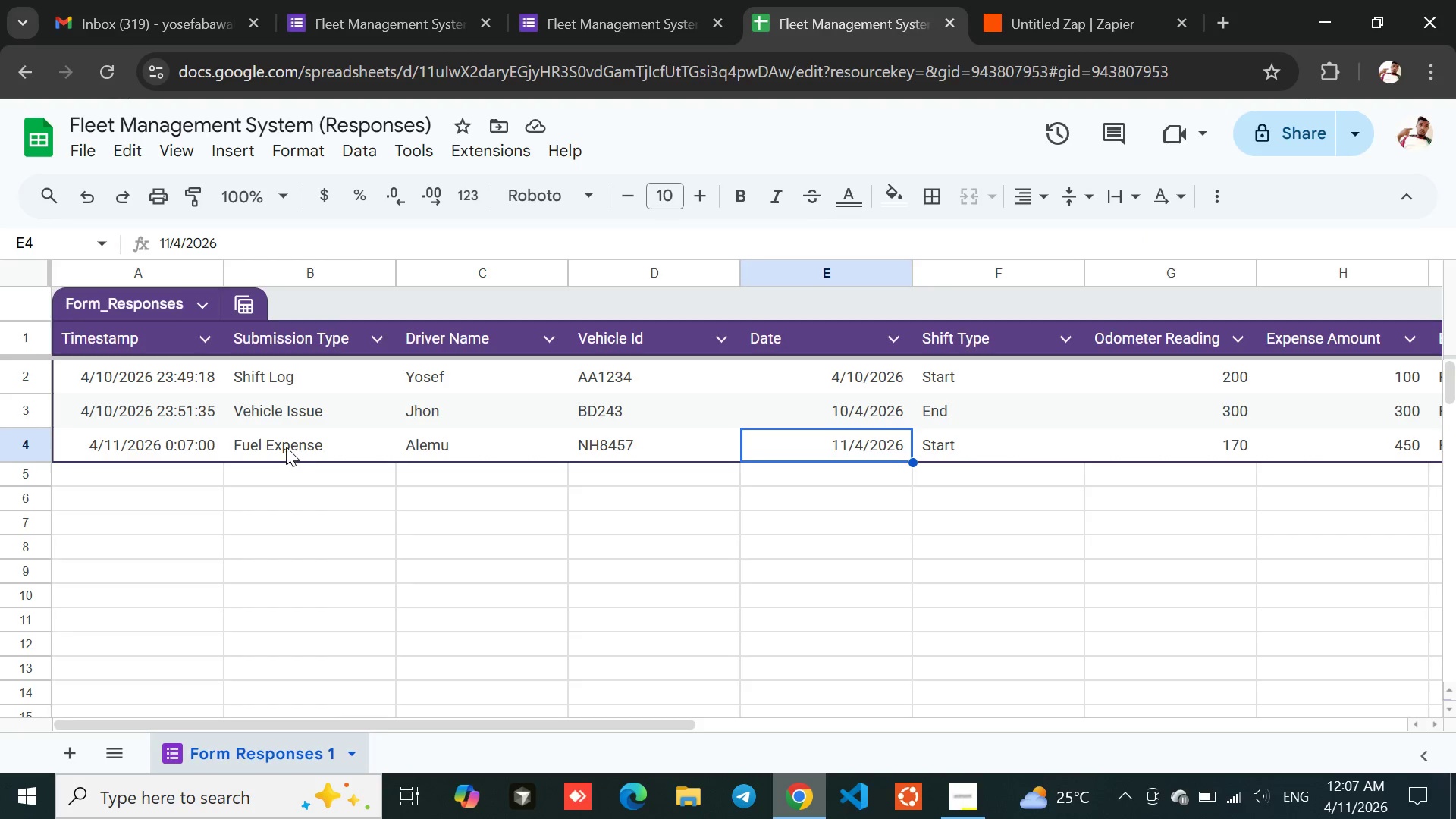 
double_click([284, 447])
 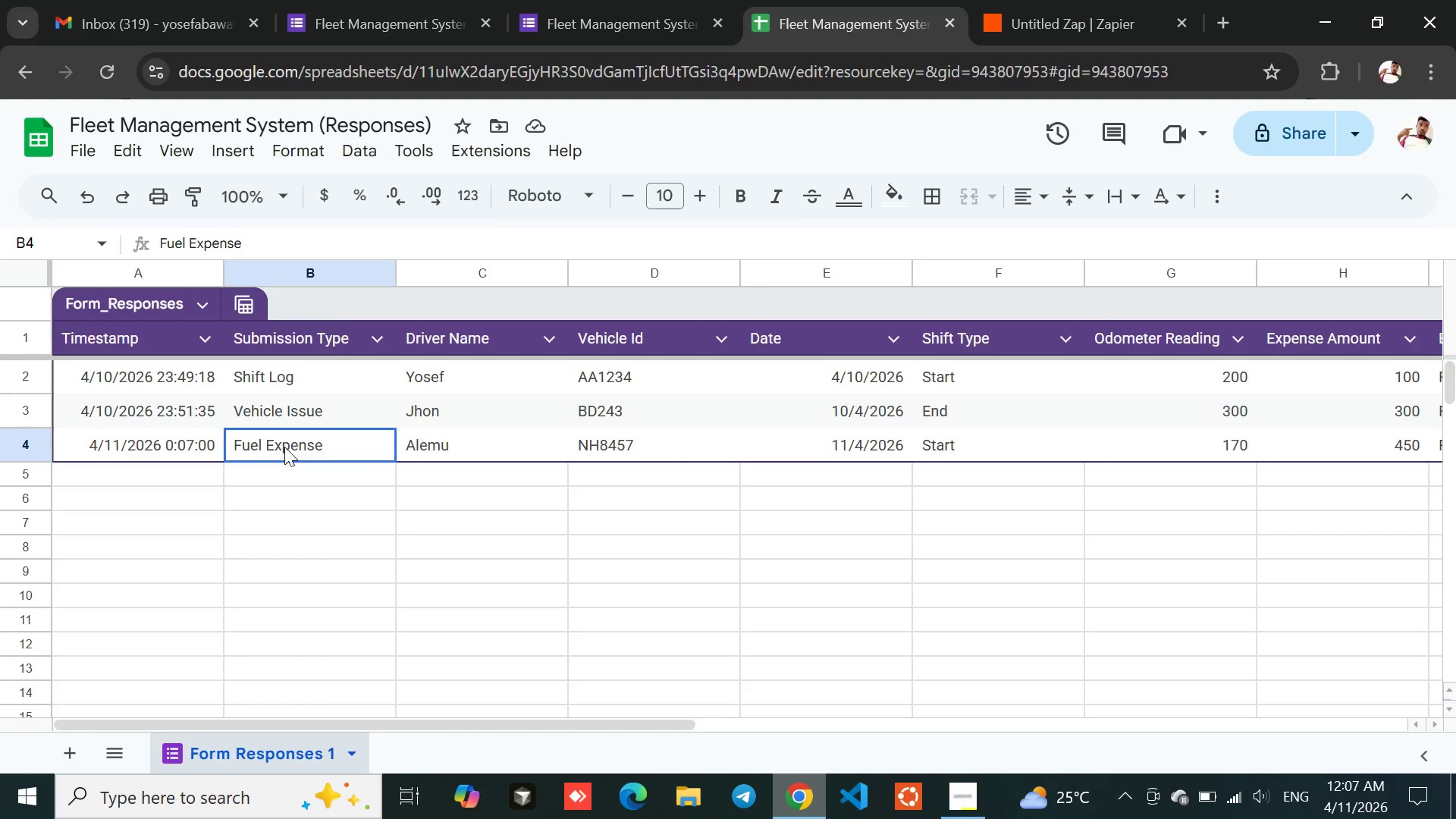 
triple_click([284, 447])
 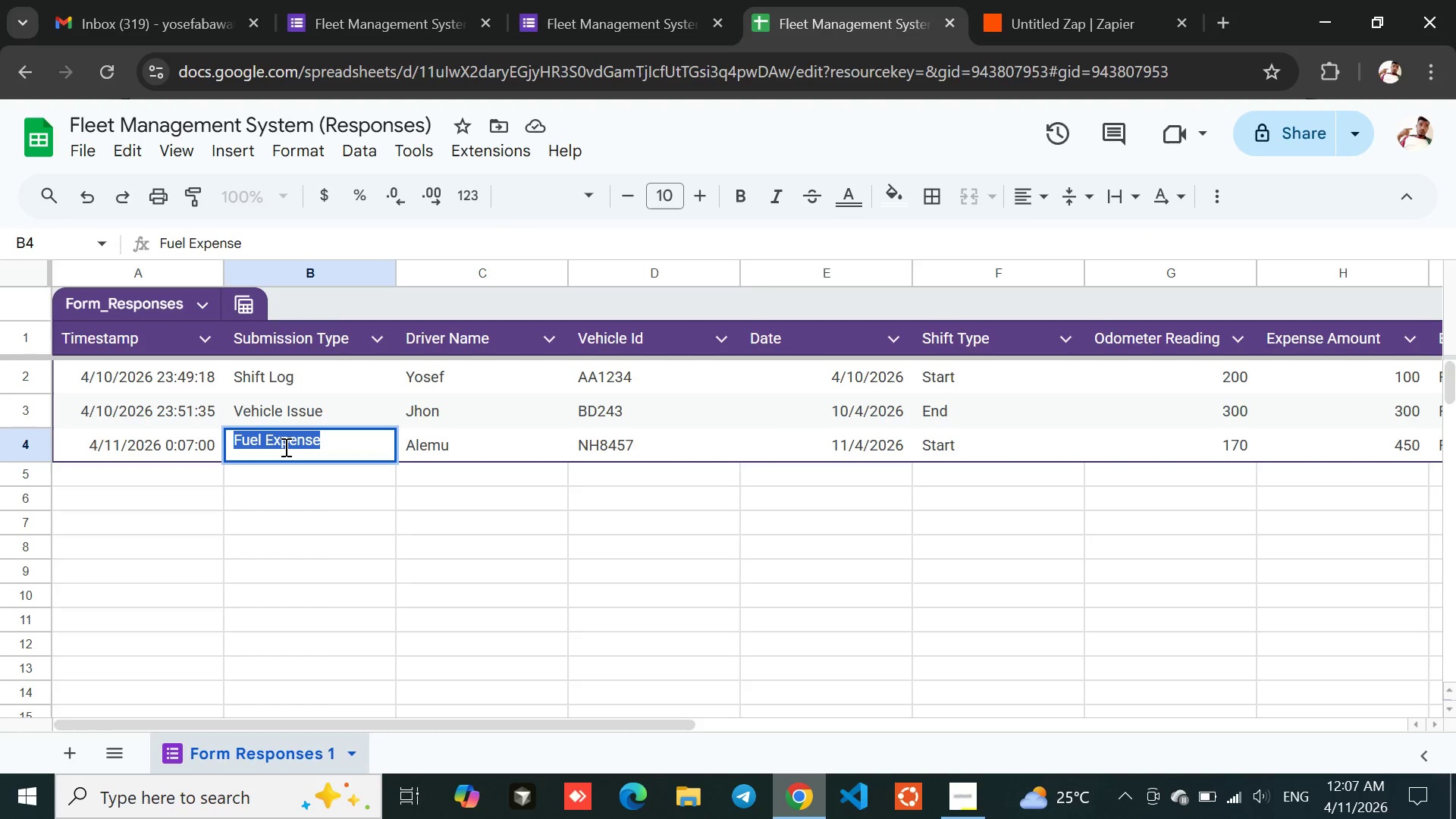 
triple_click([284, 447])
 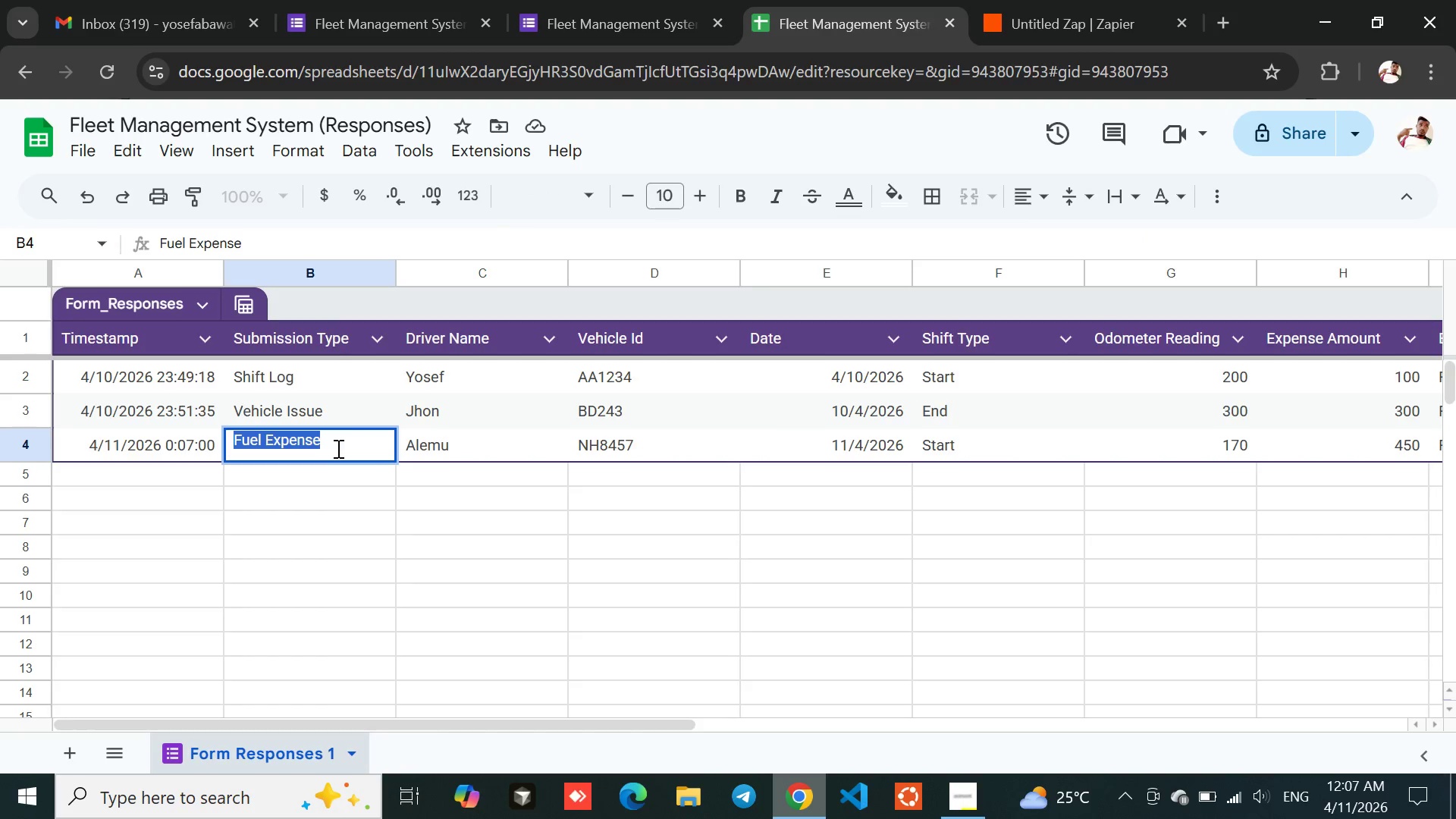 
left_click([337, 447])
 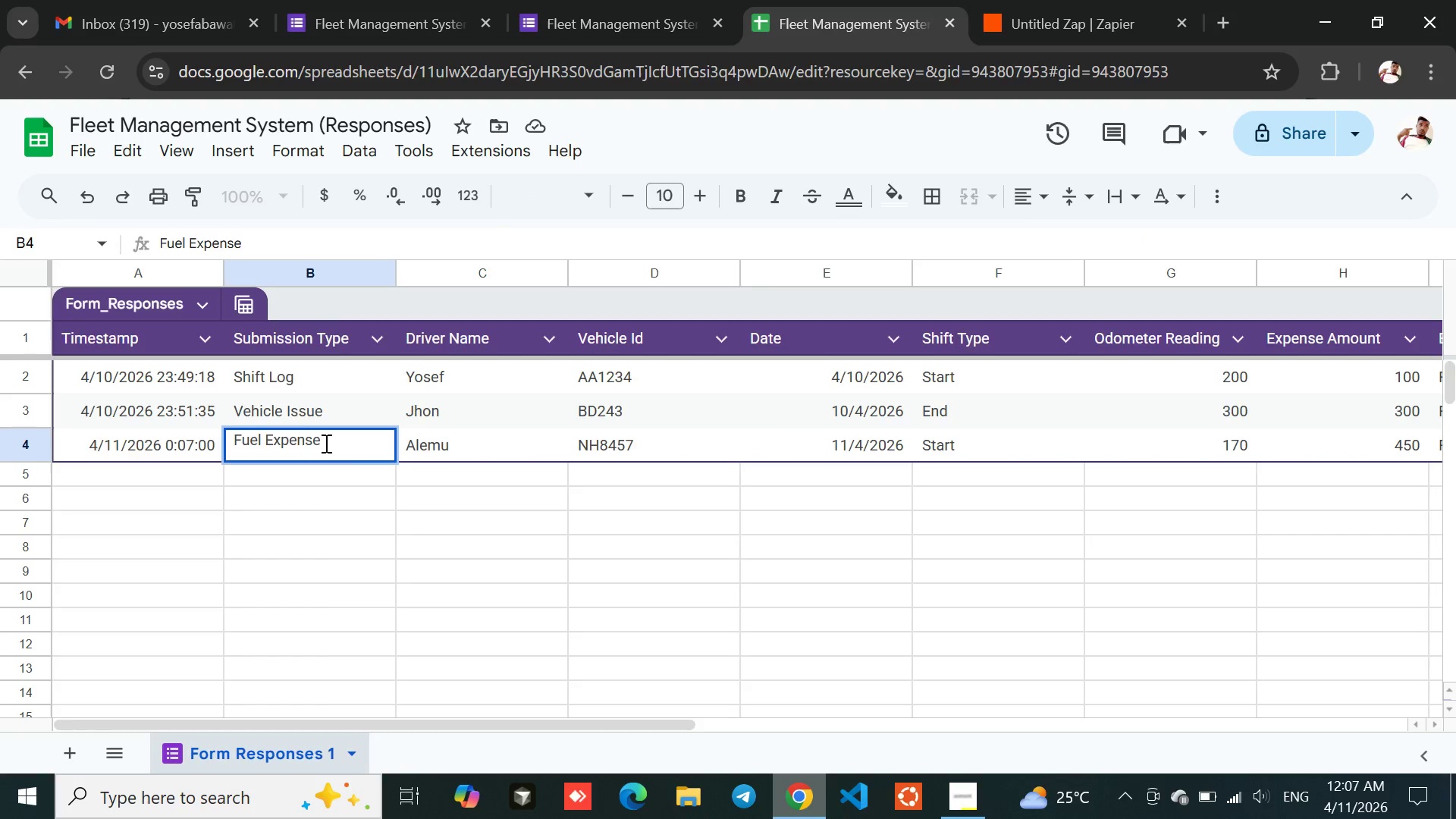 
left_click_drag(start_coordinate=[328, 443], to_coordinate=[231, 441])
 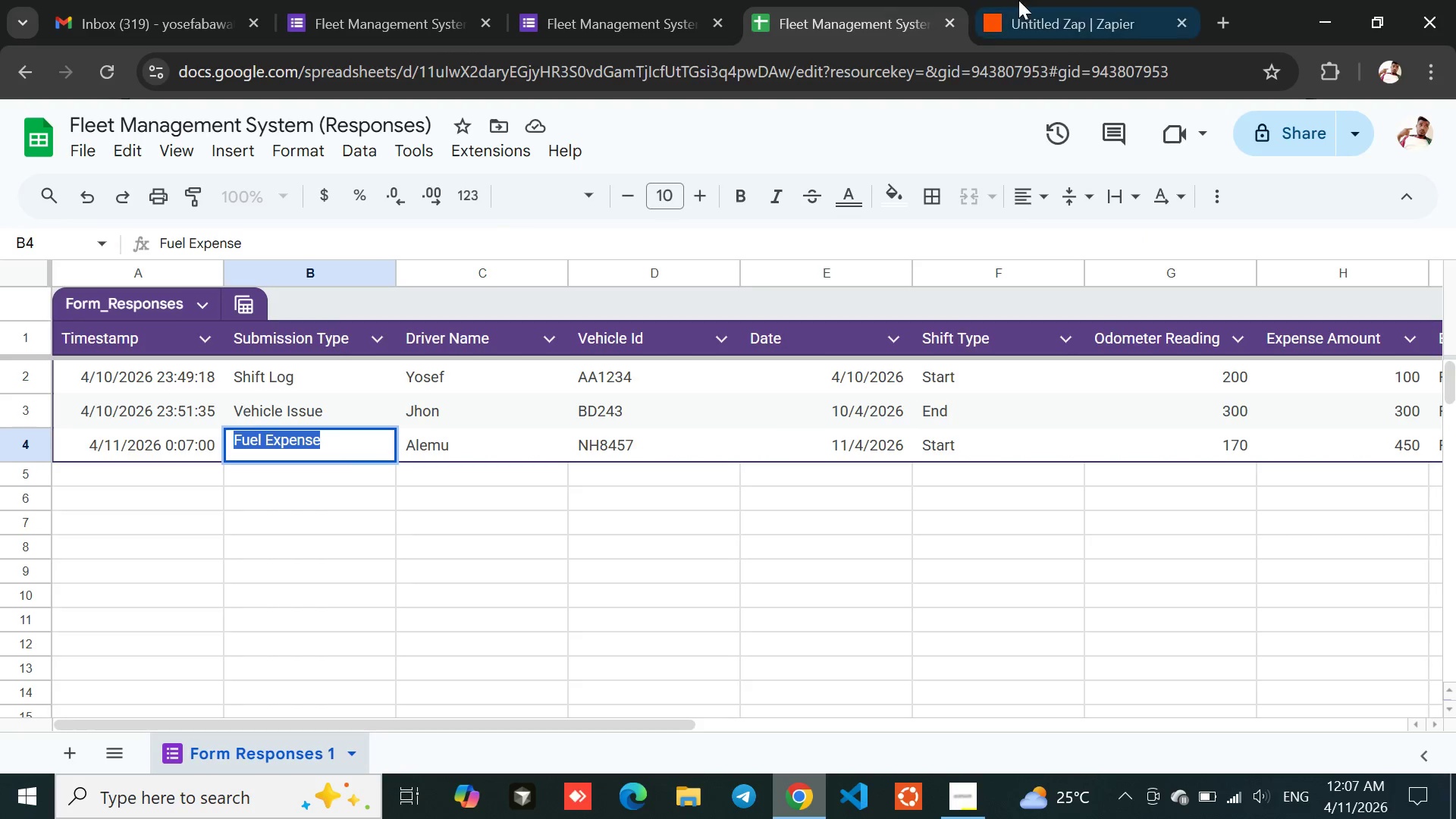 
left_click([1087, 0])
 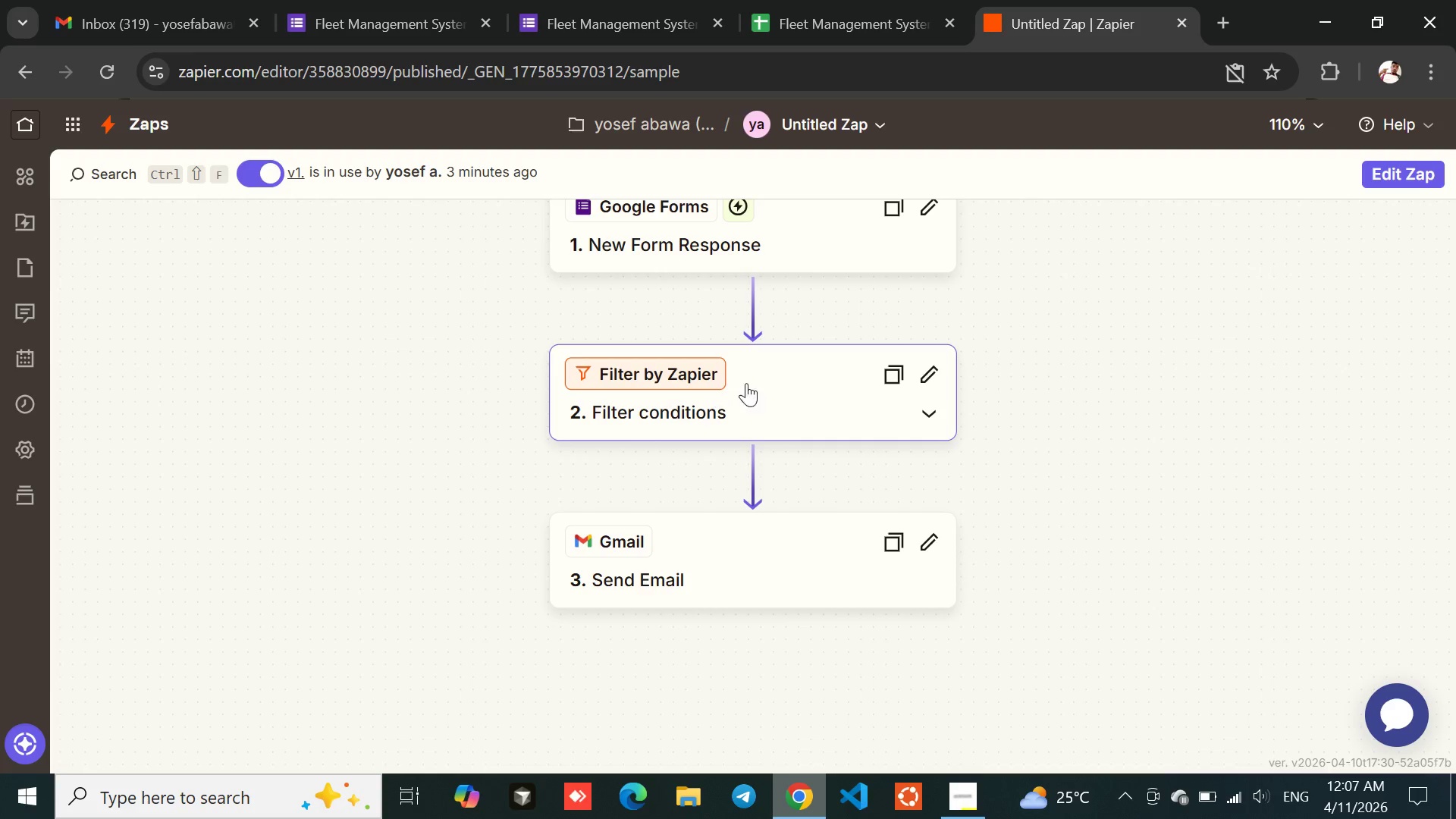 
left_click([771, 380])
 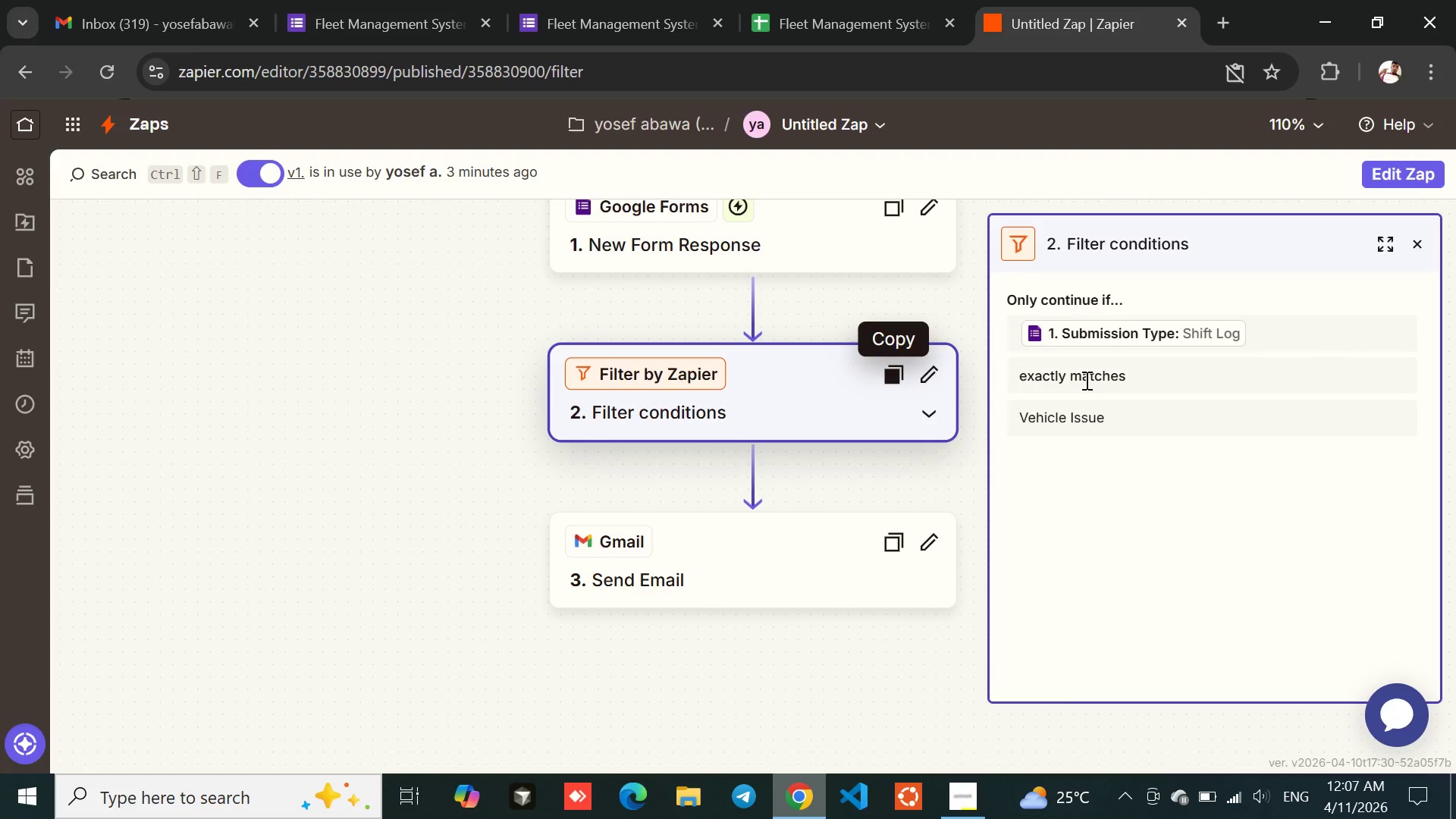 
left_click_drag(start_coordinate=[1018, 414], to_coordinate=[1122, 417])
 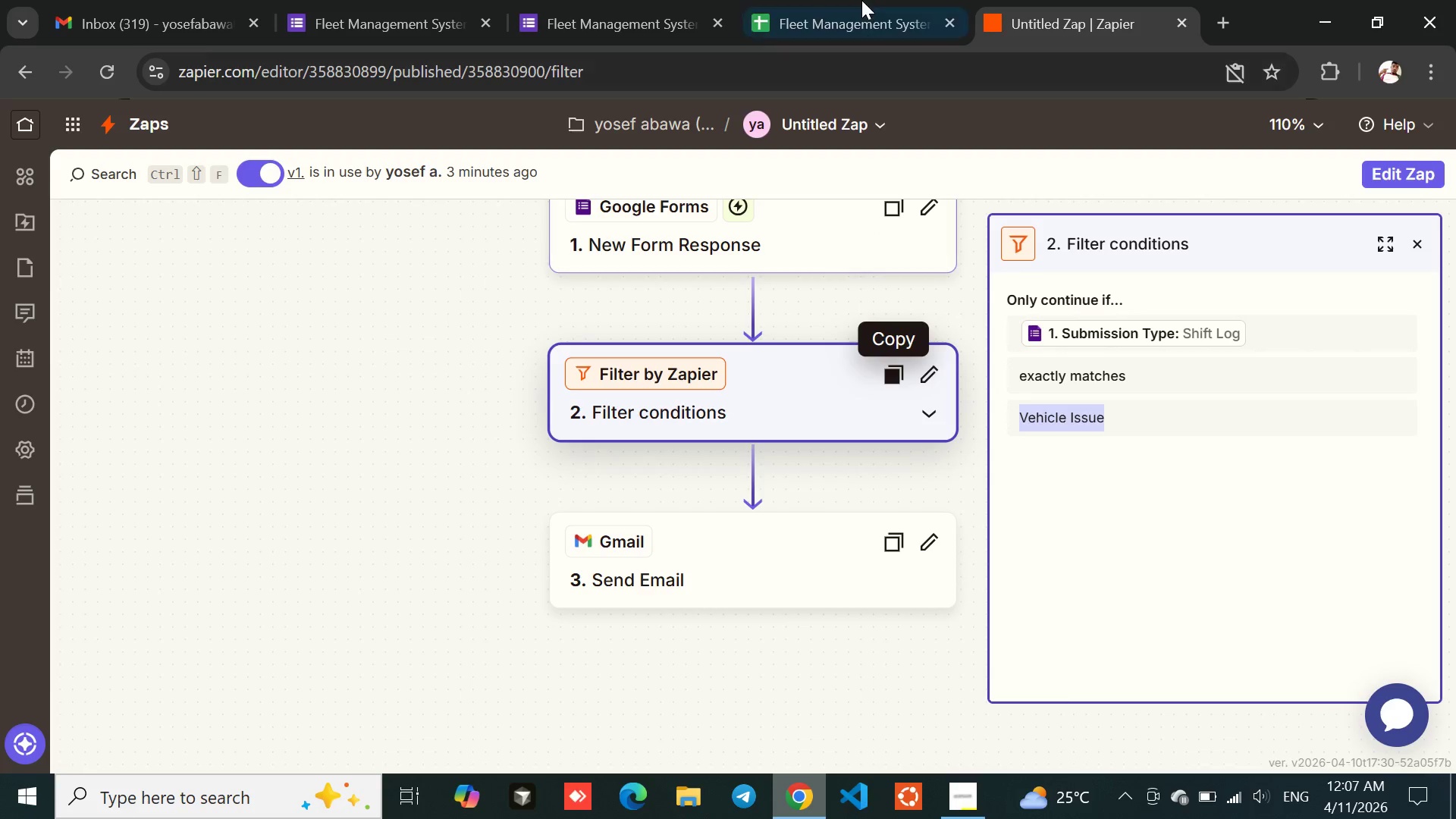 
left_click([861, 0])
 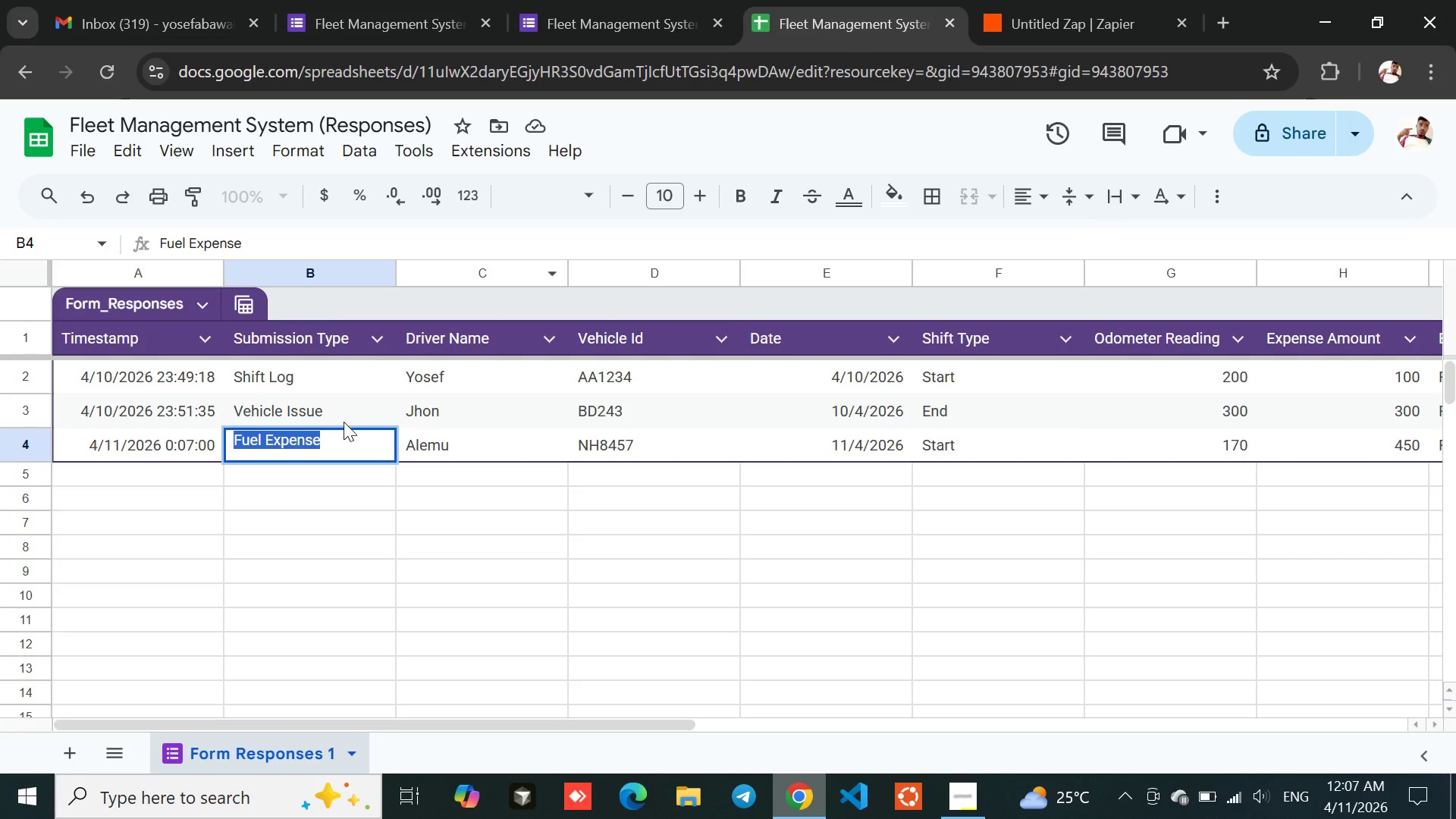 
left_click([336, 431])
 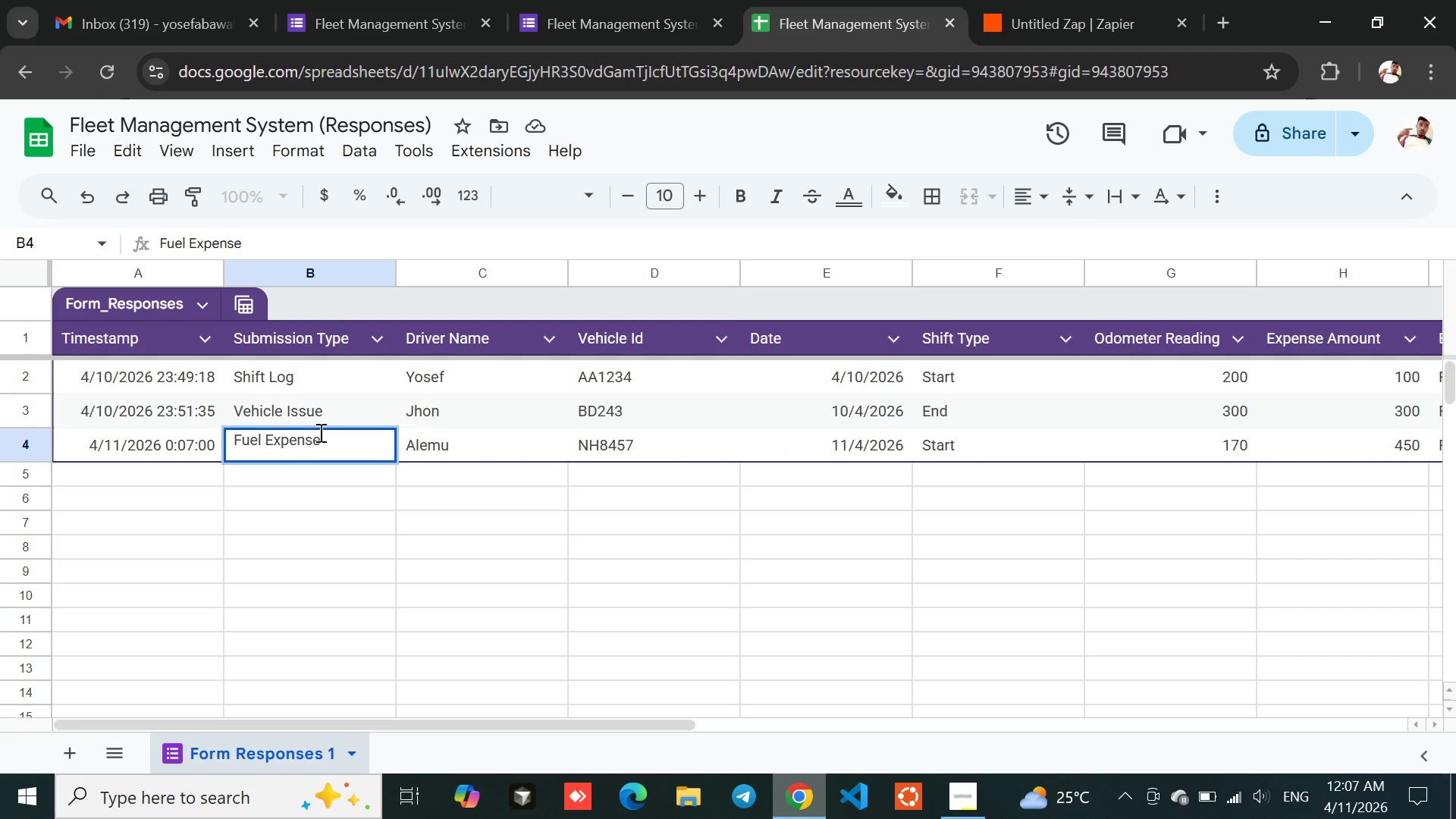 
left_click_drag(start_coordinate=[324, 438], to_coordinate=[227, 435])
 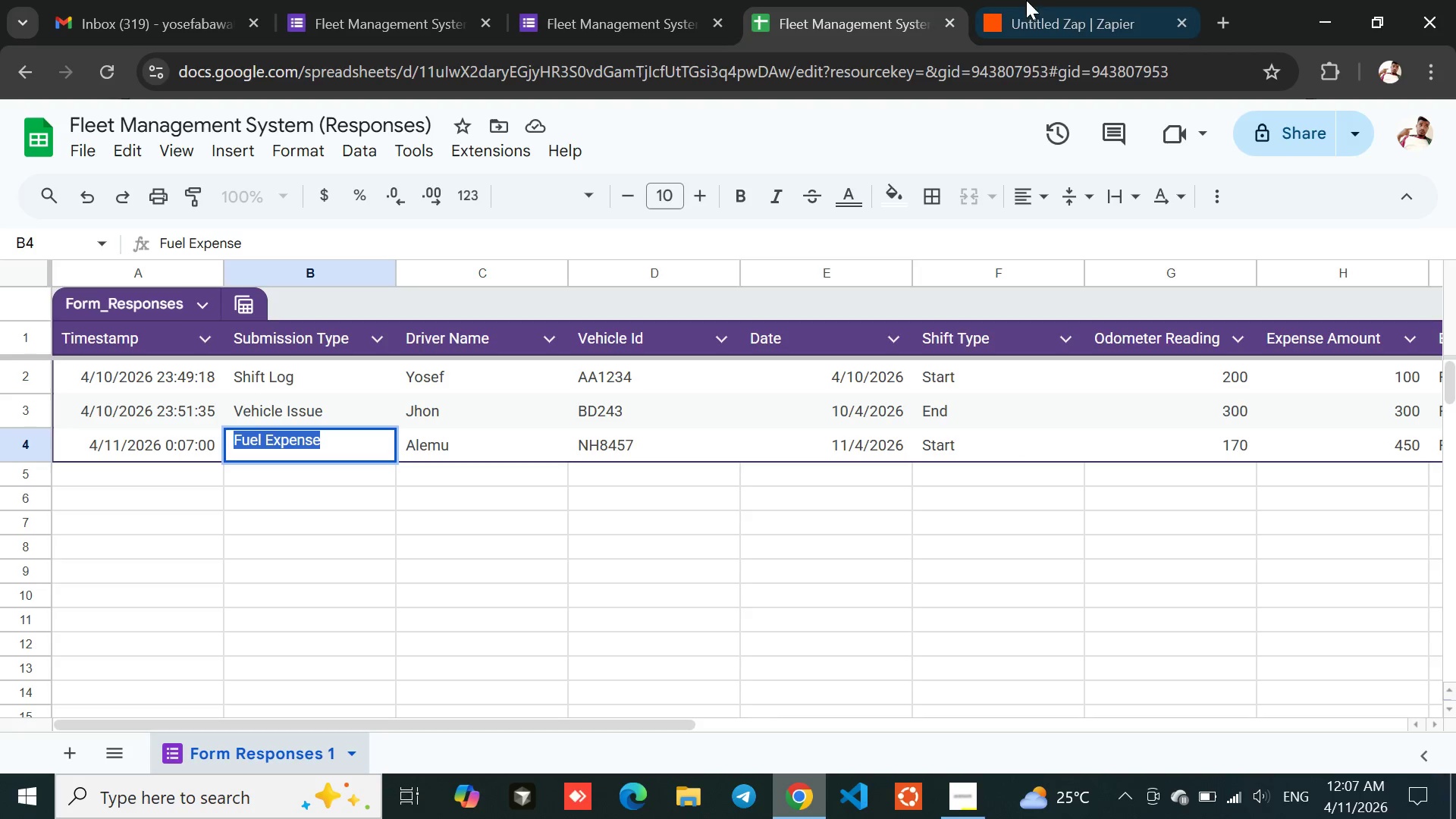 
left_click([1050, 0])
 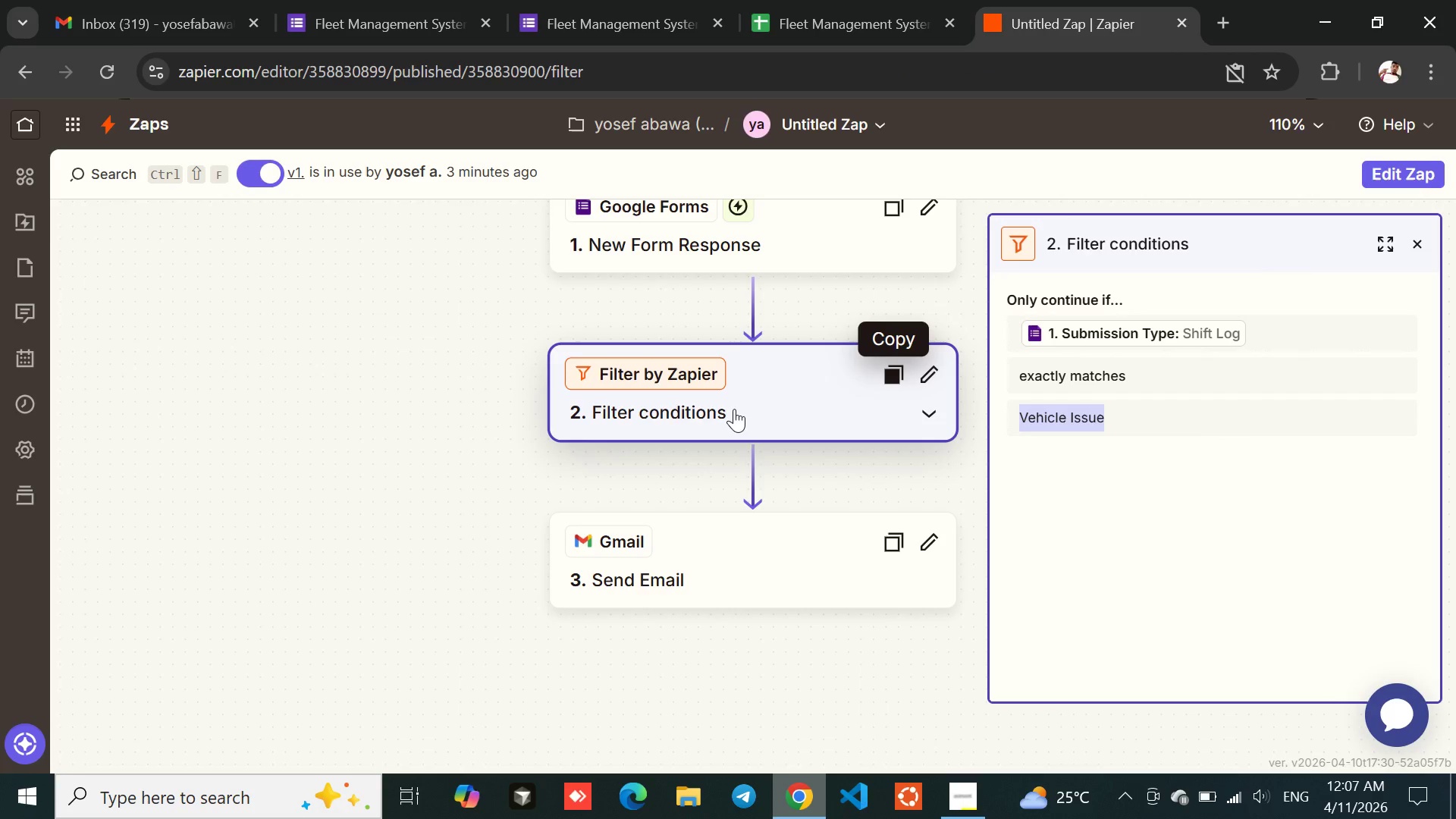 
wait(9.05)
 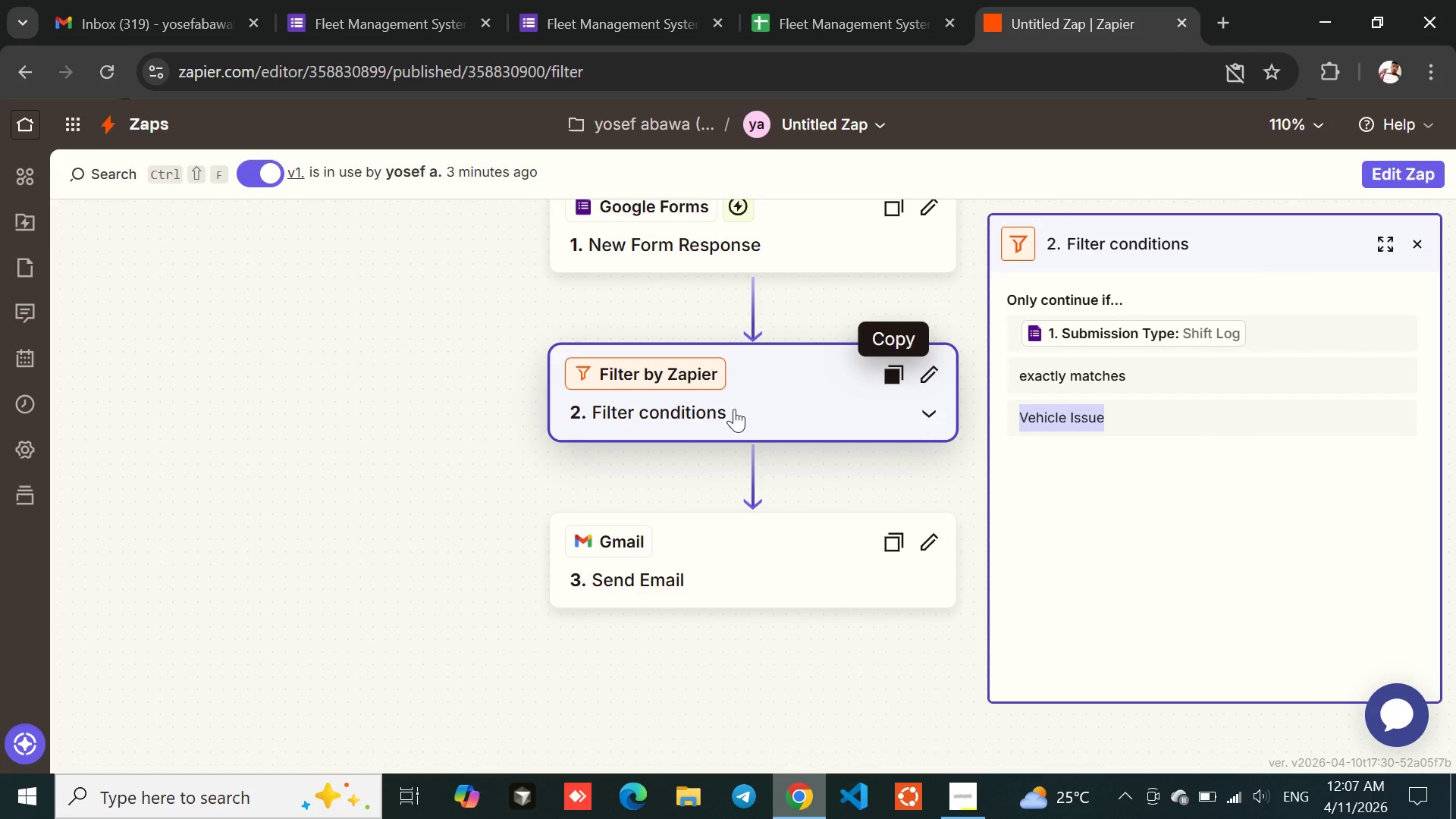 
left_click([906, 0])
 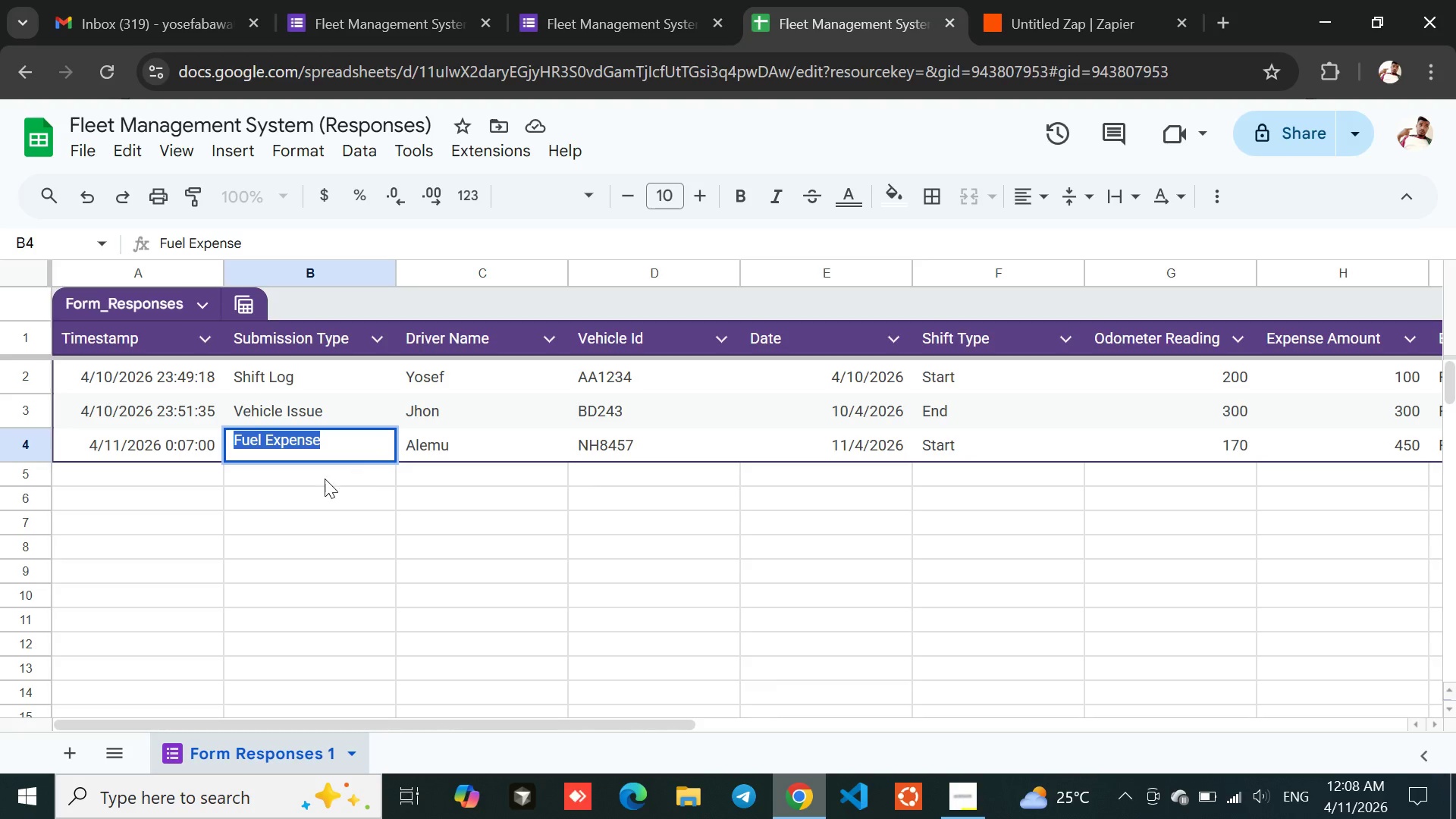 
left_click([312, 475])
 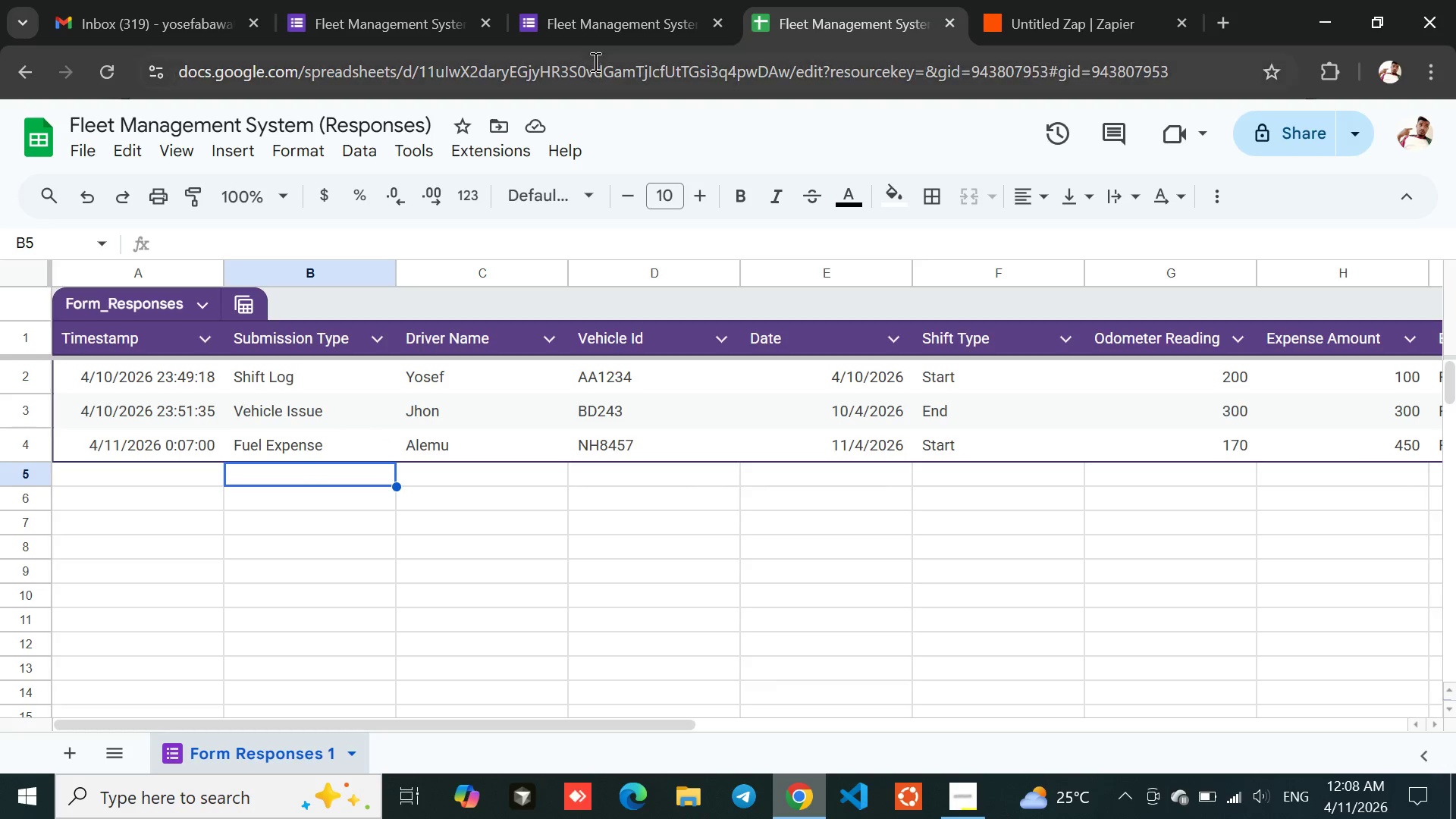 
left_click([617, 0])
 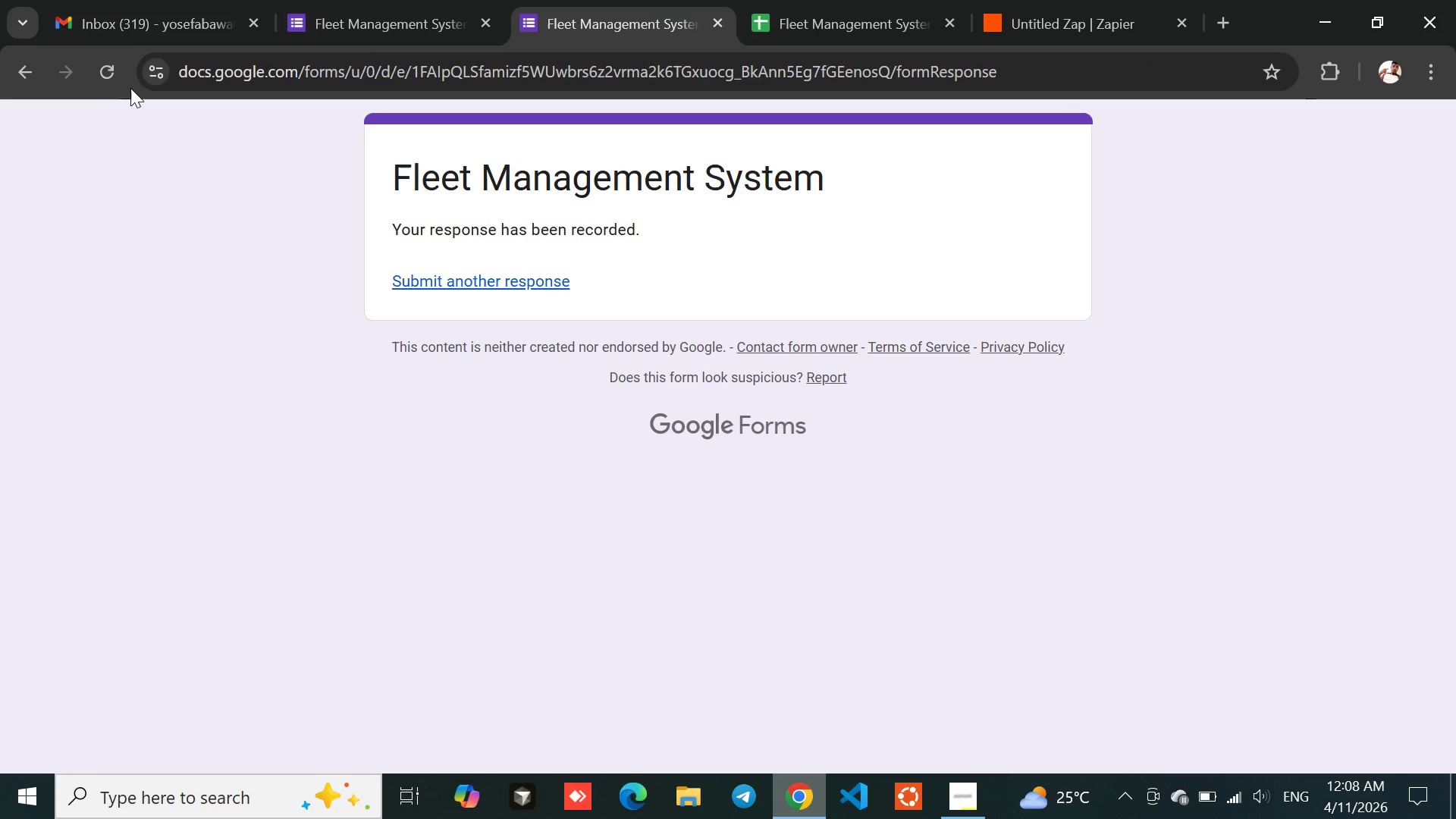 
left_click([111, 78])
 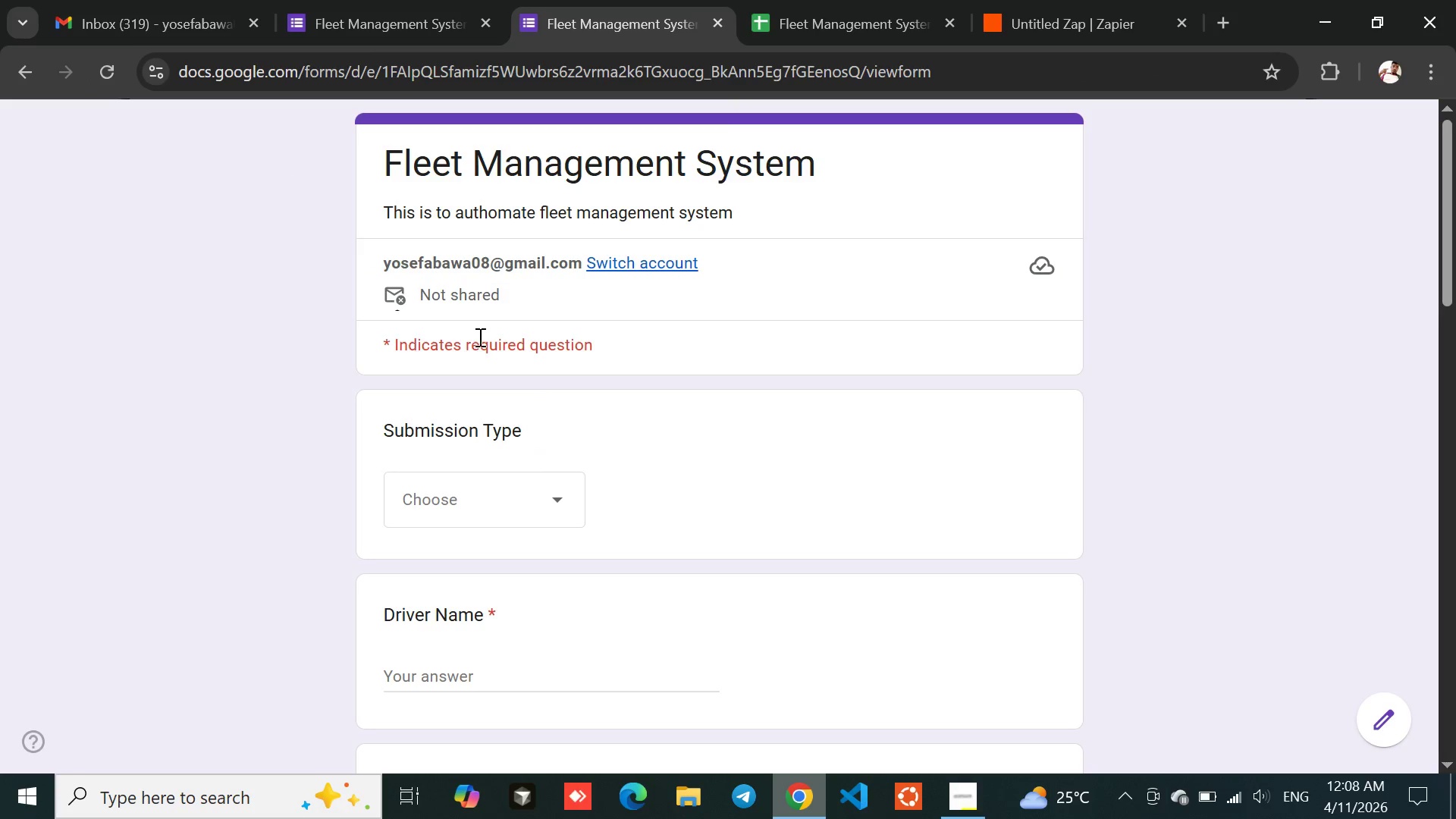 
left_click([463, 482])
 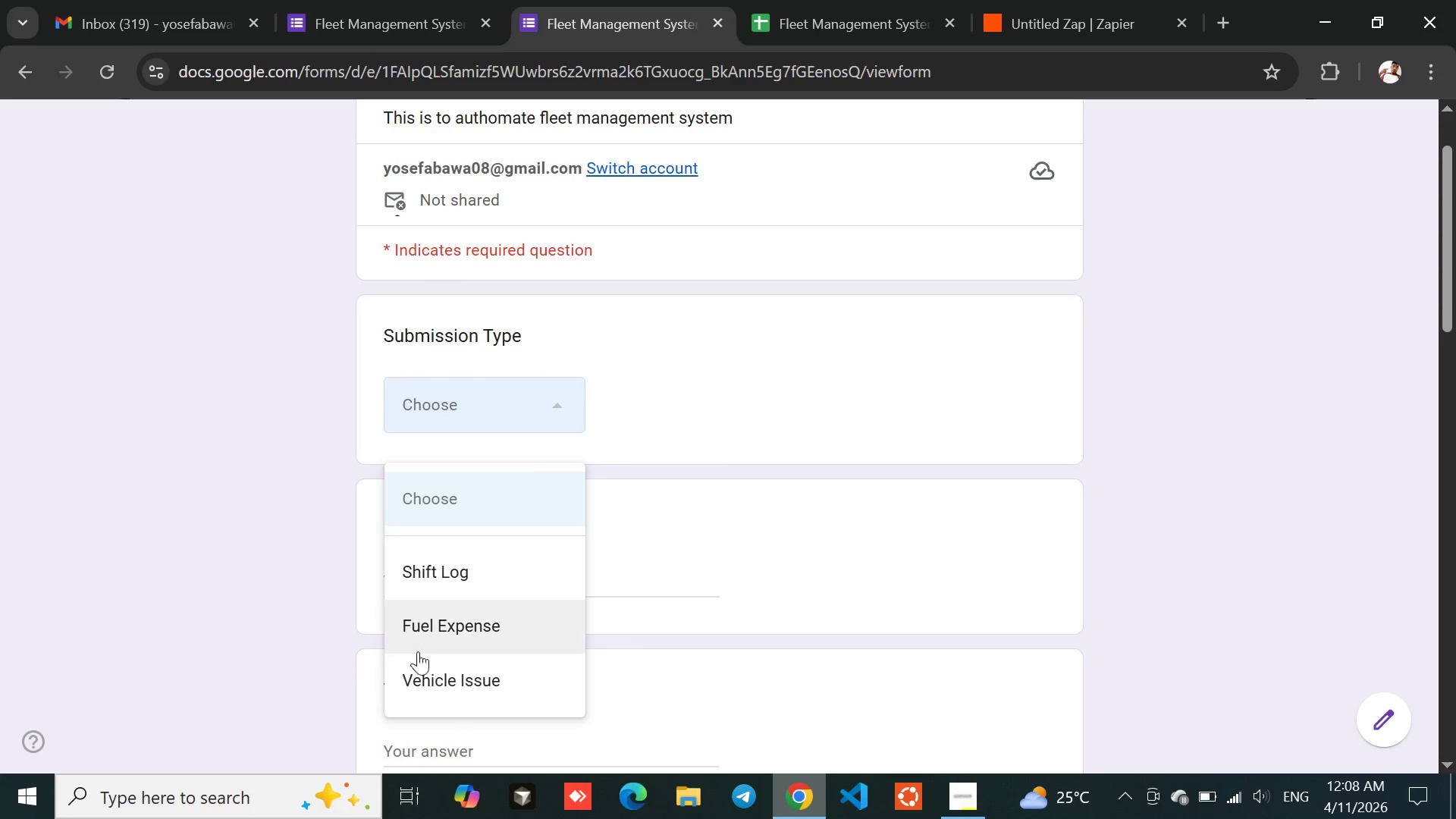 
left_click([460, 672])
 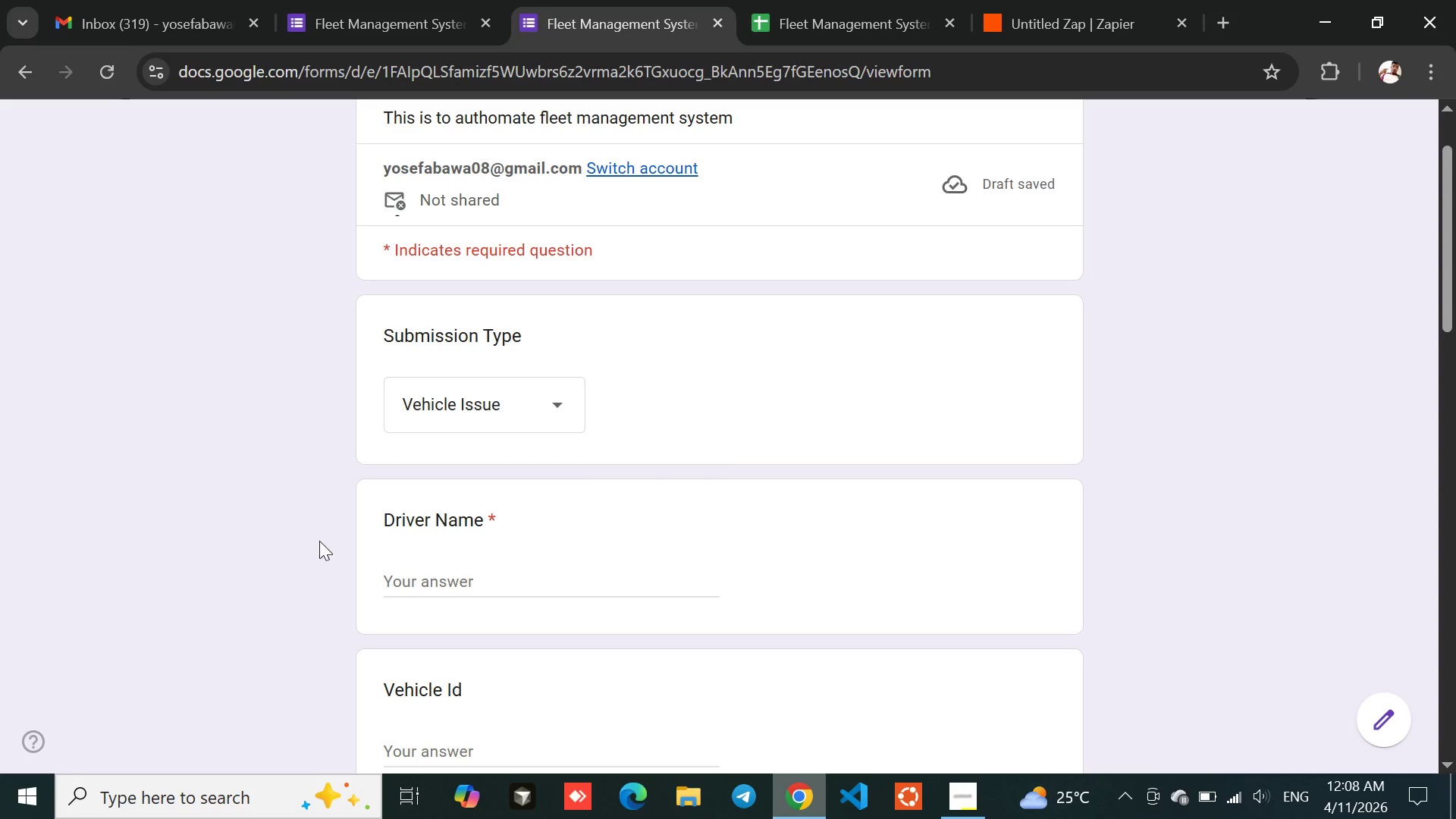 
left_click([288, 488])
 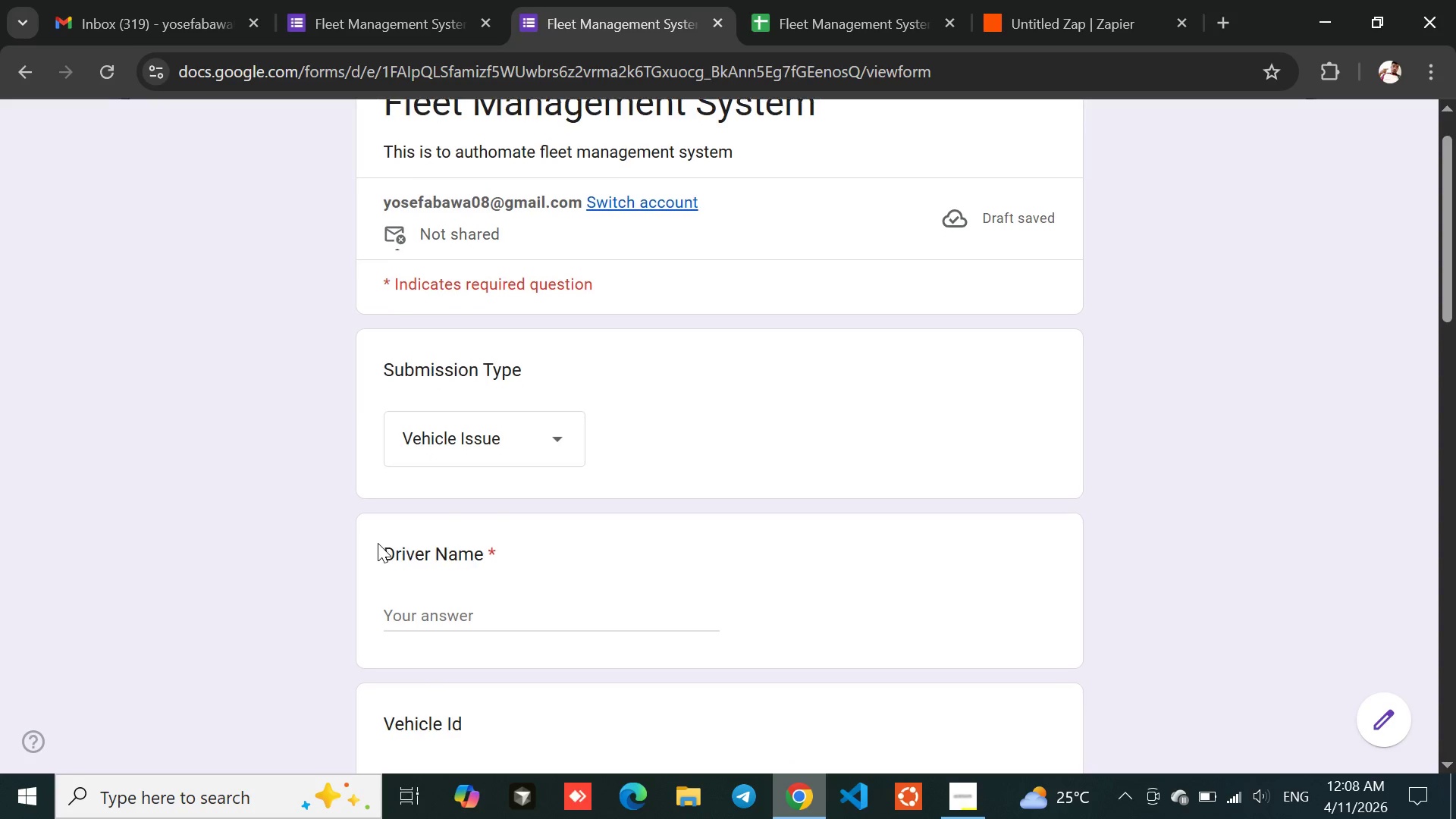 
wait(7.59)
 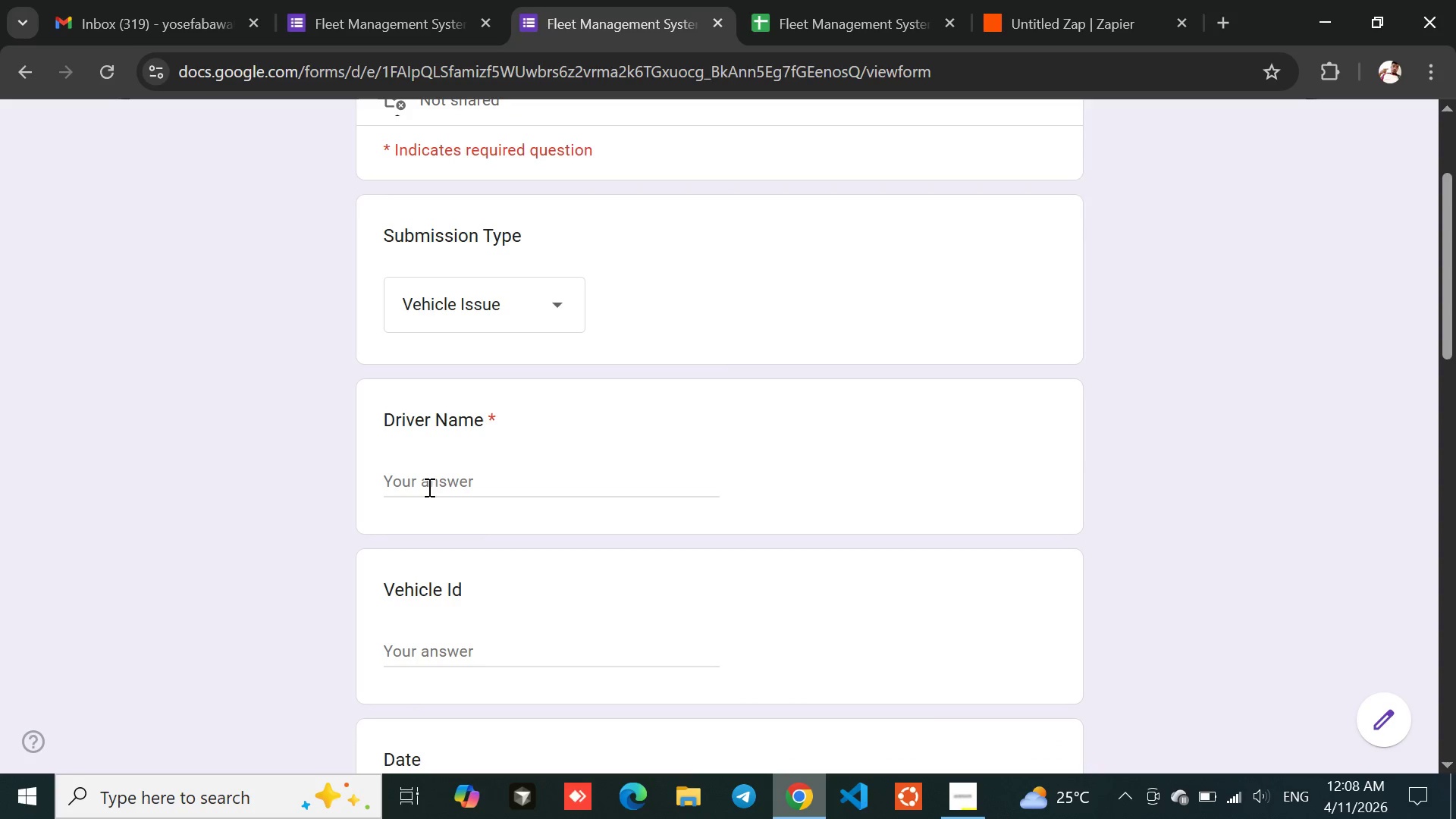 
left_click([460, 497])
 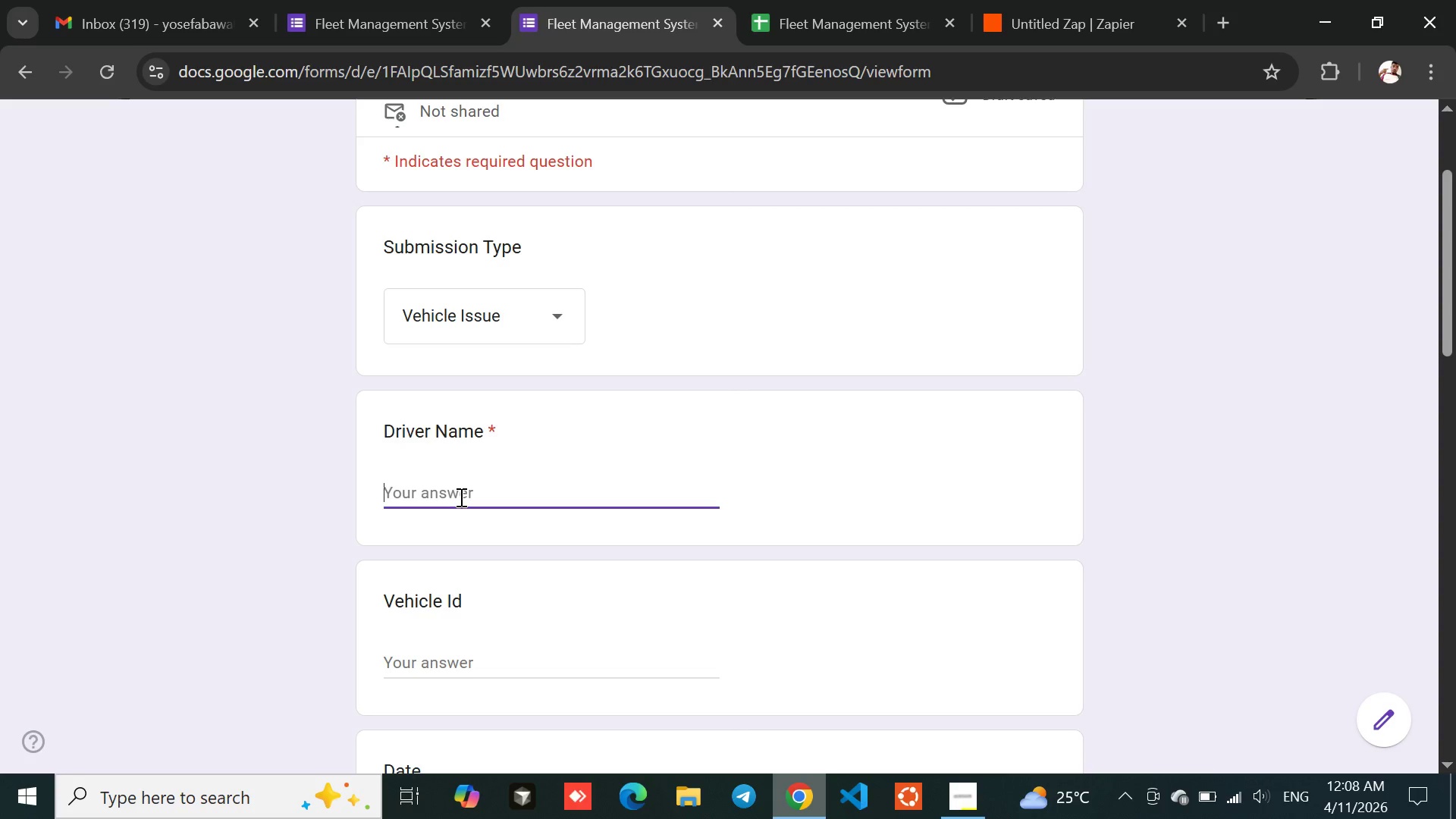 
wait(7.34)
 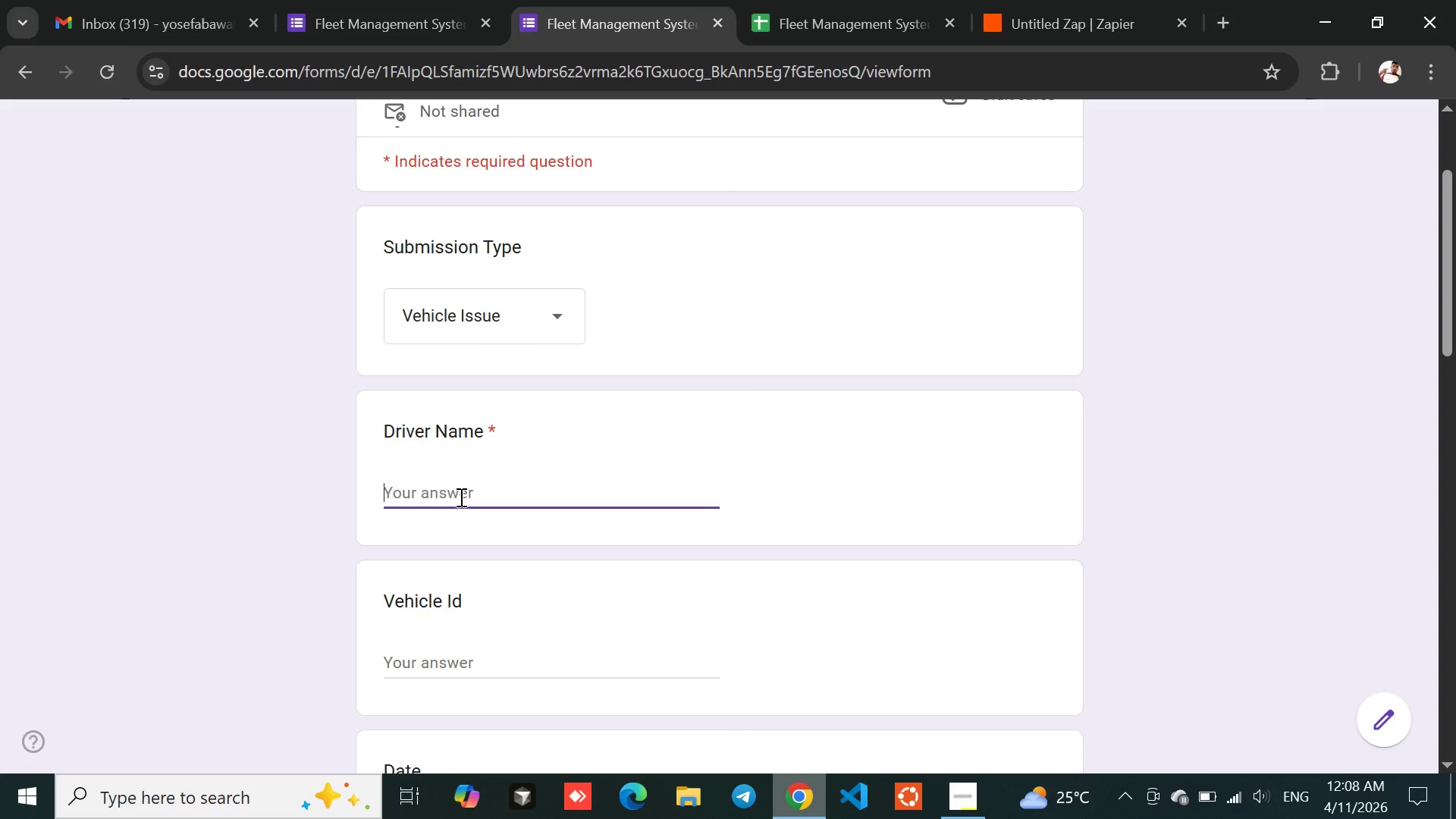 
type(Zerihun)
 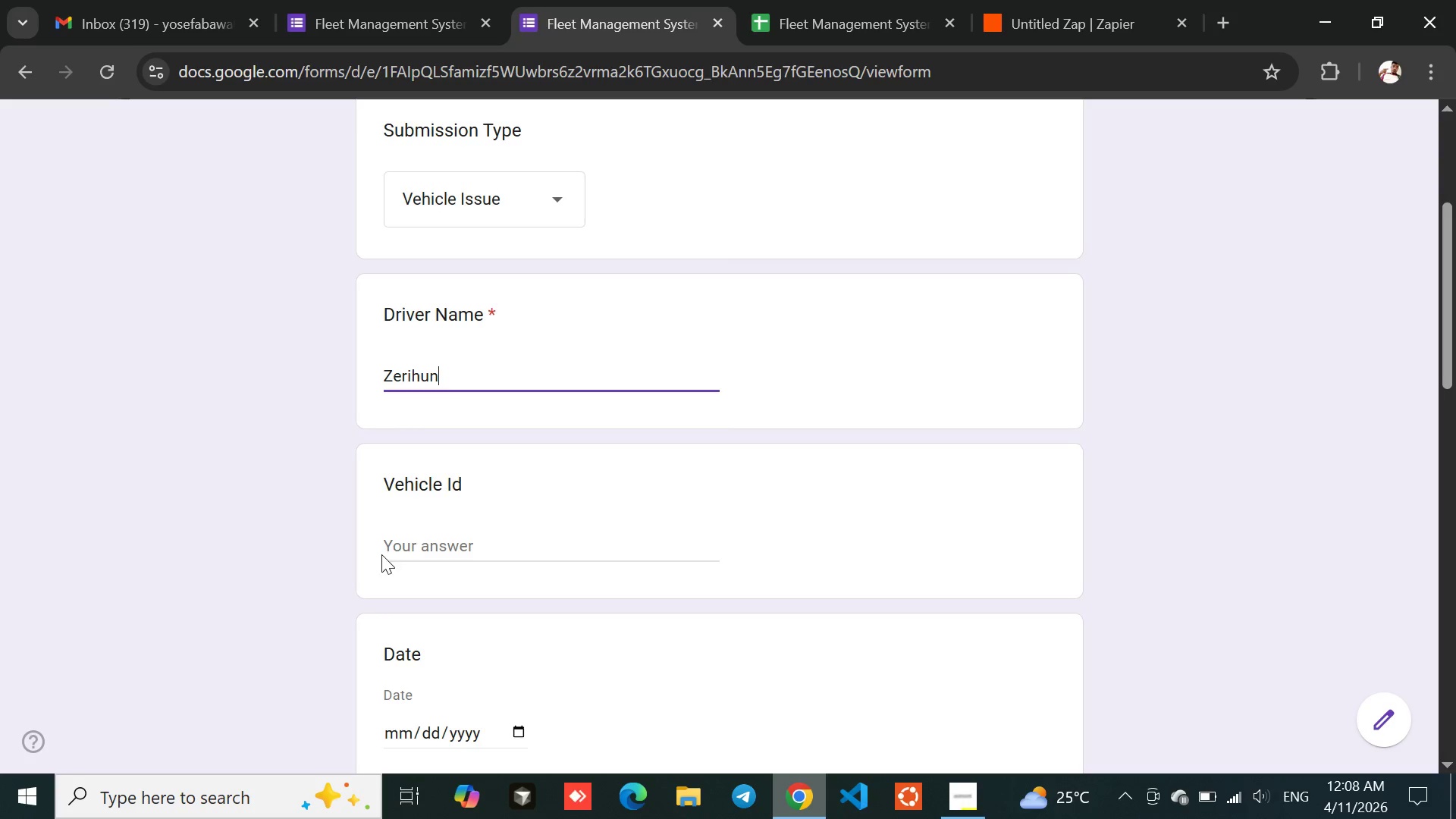 
left_click([447, 550])
 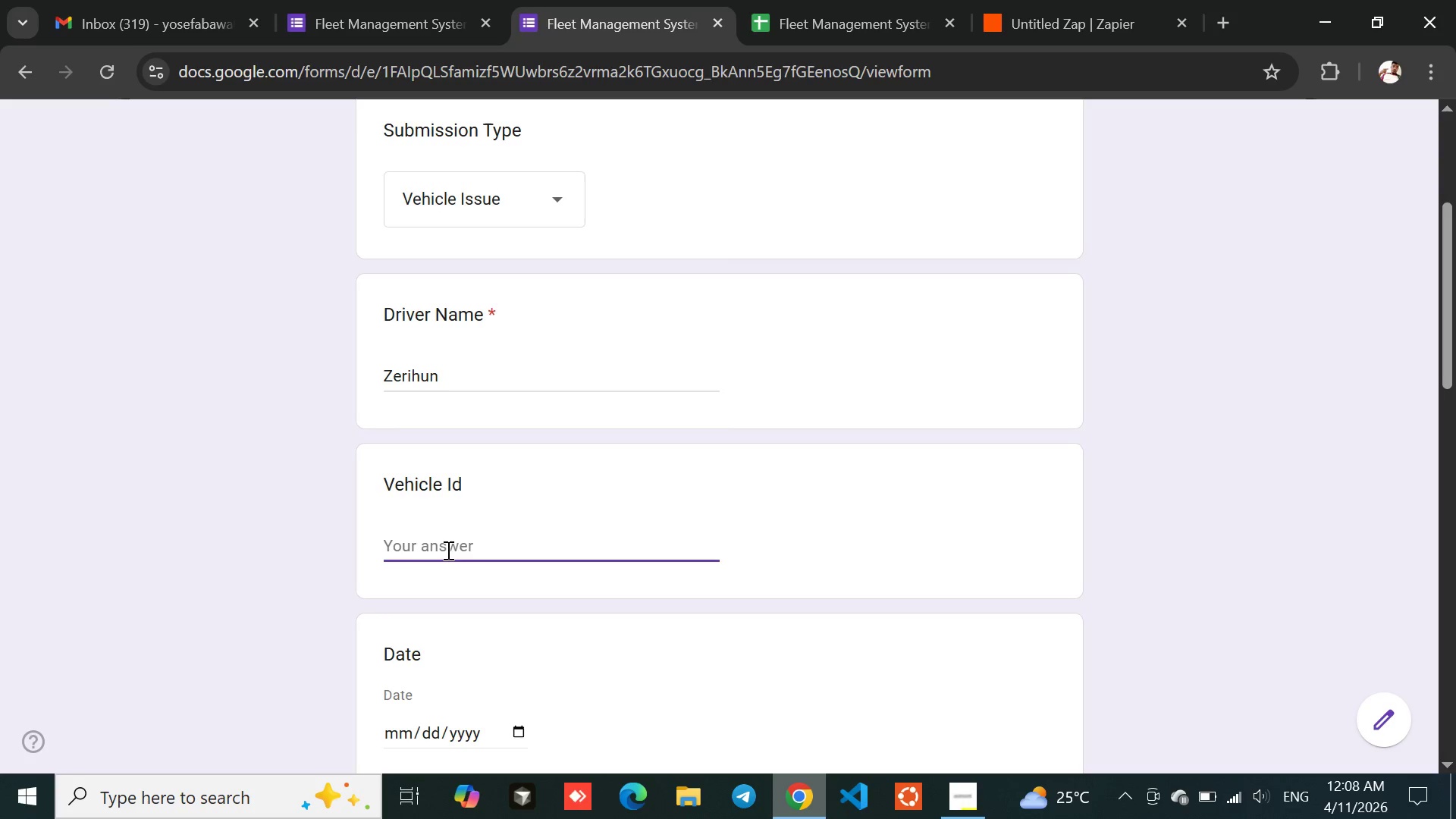 
type(ST476)
 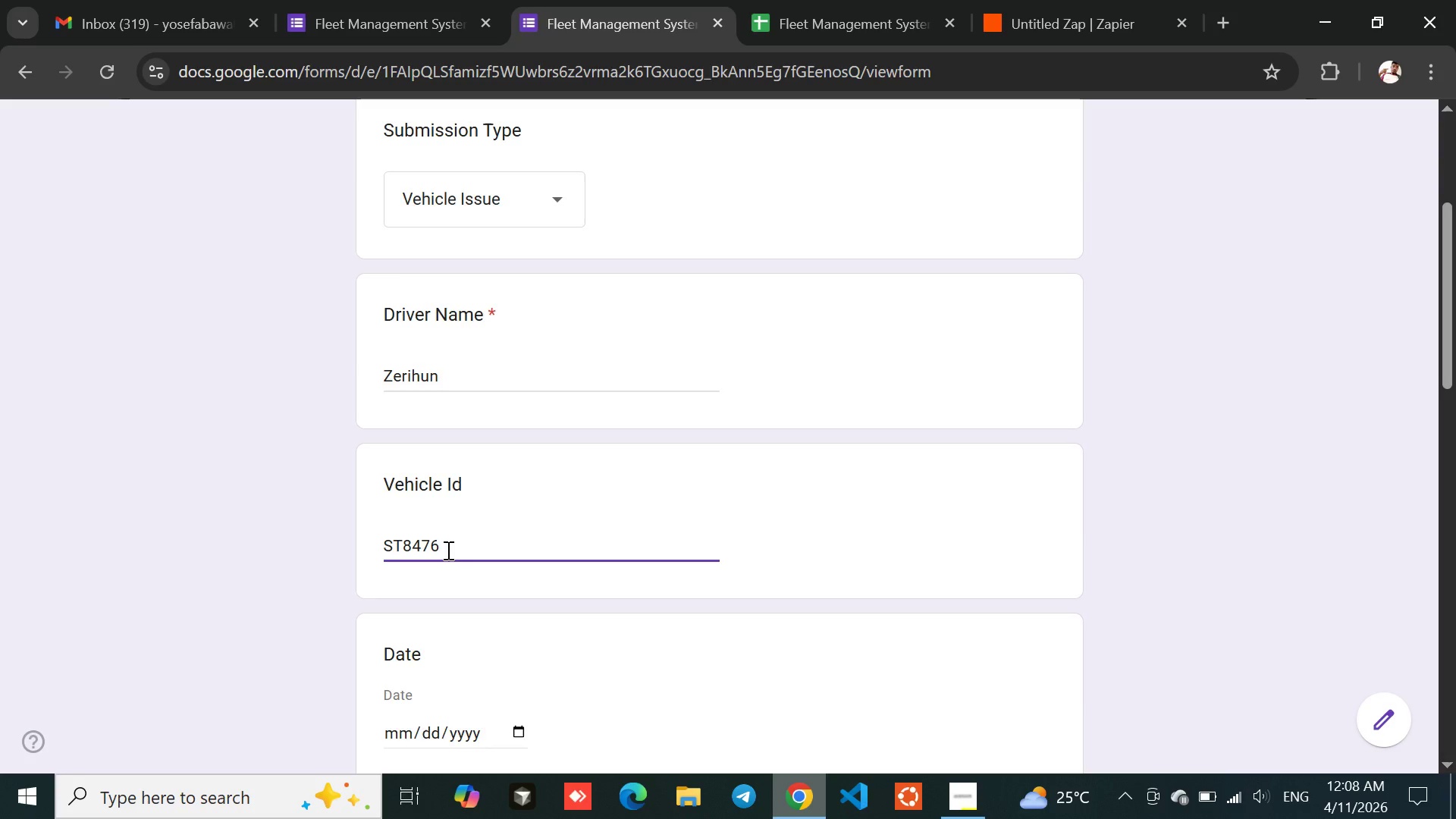 
hold_key(key=8, duration=0.41)
 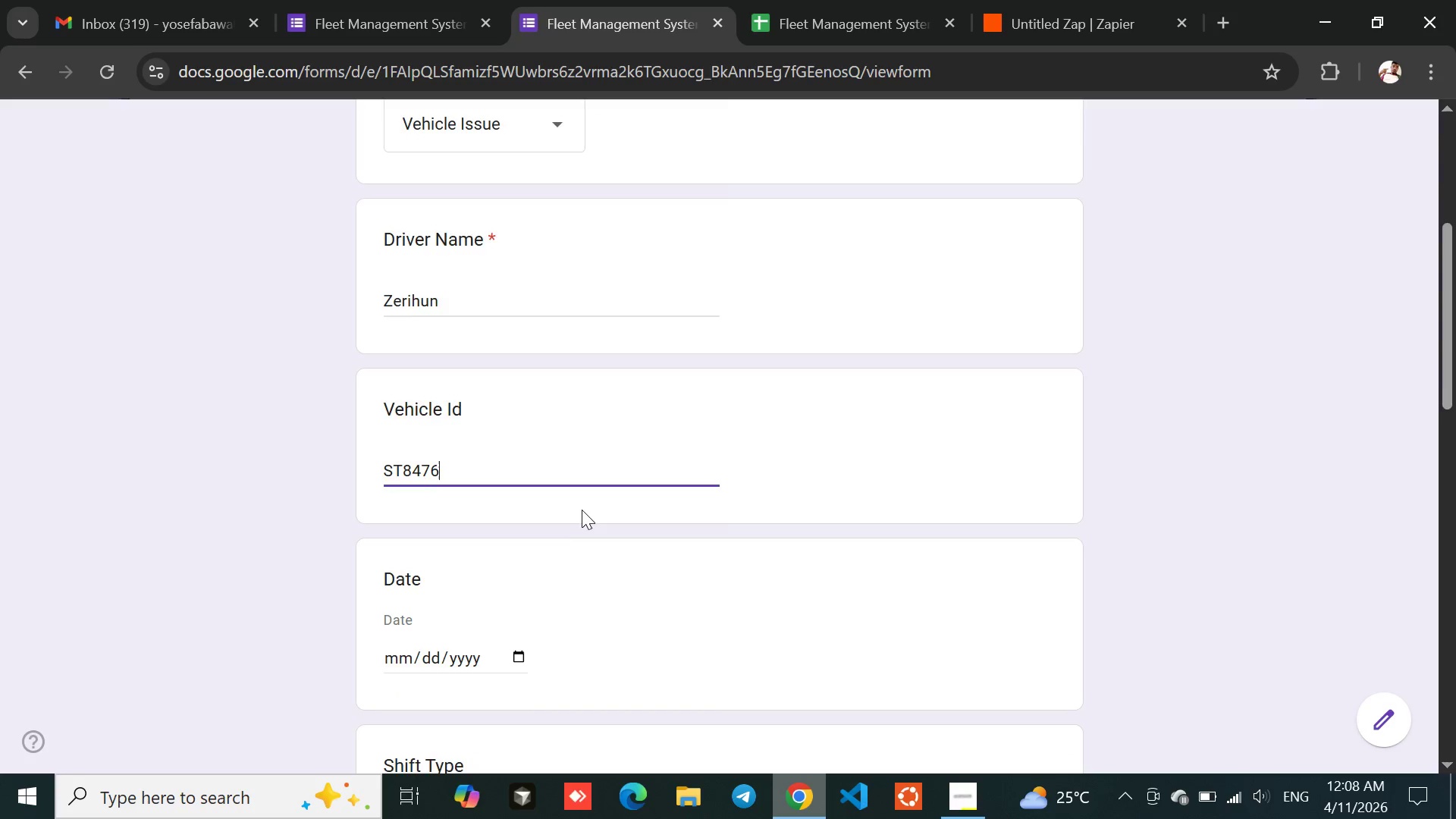 
wait(6.09)
 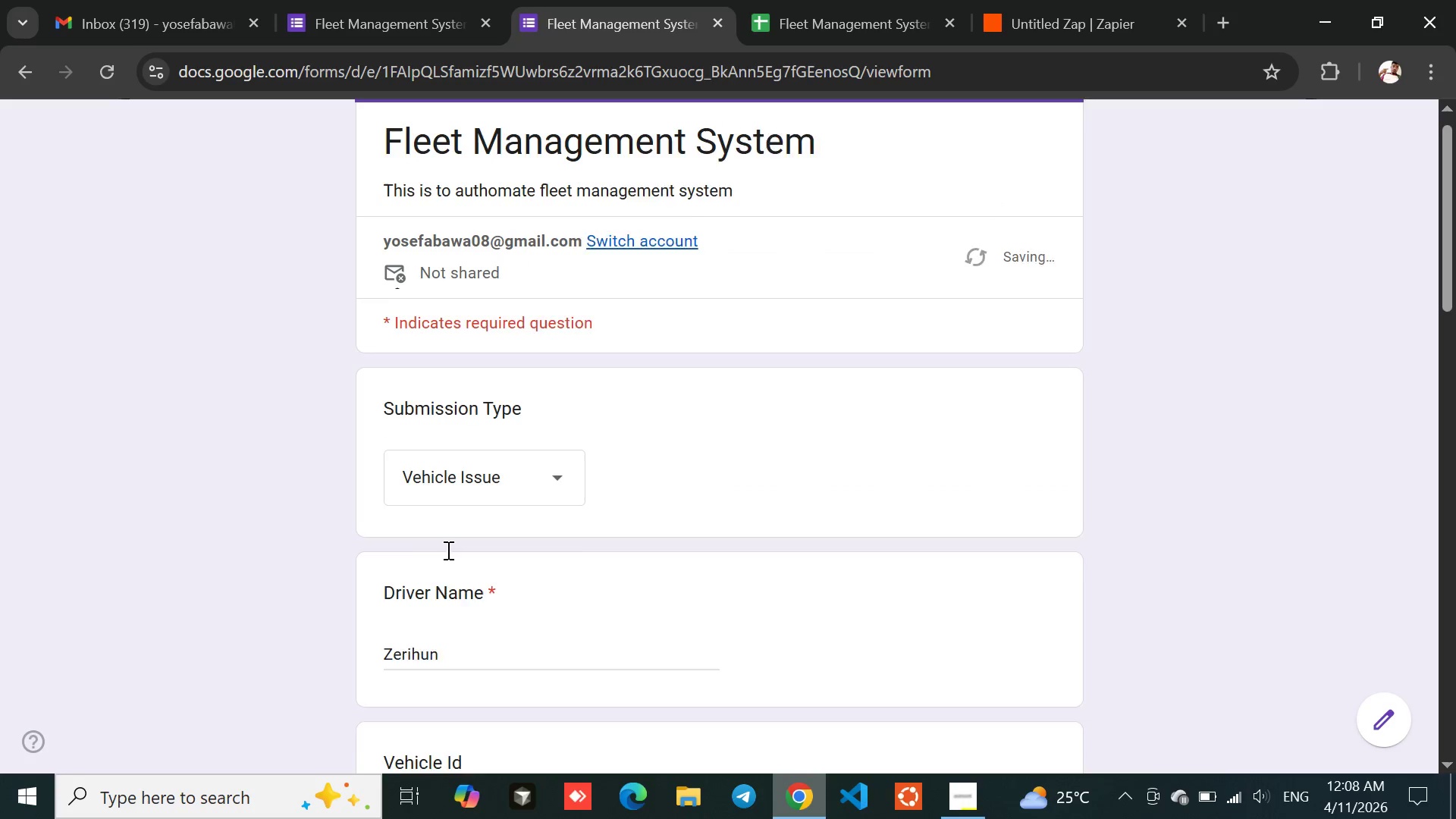 
left_click([403, 446])
 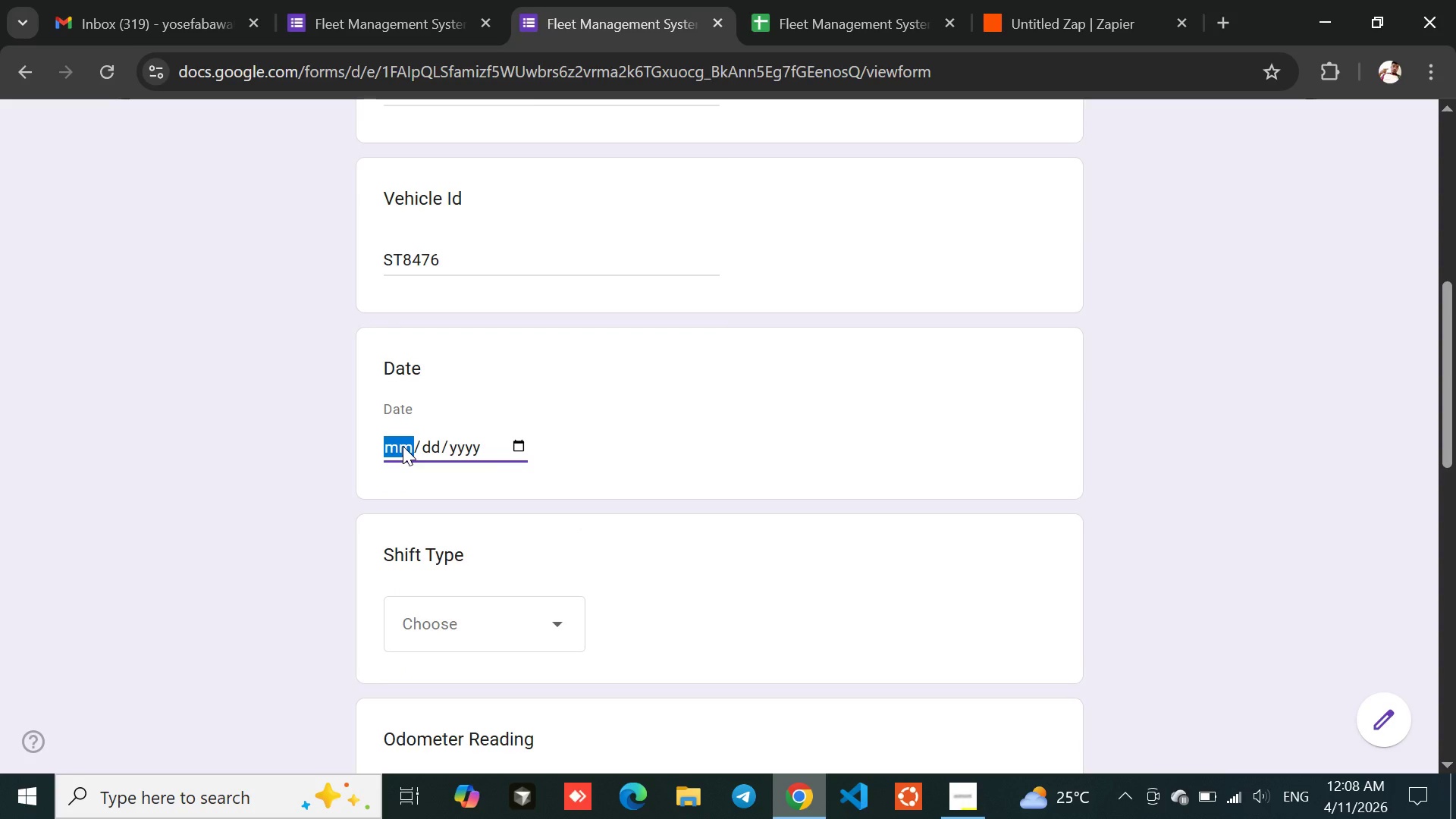 
type(04112026)
 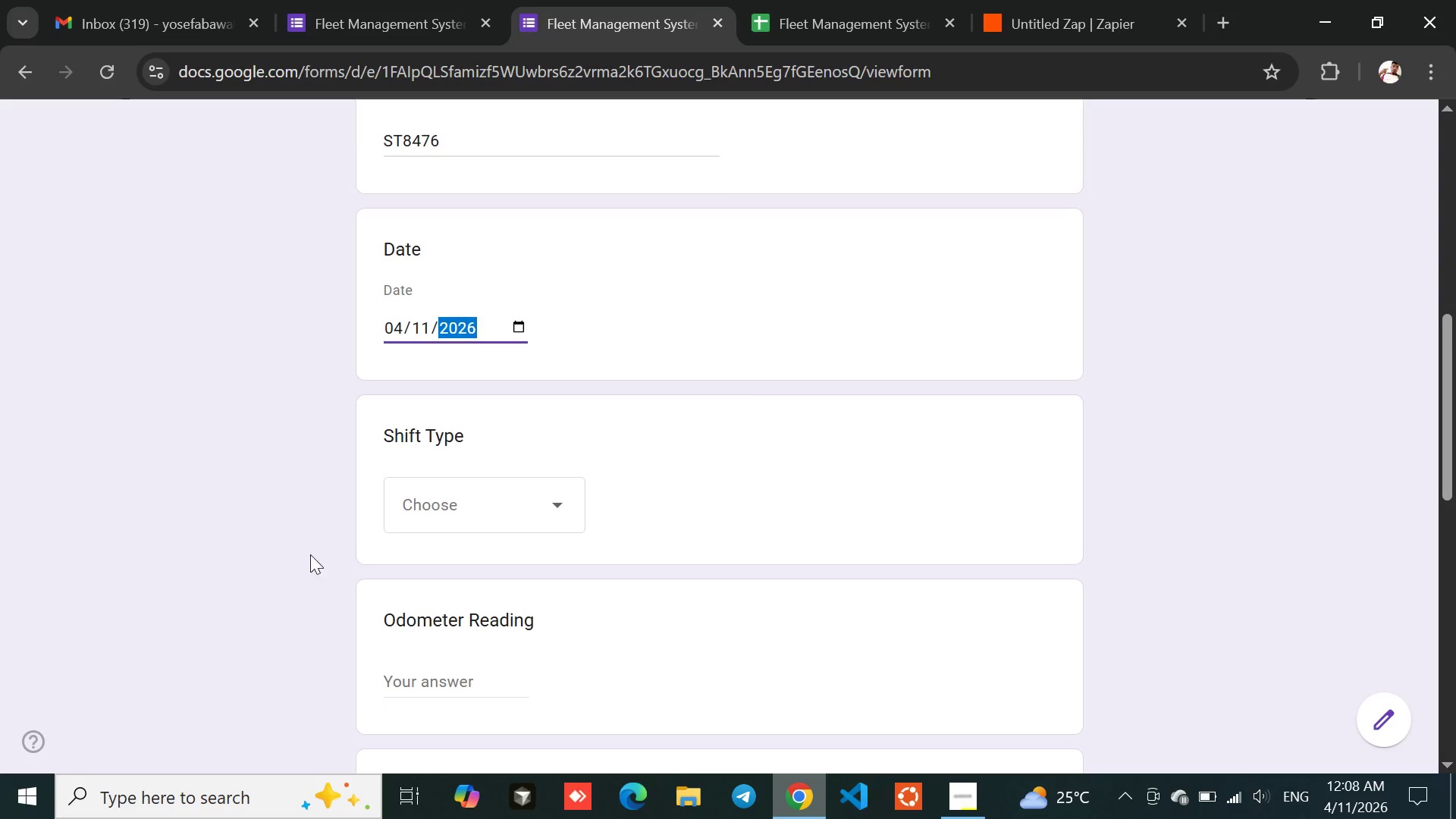 
left_click([437, 509])
 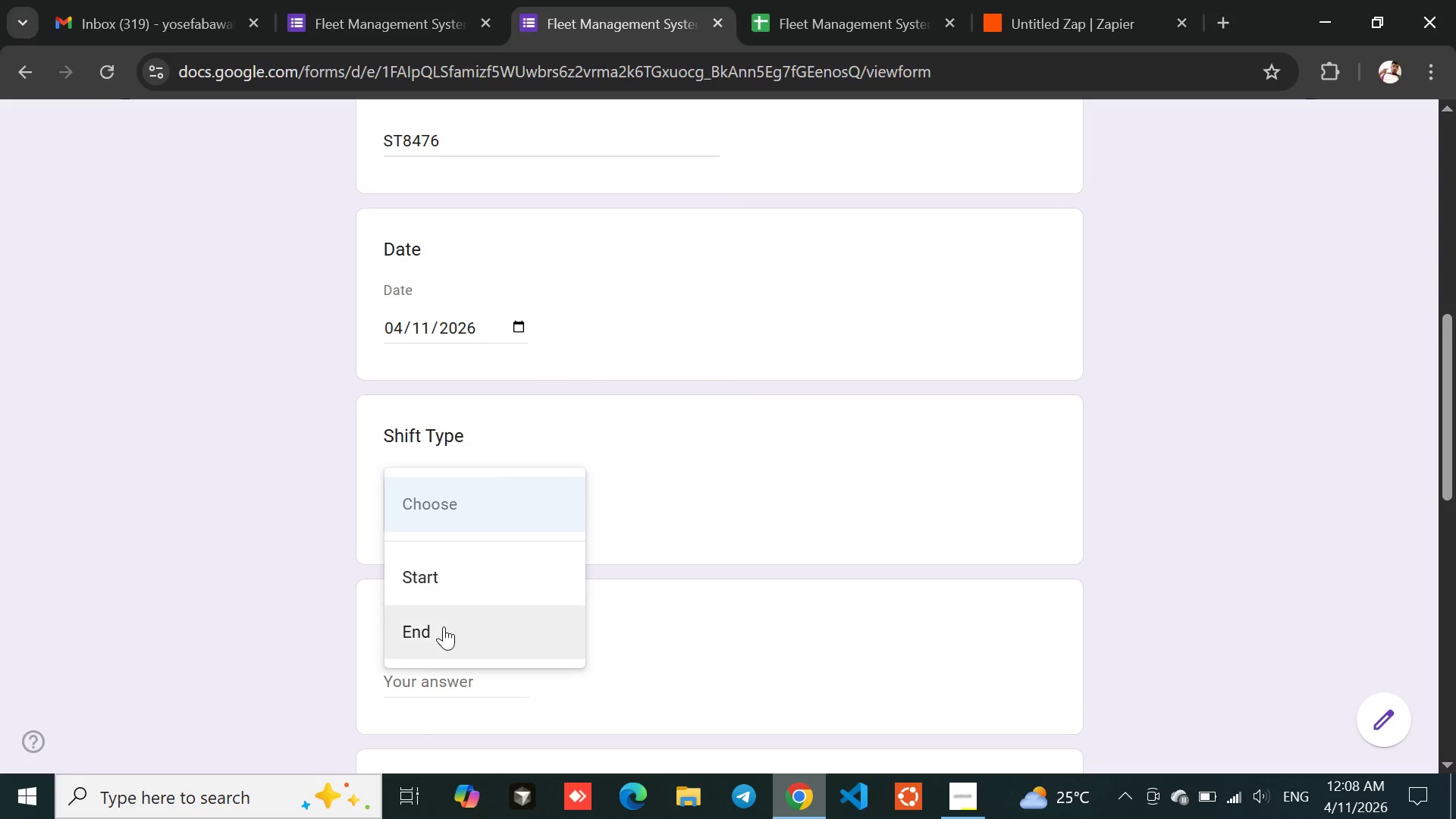 
left_click([443, 634])
 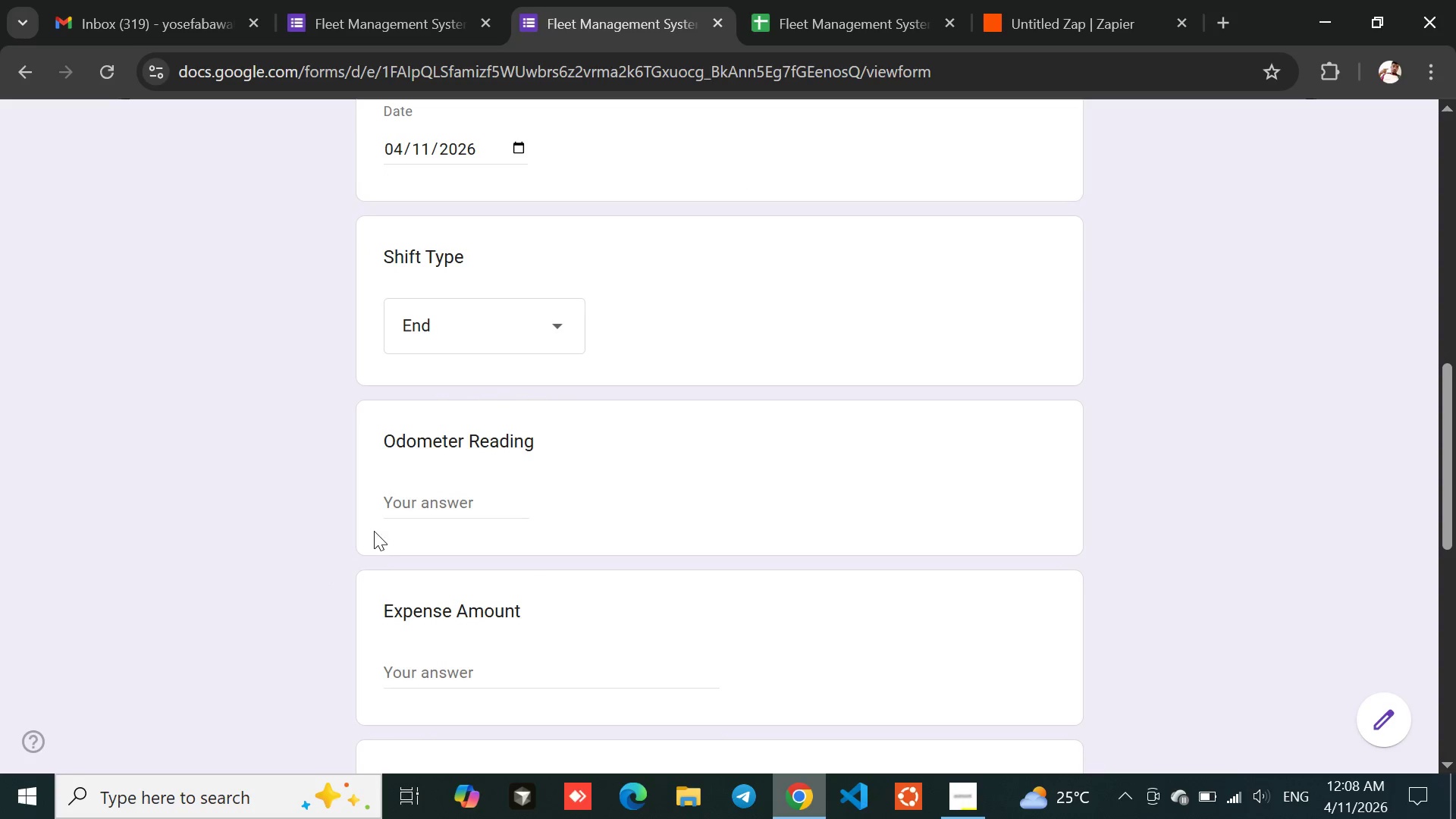 
left_click([440, 496])
 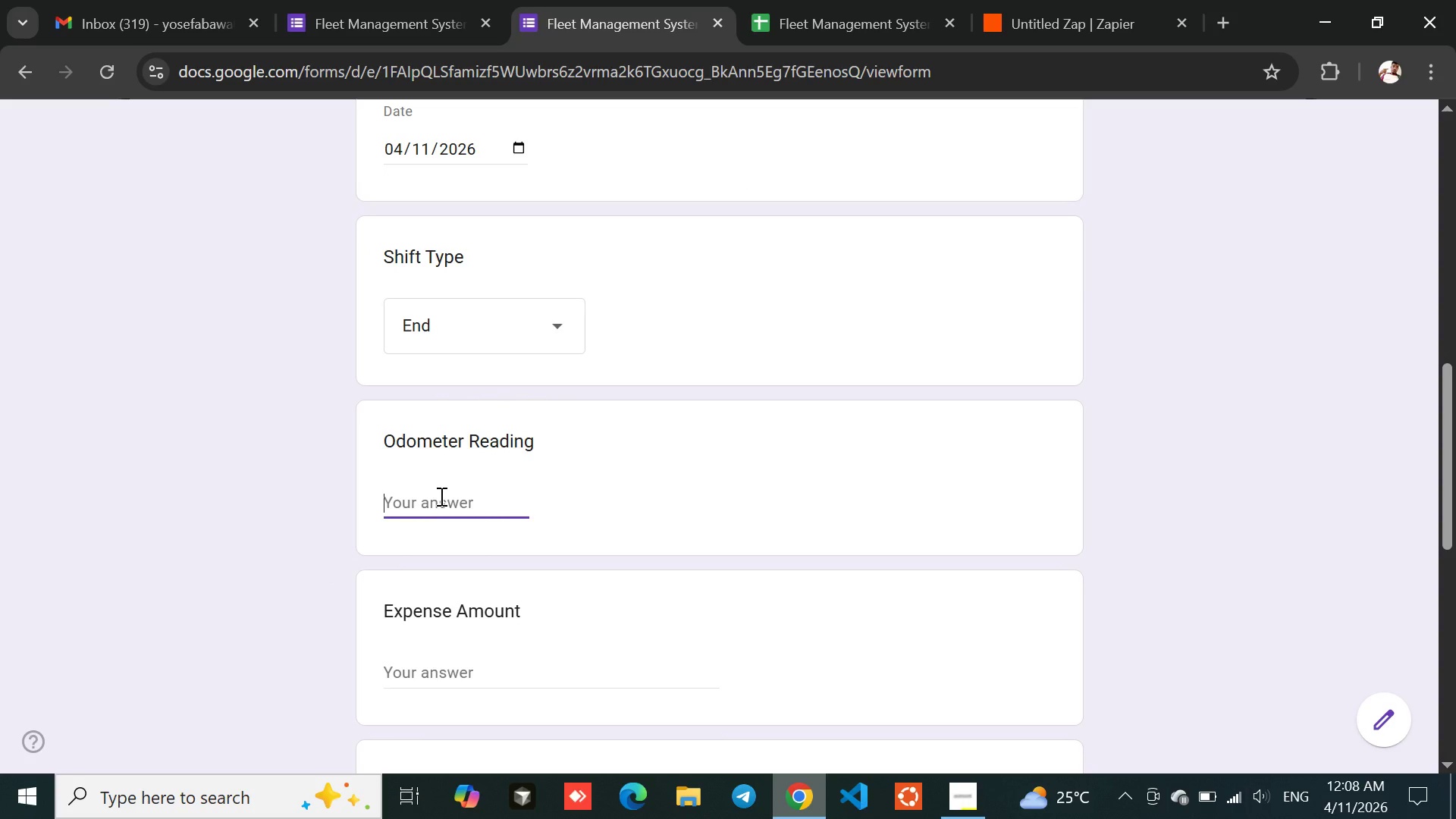 
type(50)
 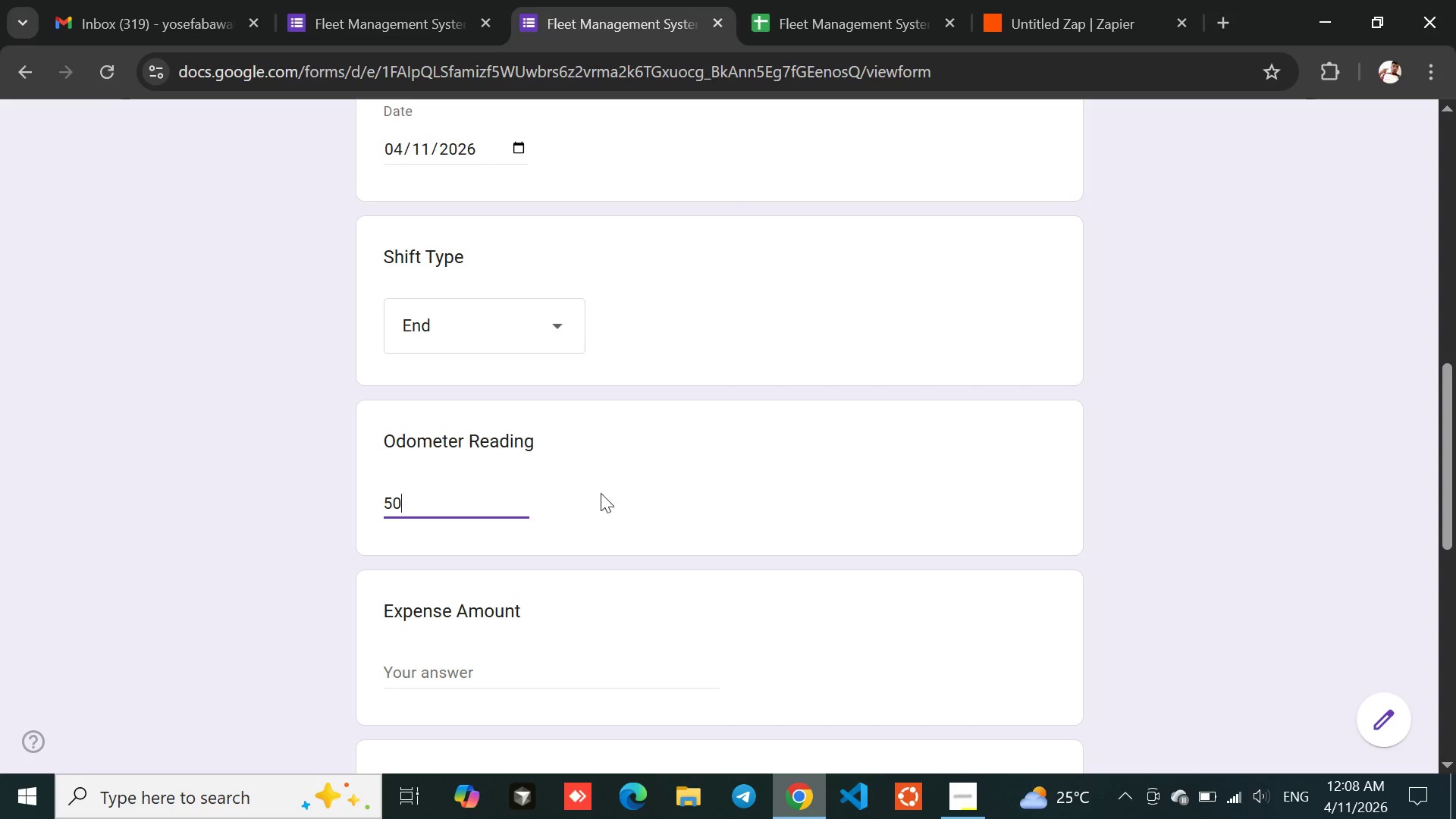 
left_click([657, 541])
 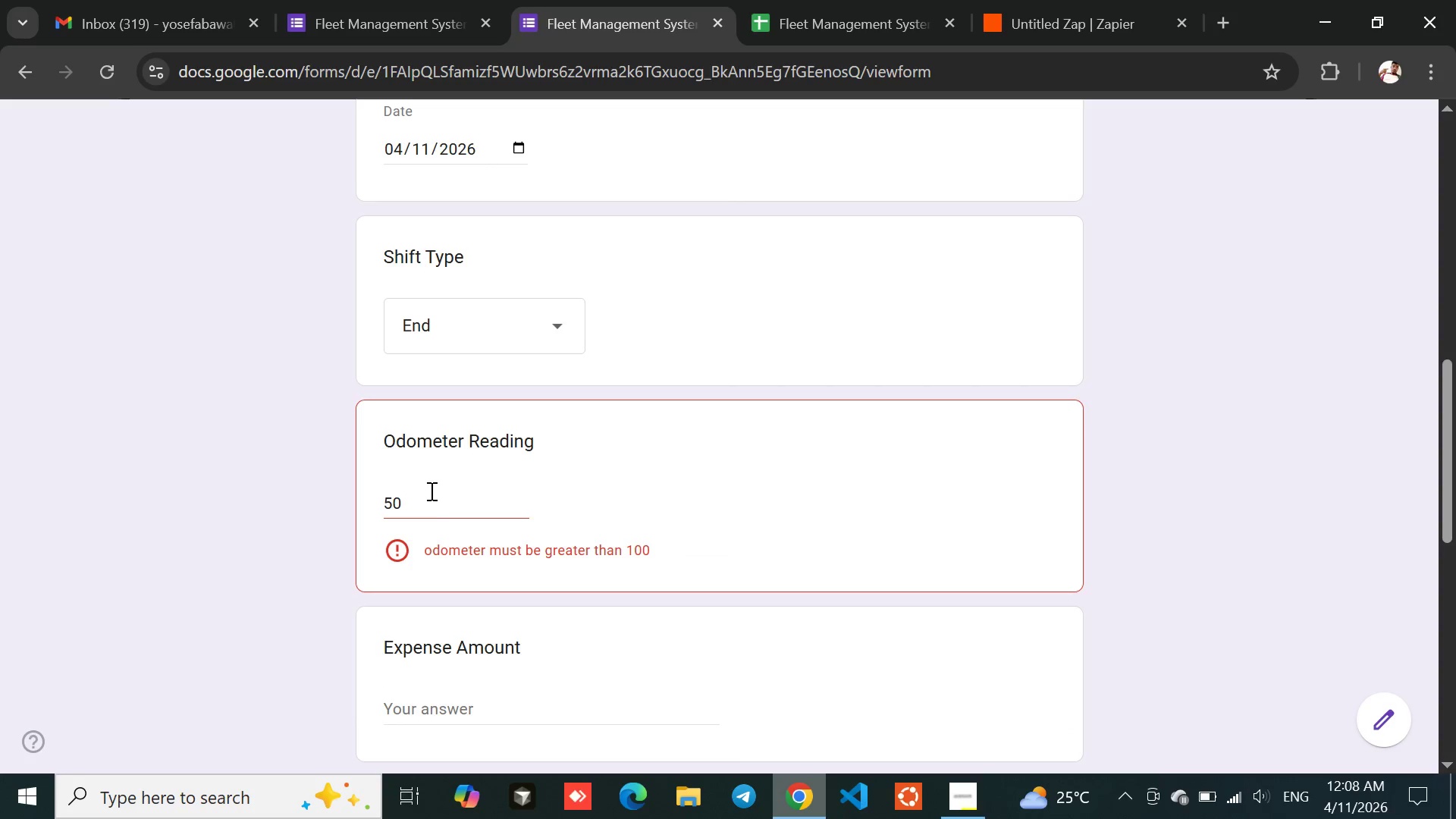 
left_click_drag(start_coordinate=[428, 491], to_coordinate=[371, 497])
 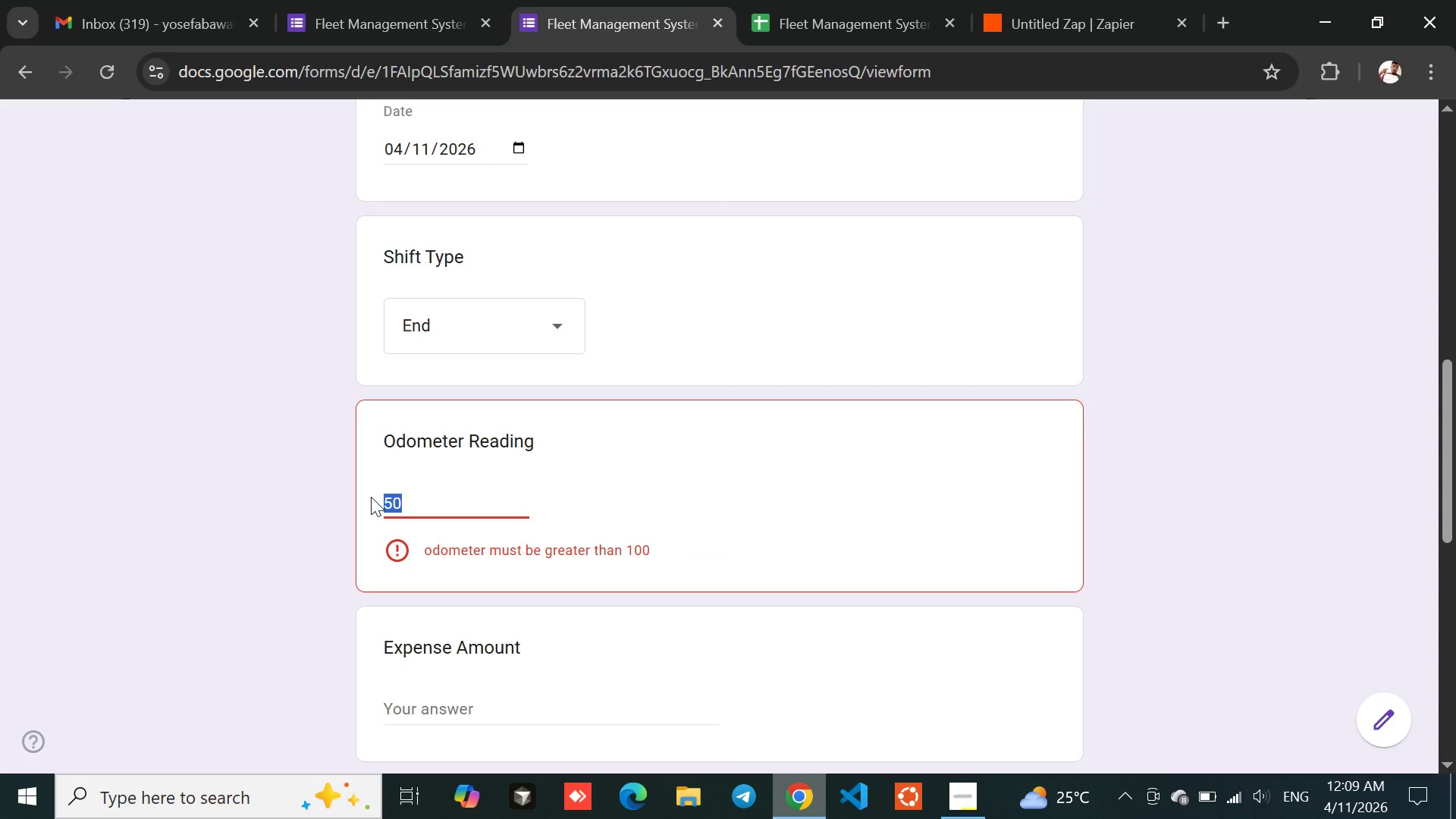 
type(470)
 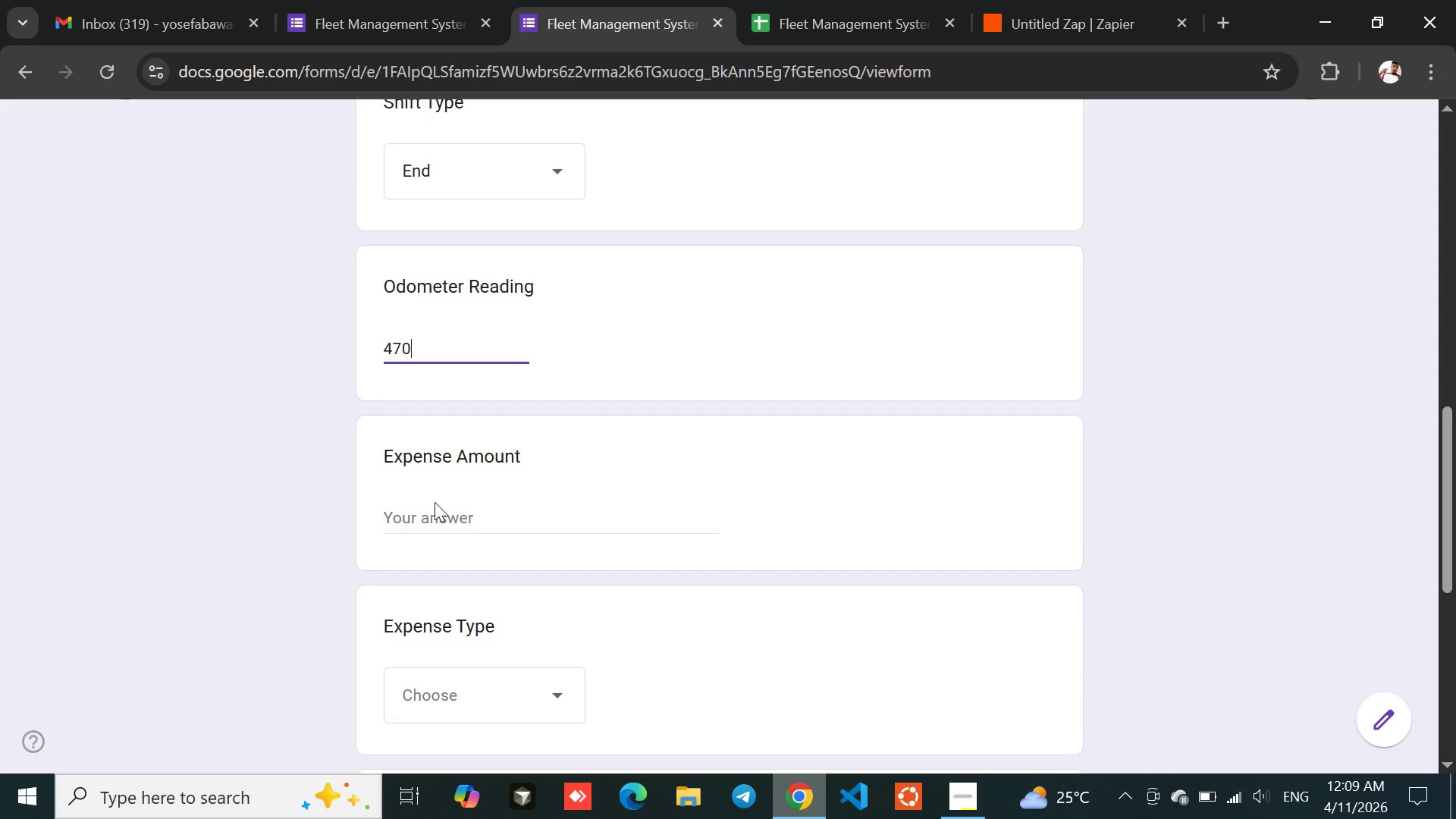 
left_click([435, 502])
 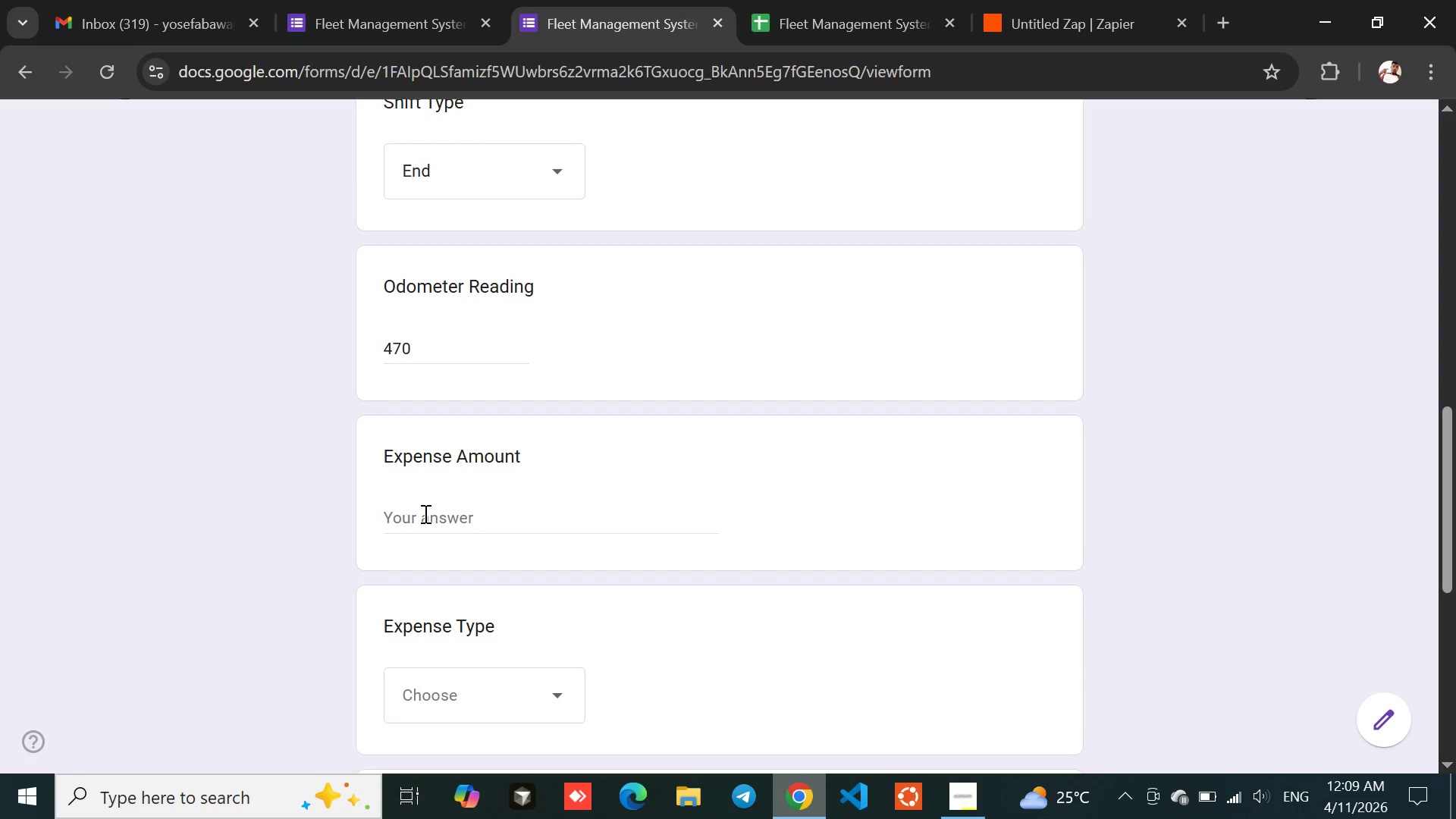 
left_click([423, 514])
 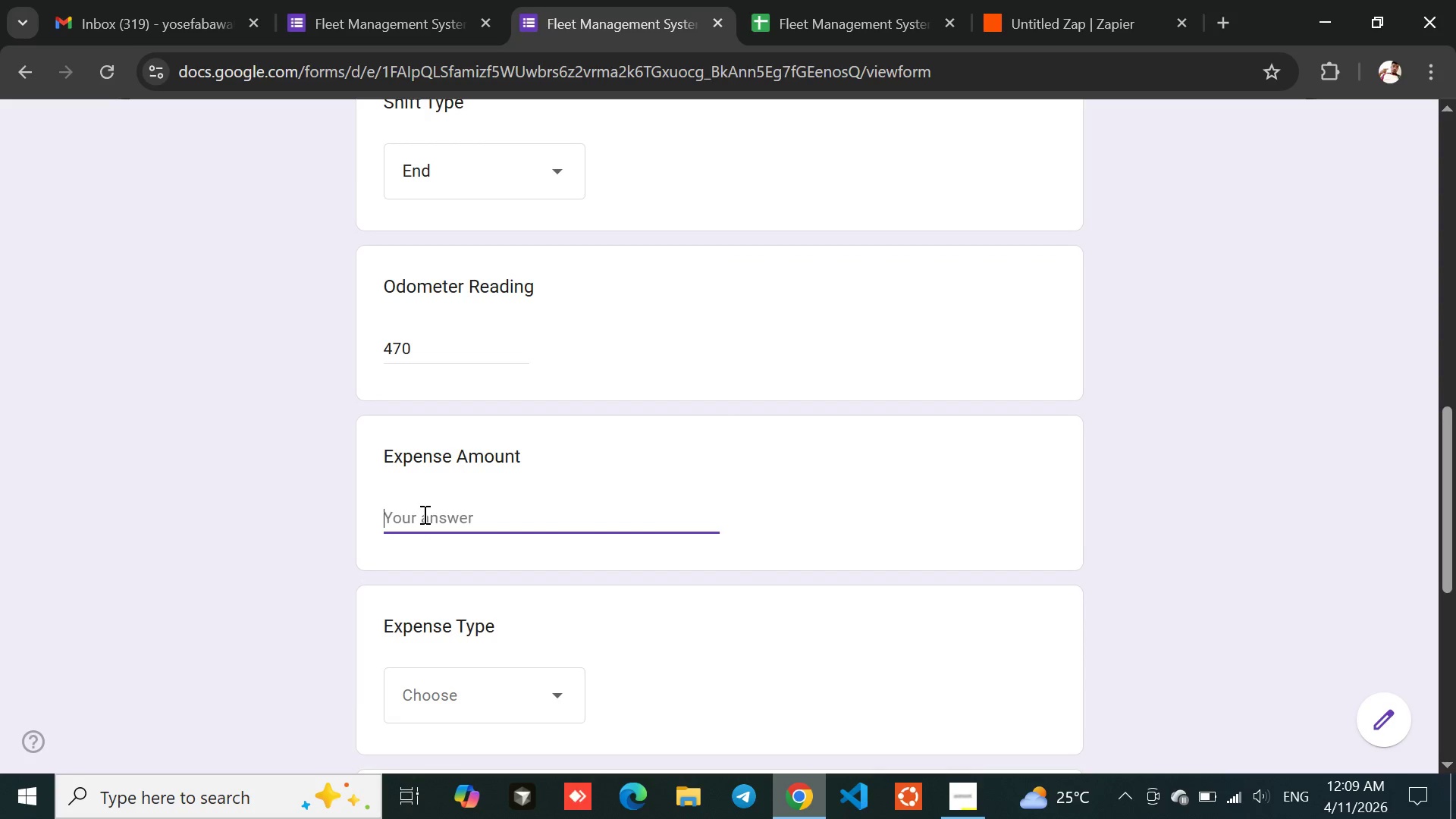 
type(2000)
 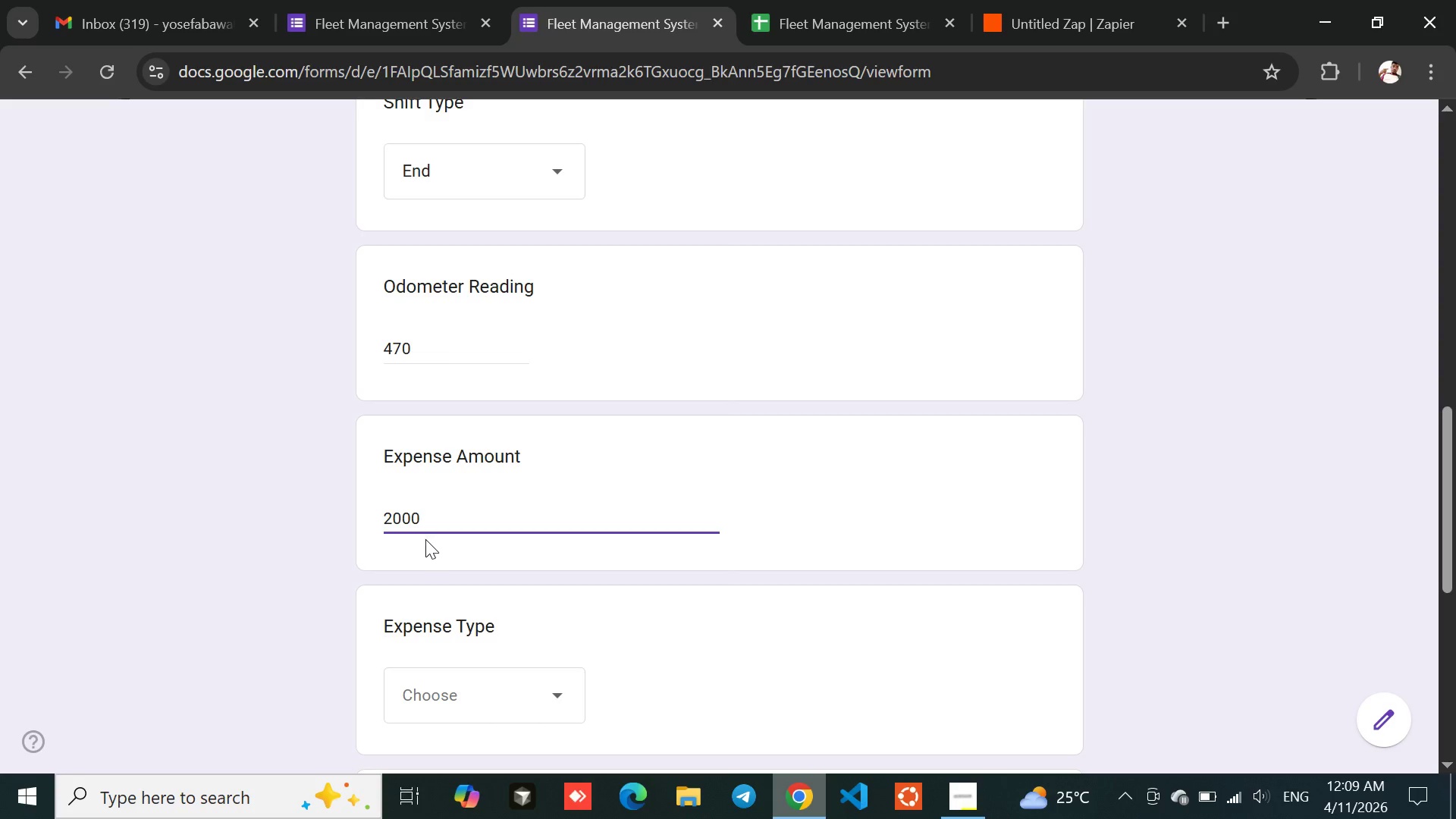 
left_click([425, 548])
 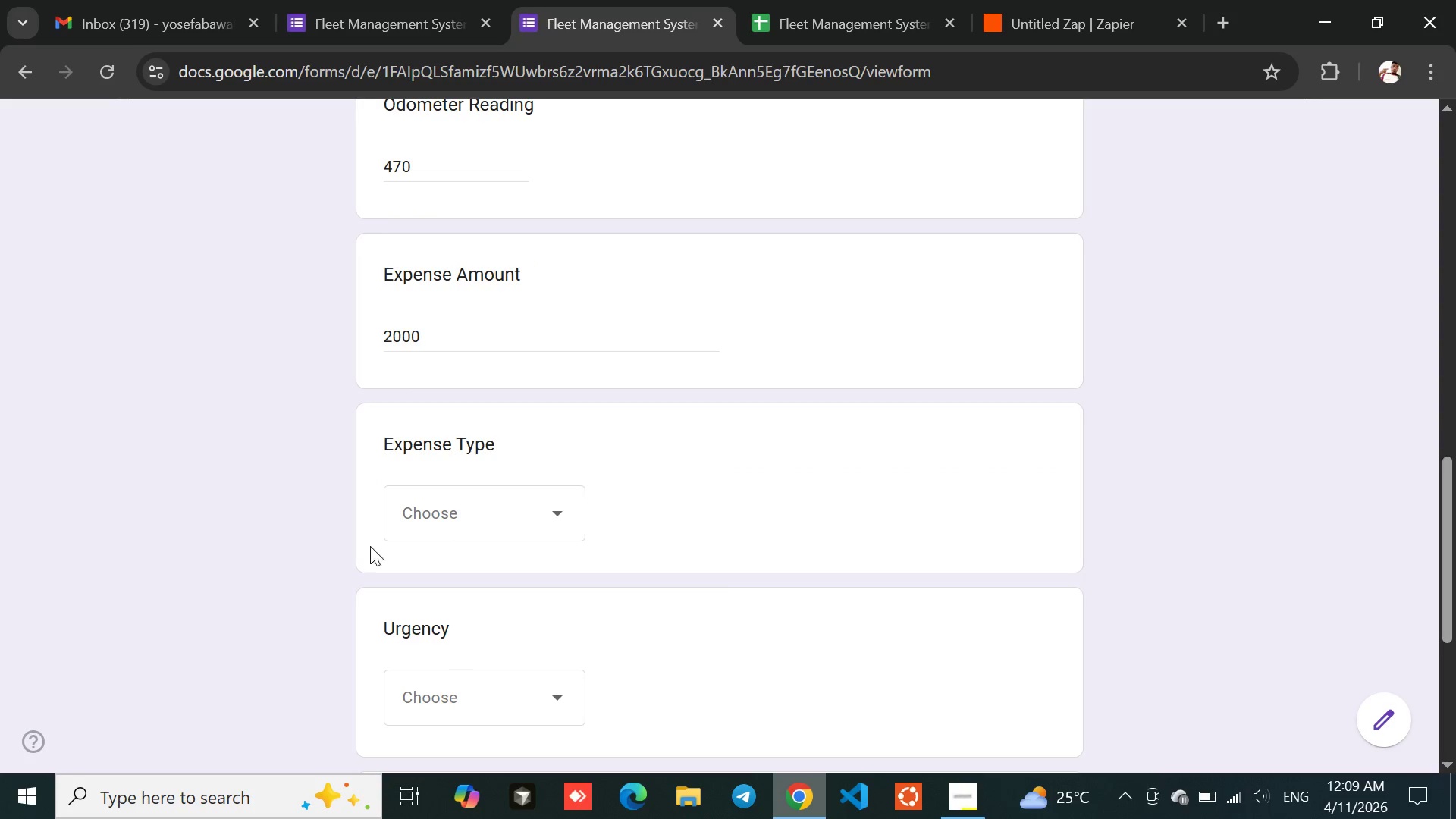 
left_click([456, 512])
 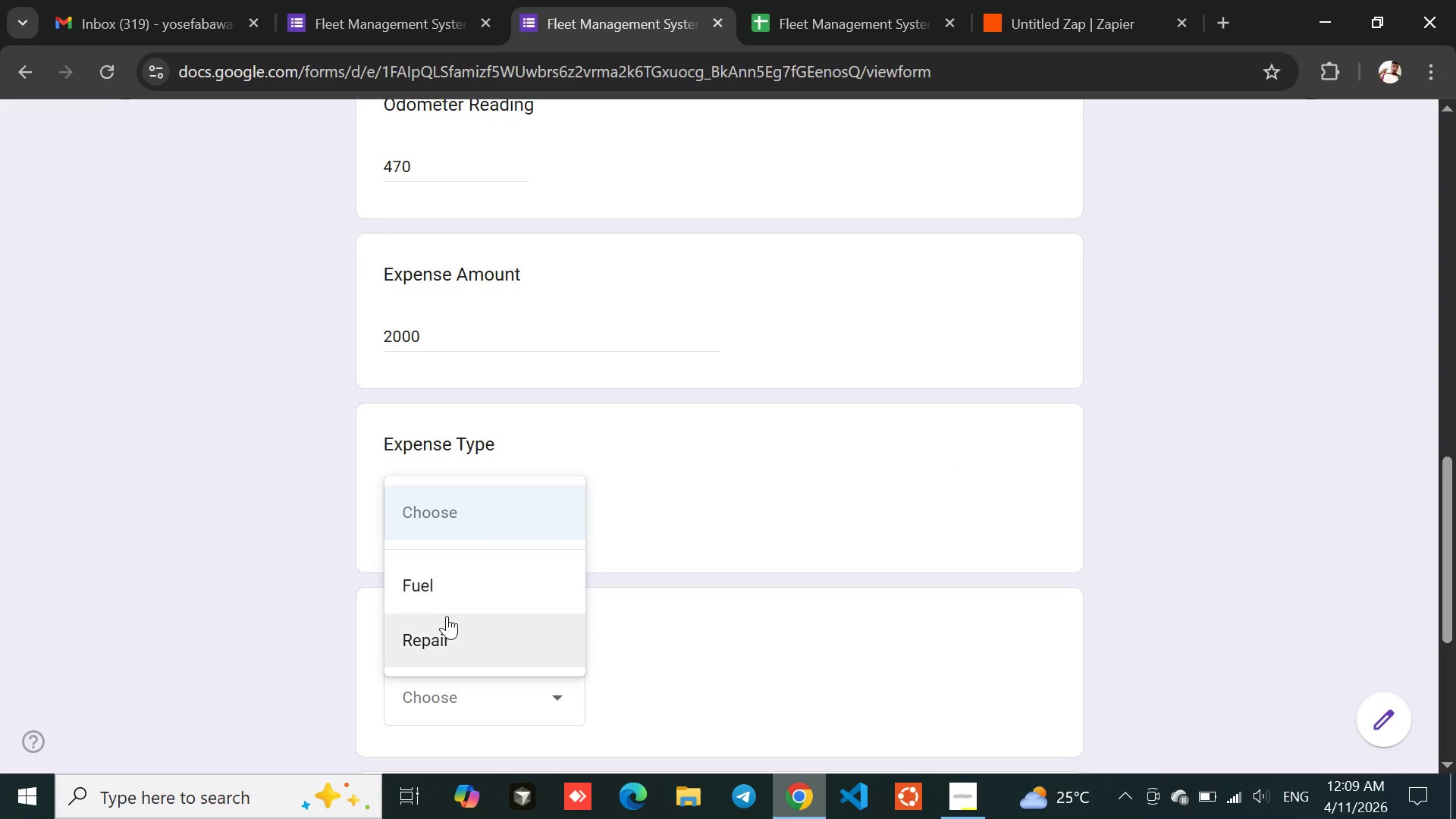 
left_click([446, 634])
 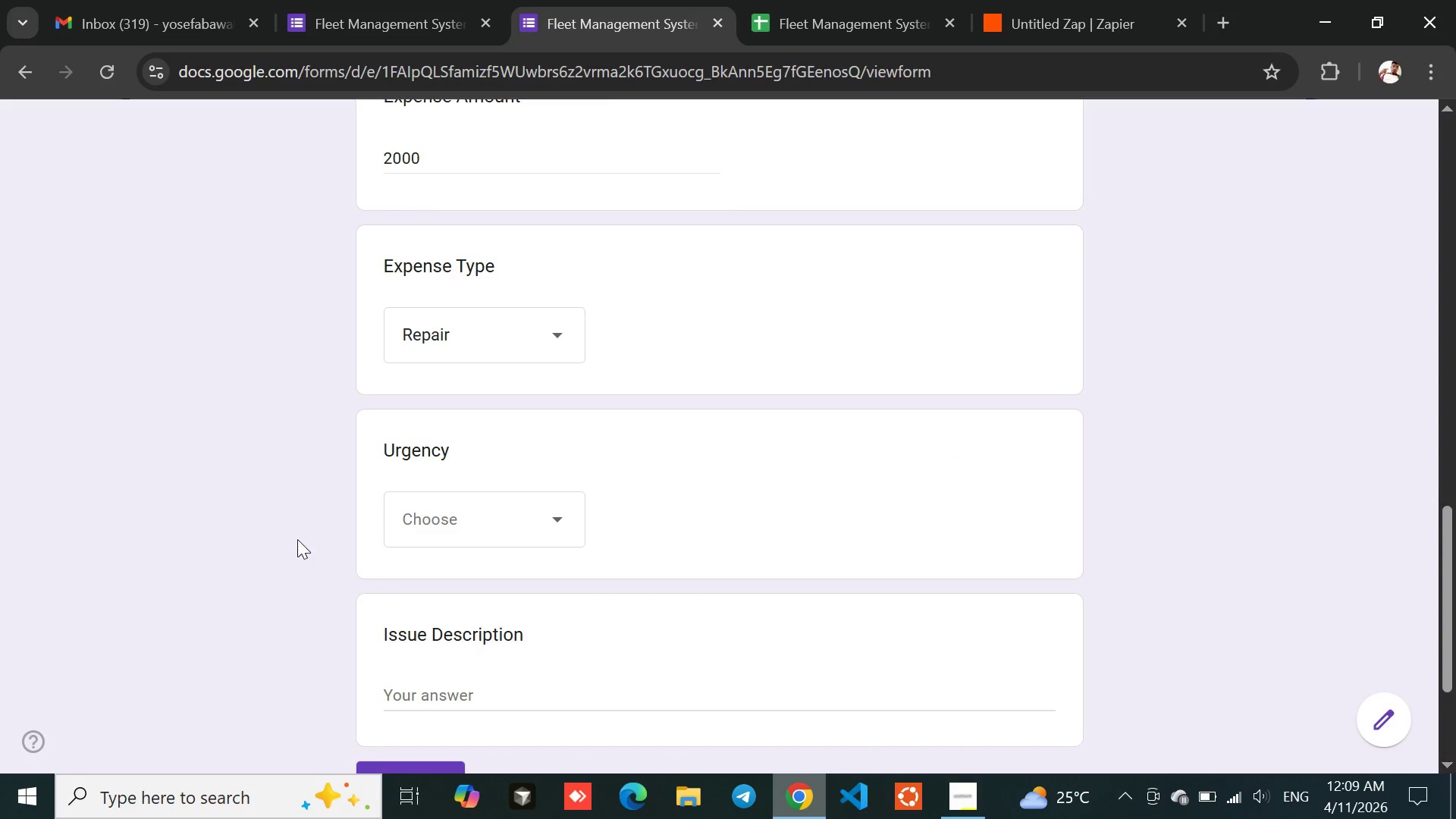 
left_click([460, 513])
 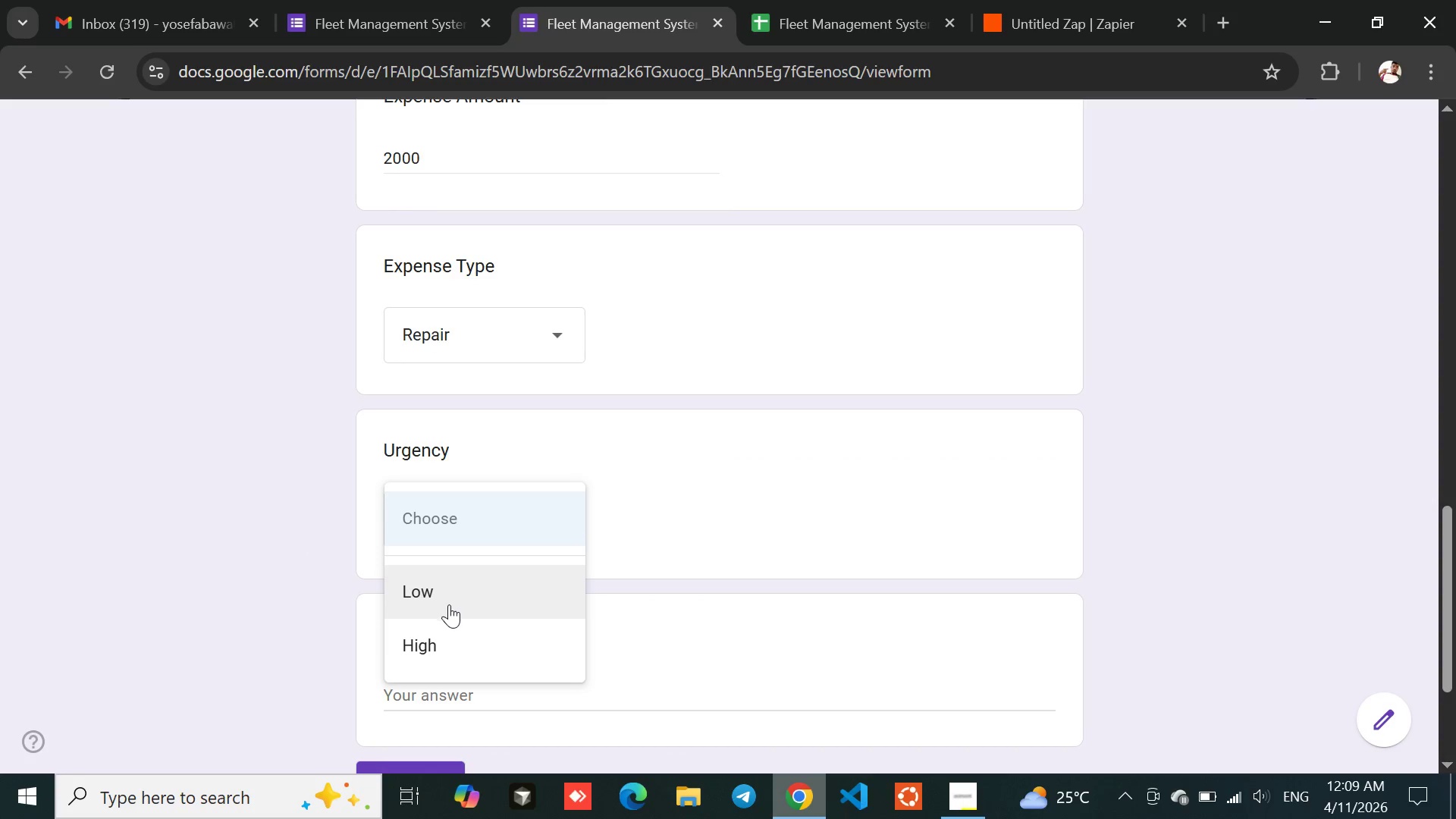 
left_click([452, 636])
 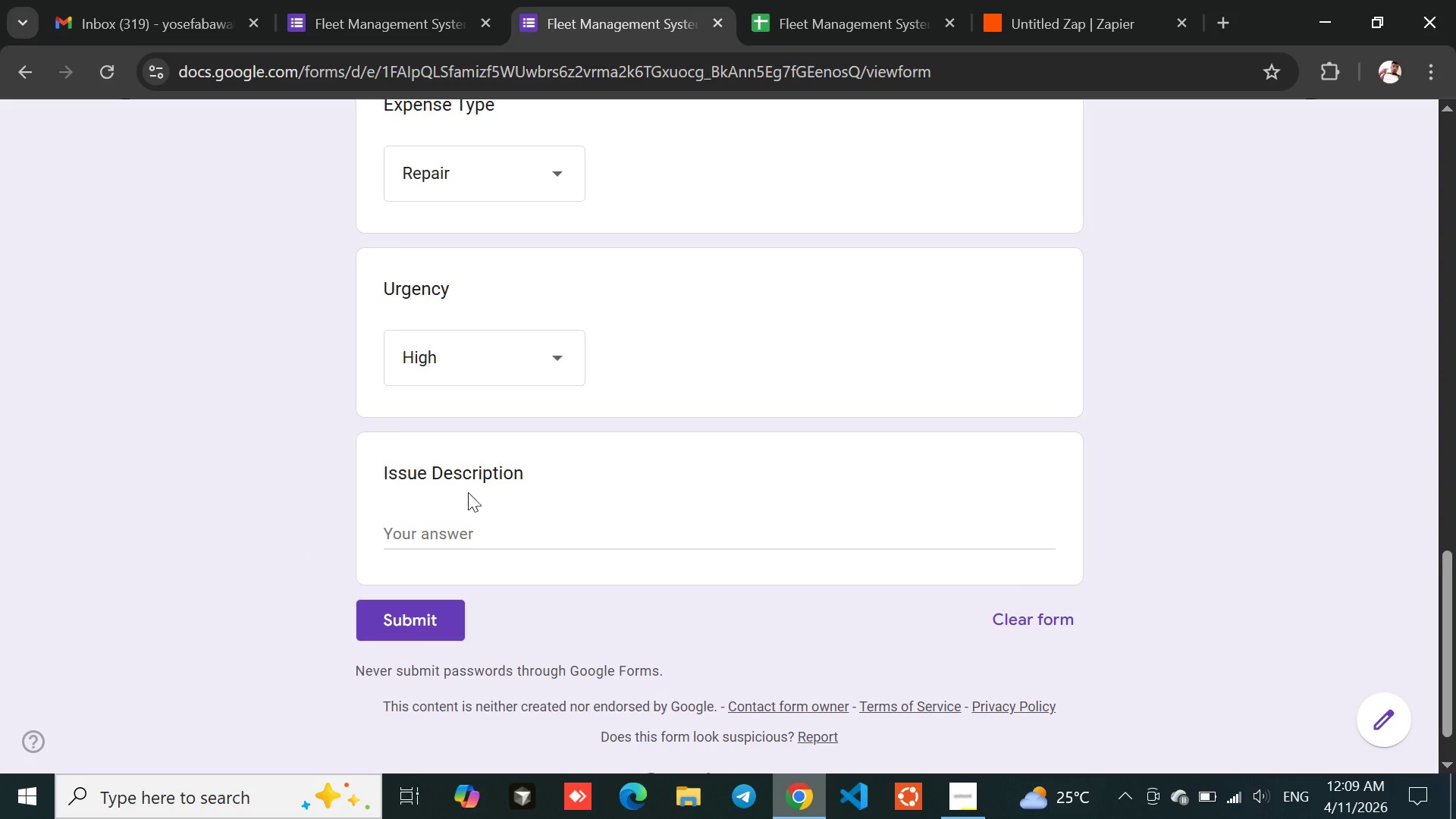 
left_click([429, 525])
 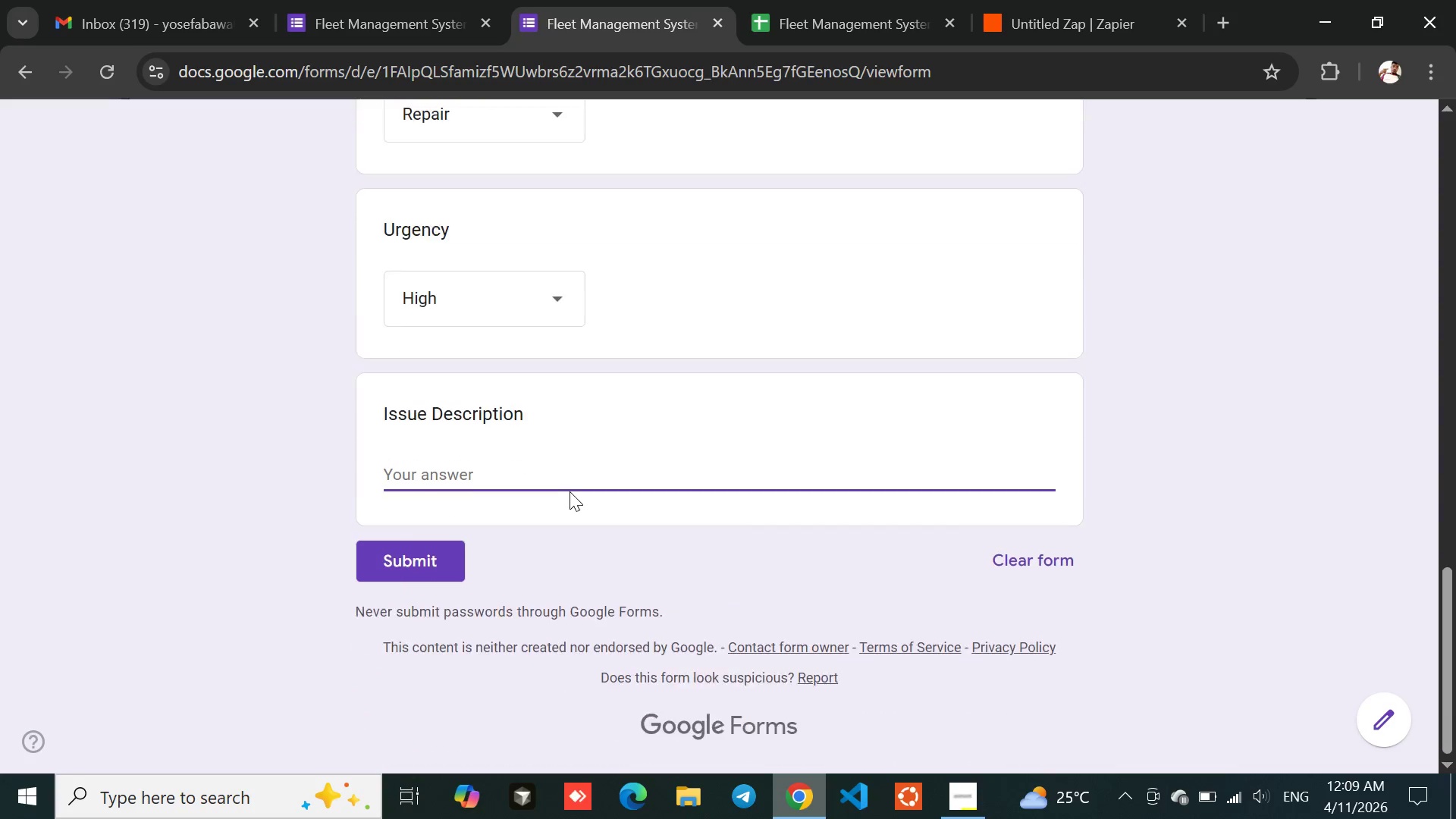 
type(This is kebede vehicle)
 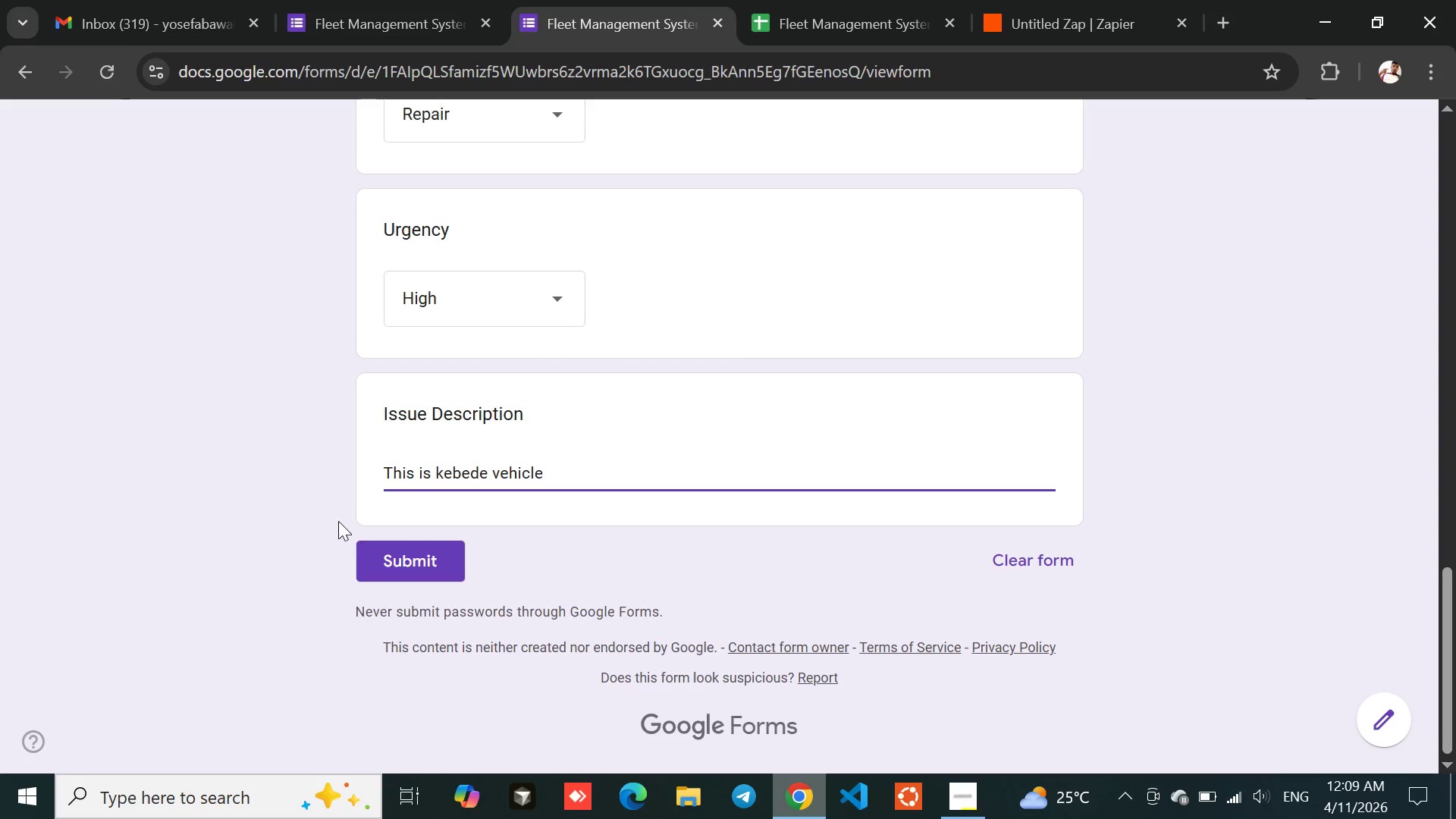 
left_click([412, 563])
 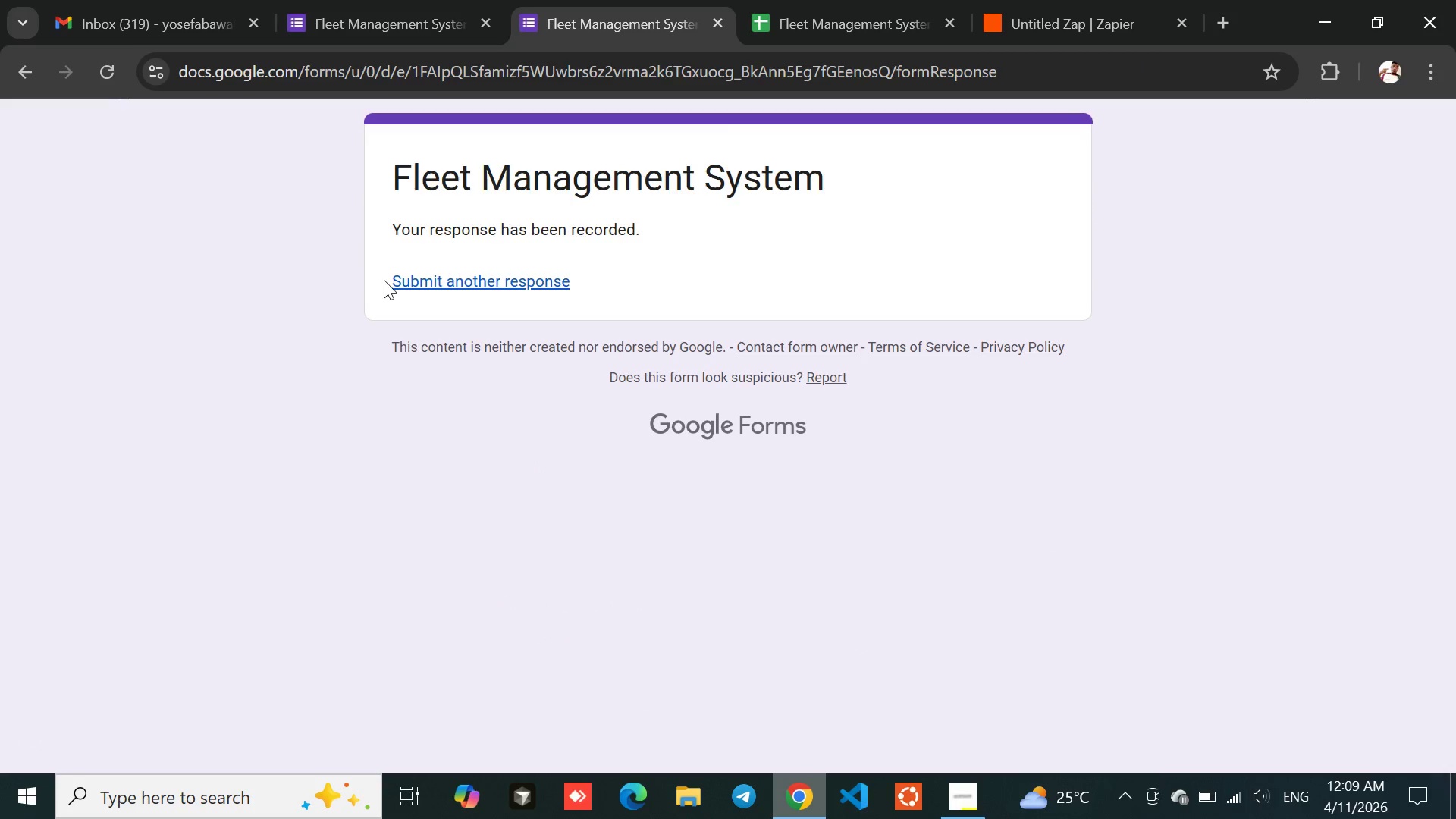 
left_click_drag(start_coordinate=[389, 233], to_coordinate=[667, 237])
 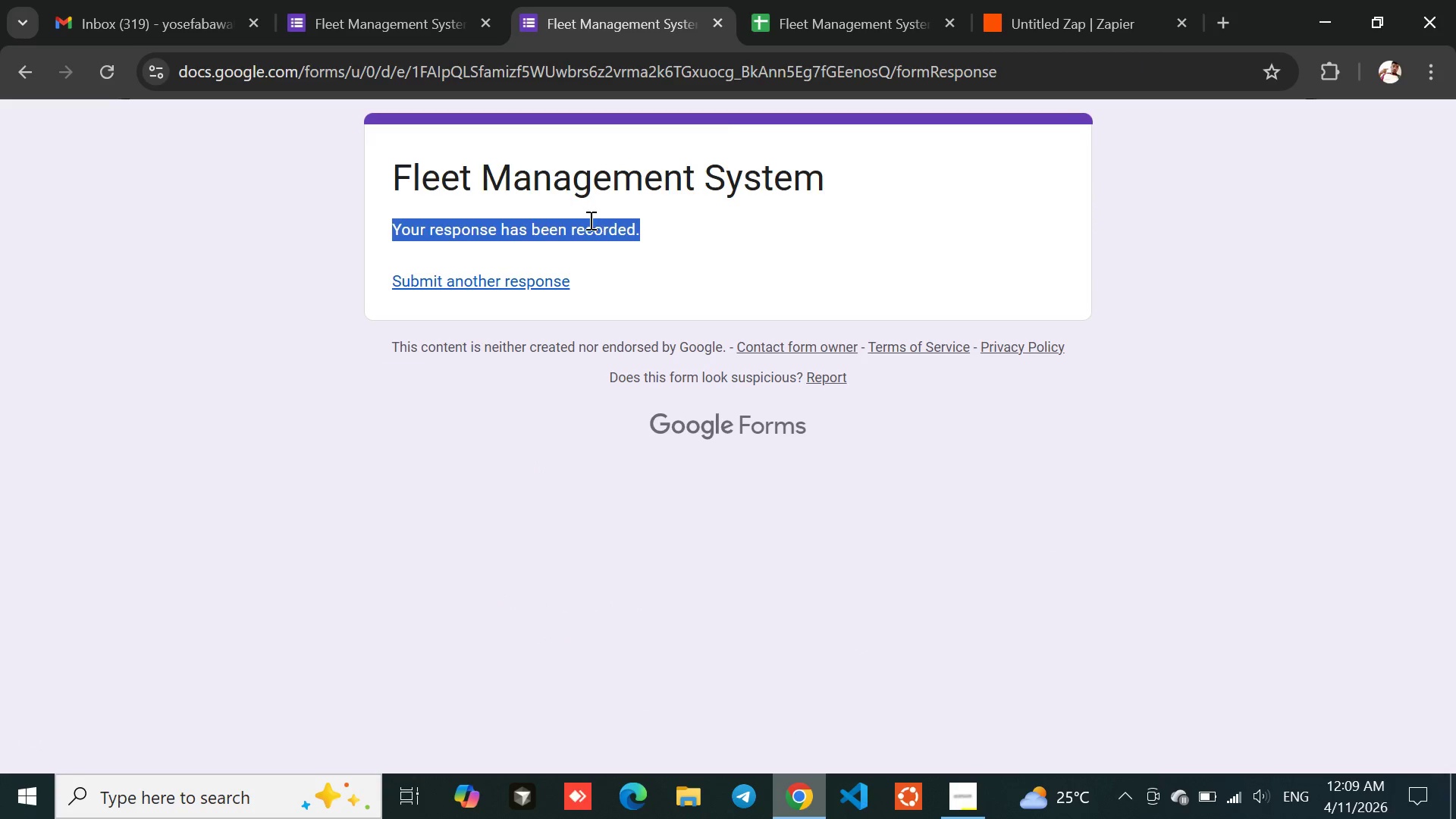 
left_click([539, 217])
 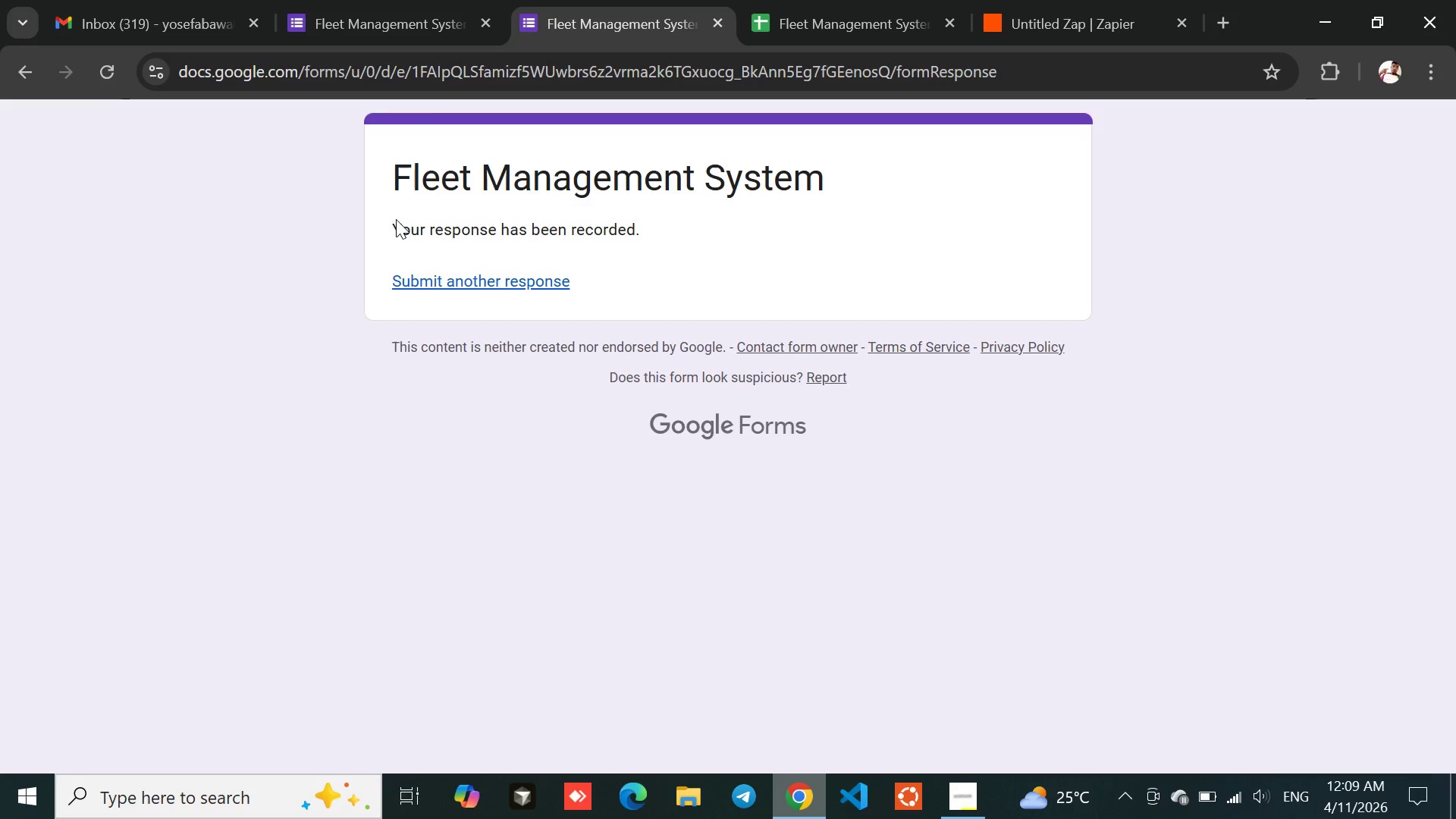 
left_click_drag(start_coordinate=[395, 219], to_coordinate=[664, 225])
 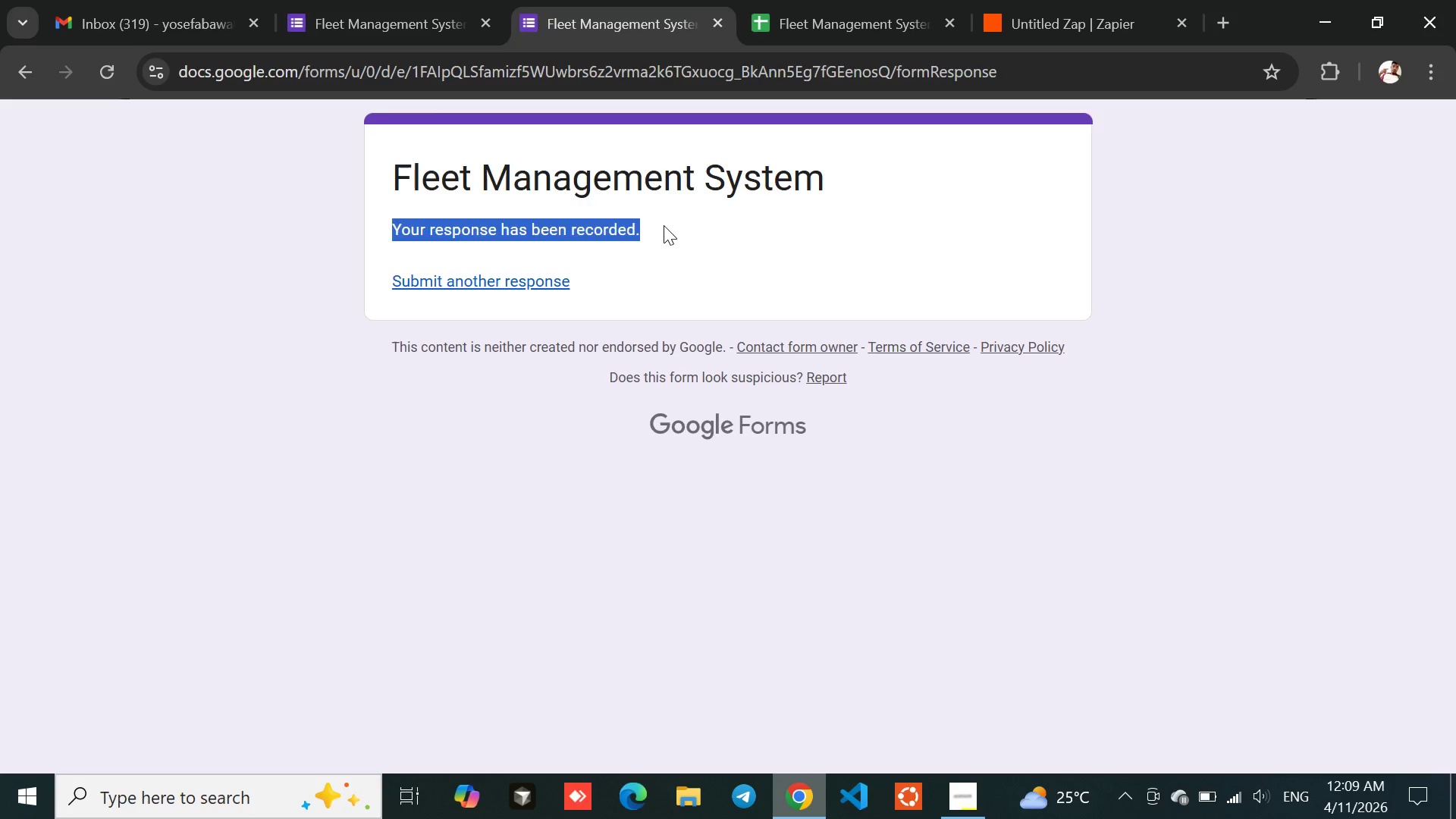 
left_click([664, 225])
 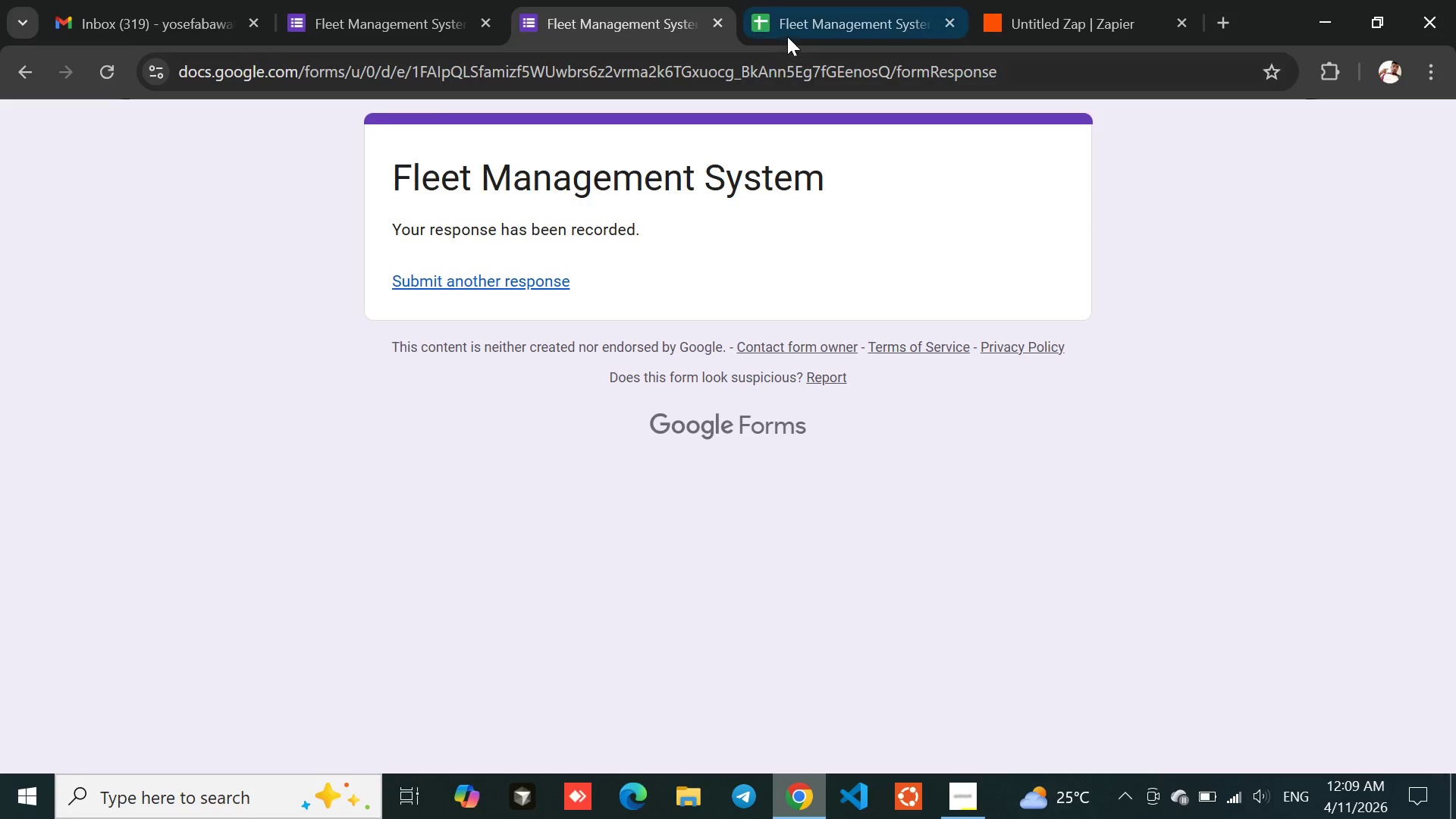 
left_click([789, 36])
 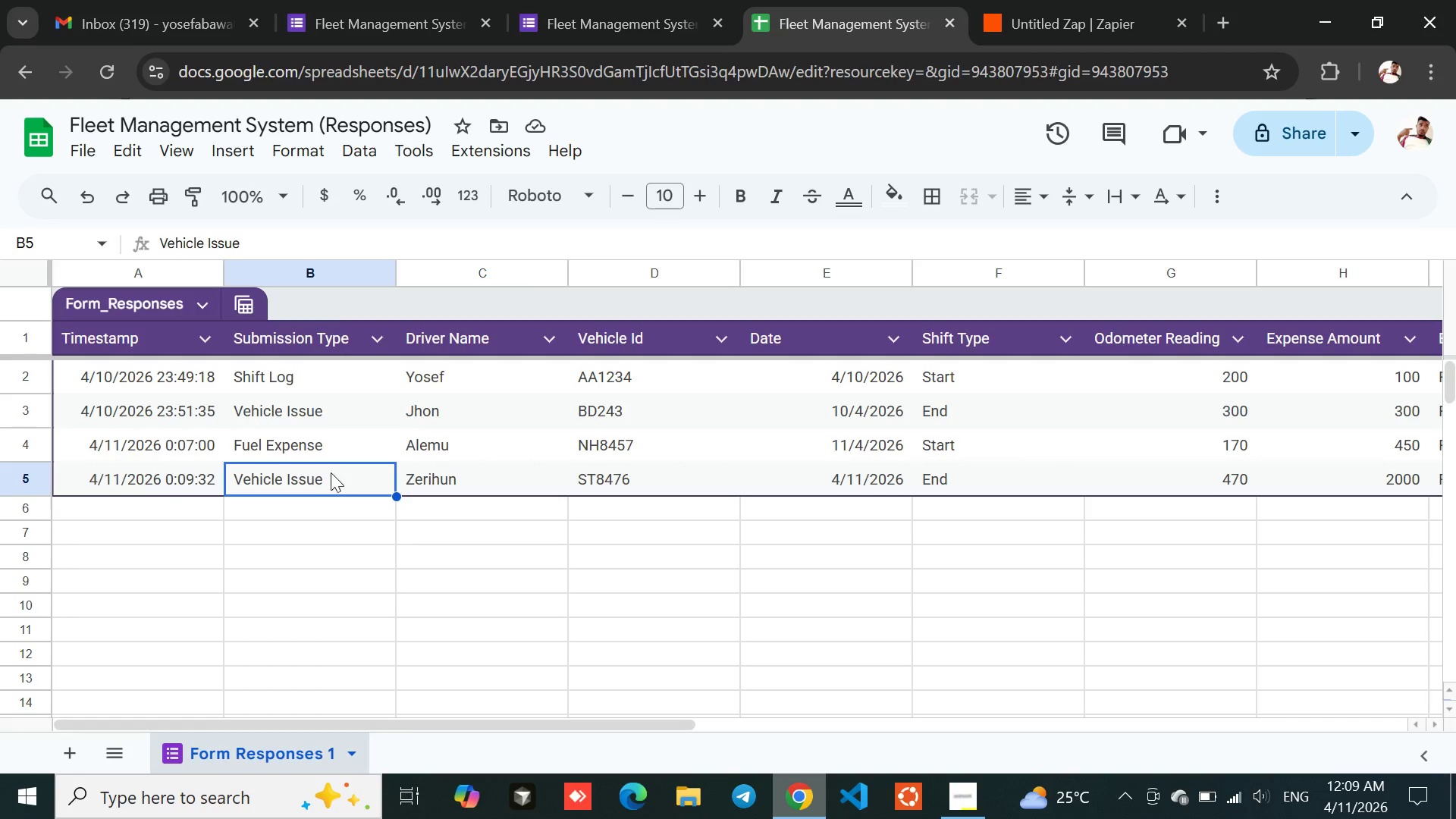 
left_click([418, 473])
 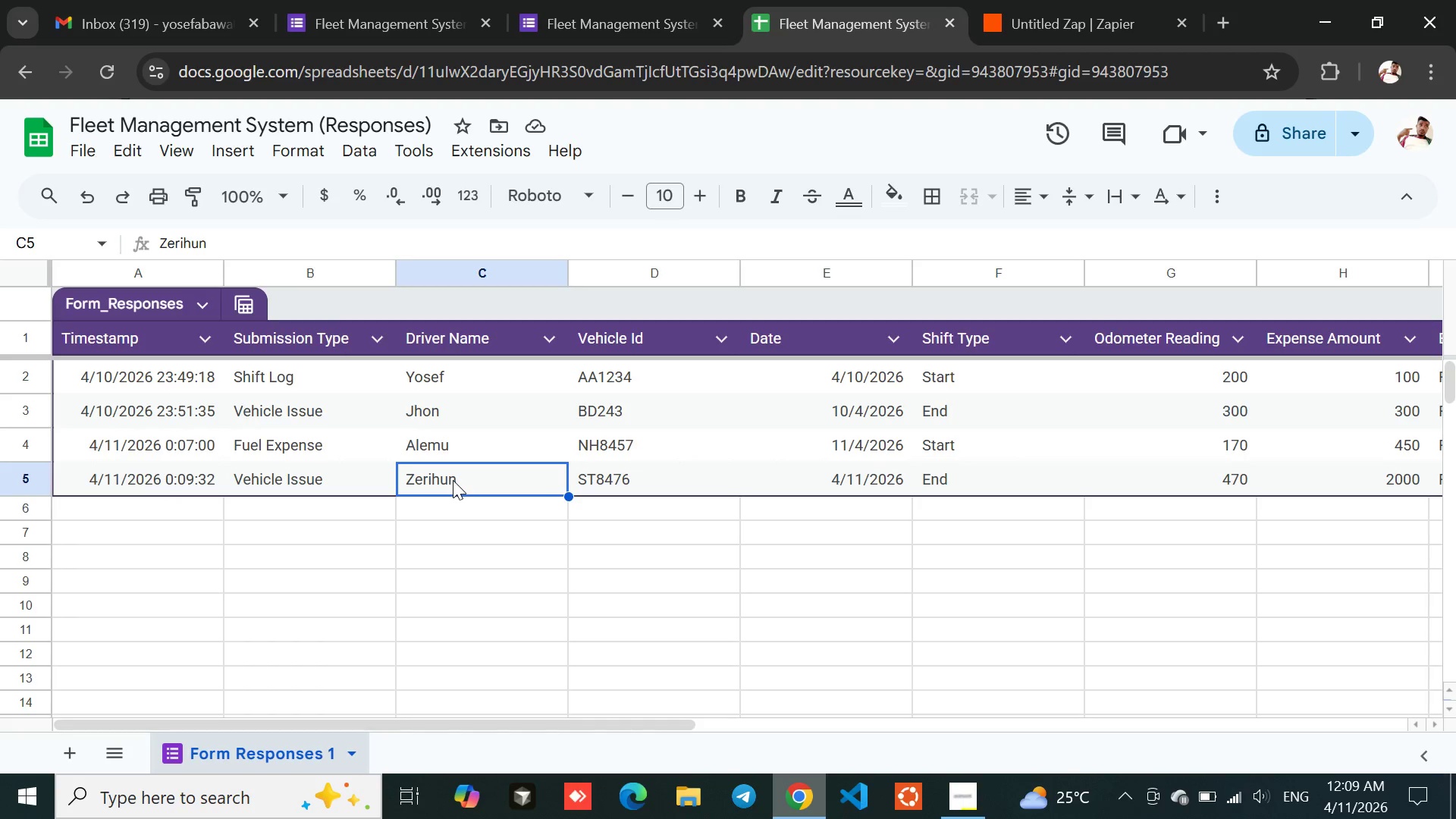 
wait(8.53)
 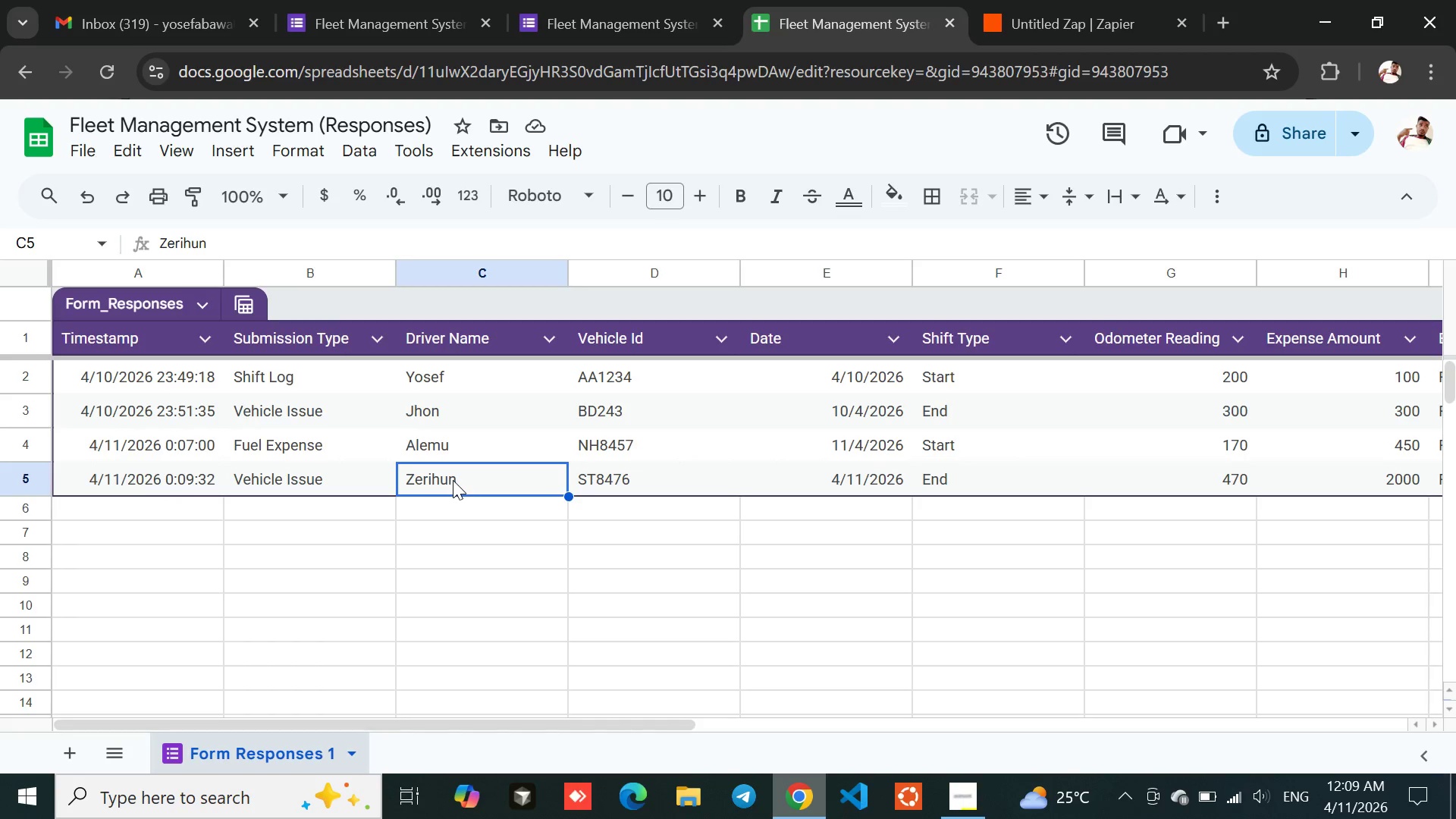 
left_click([613, 468])
 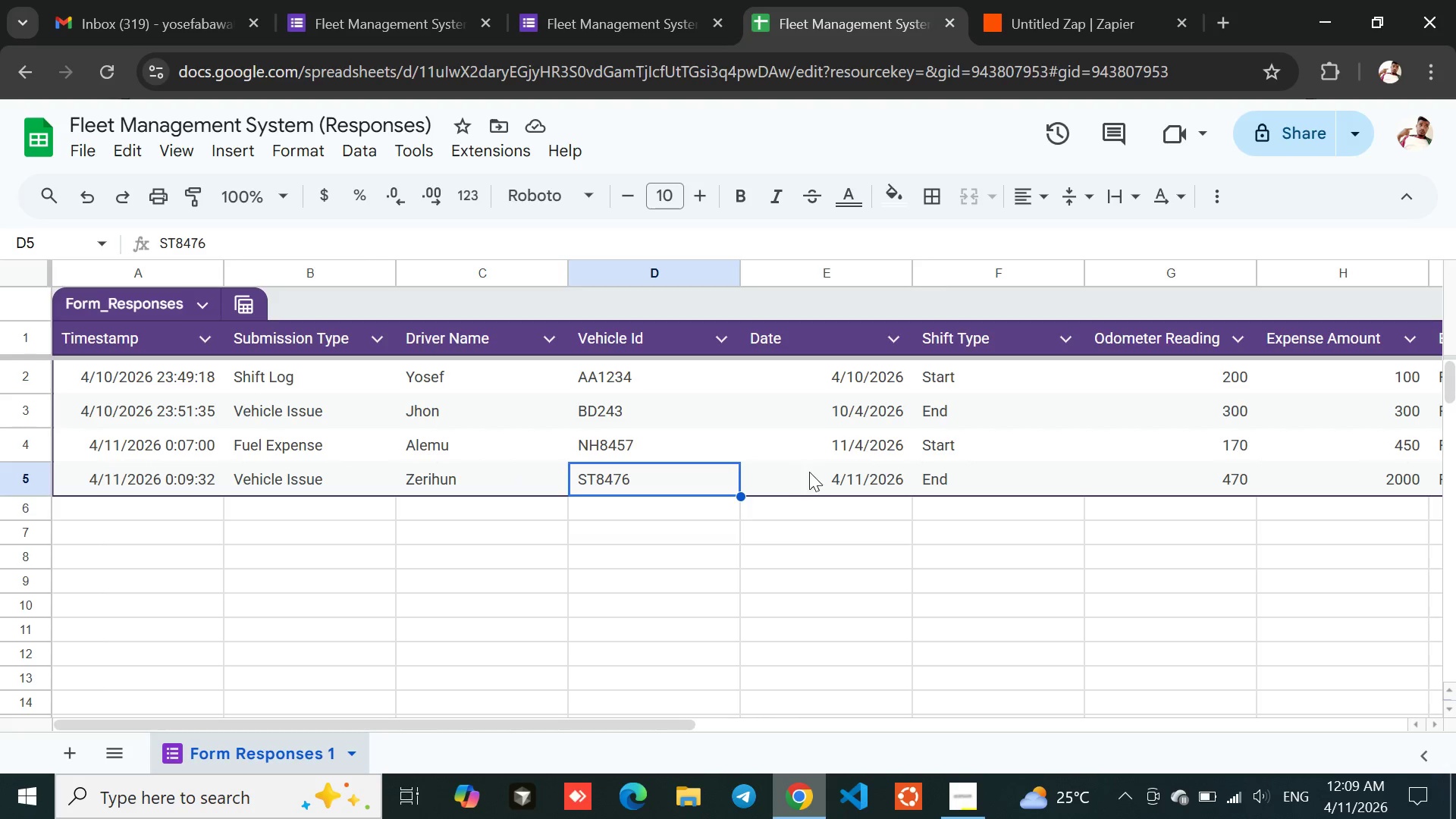 
left_click([812, 472])
 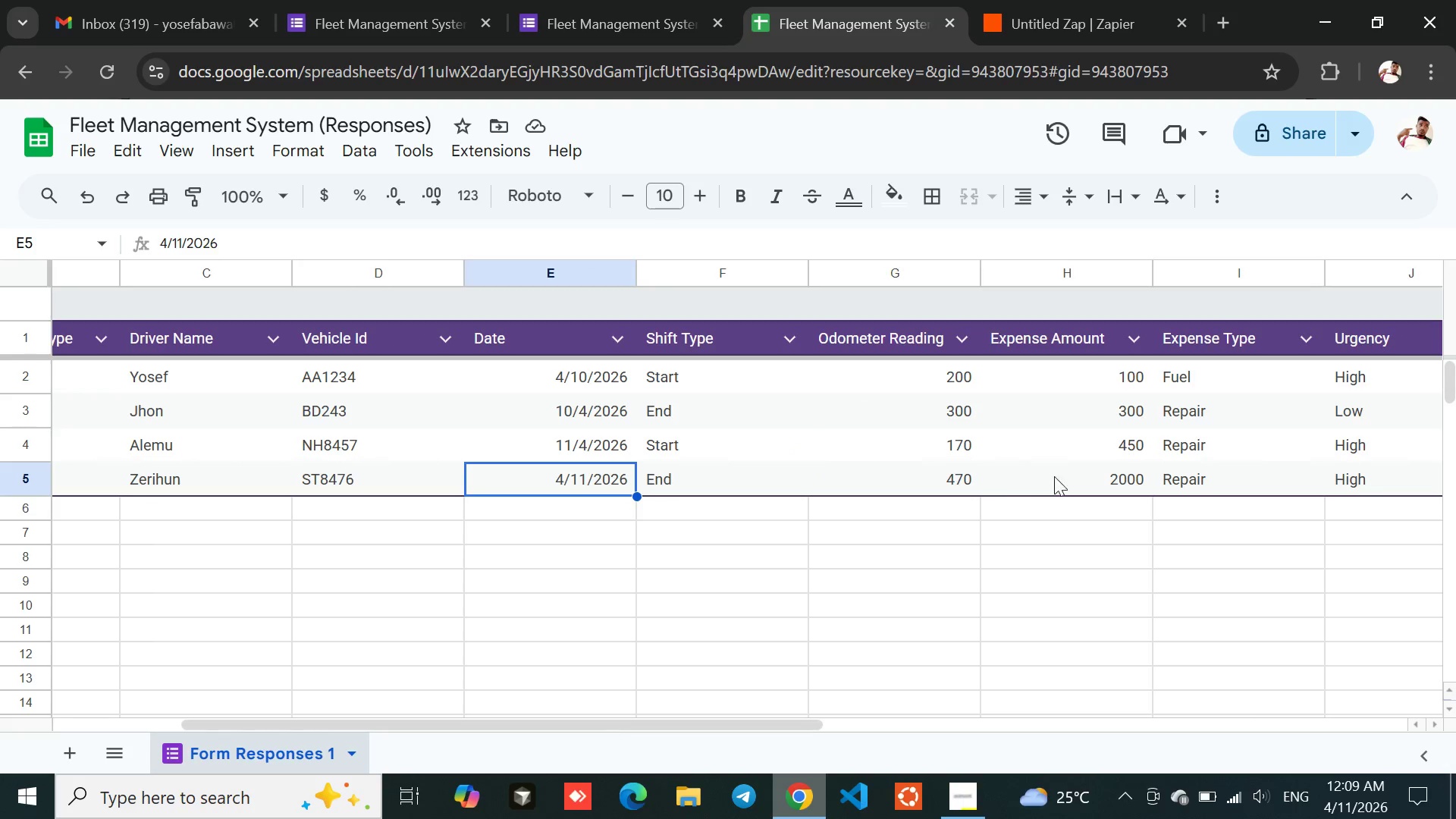 
left_click([1121, 479])
 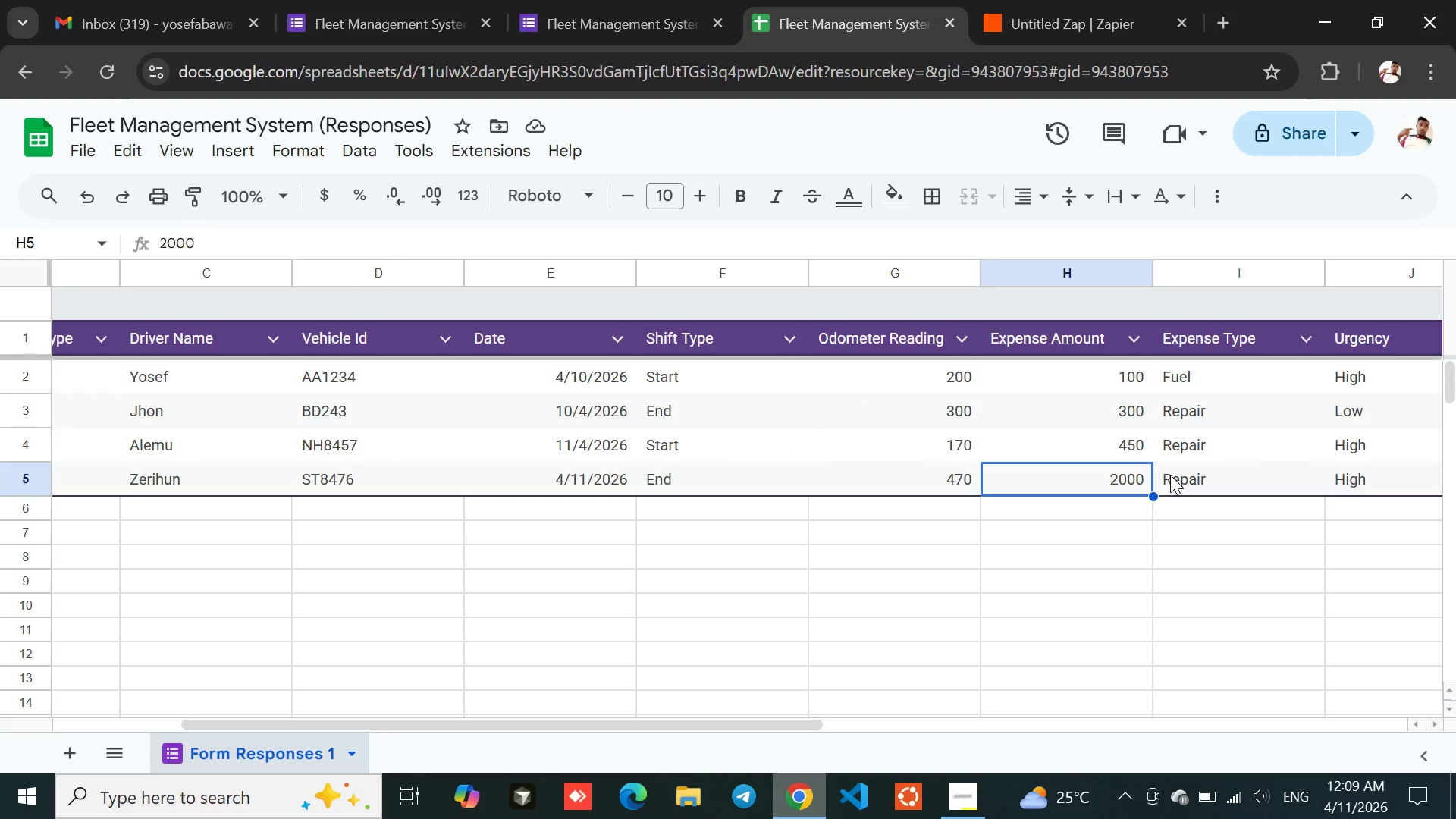 
left_click([1170, 475])
 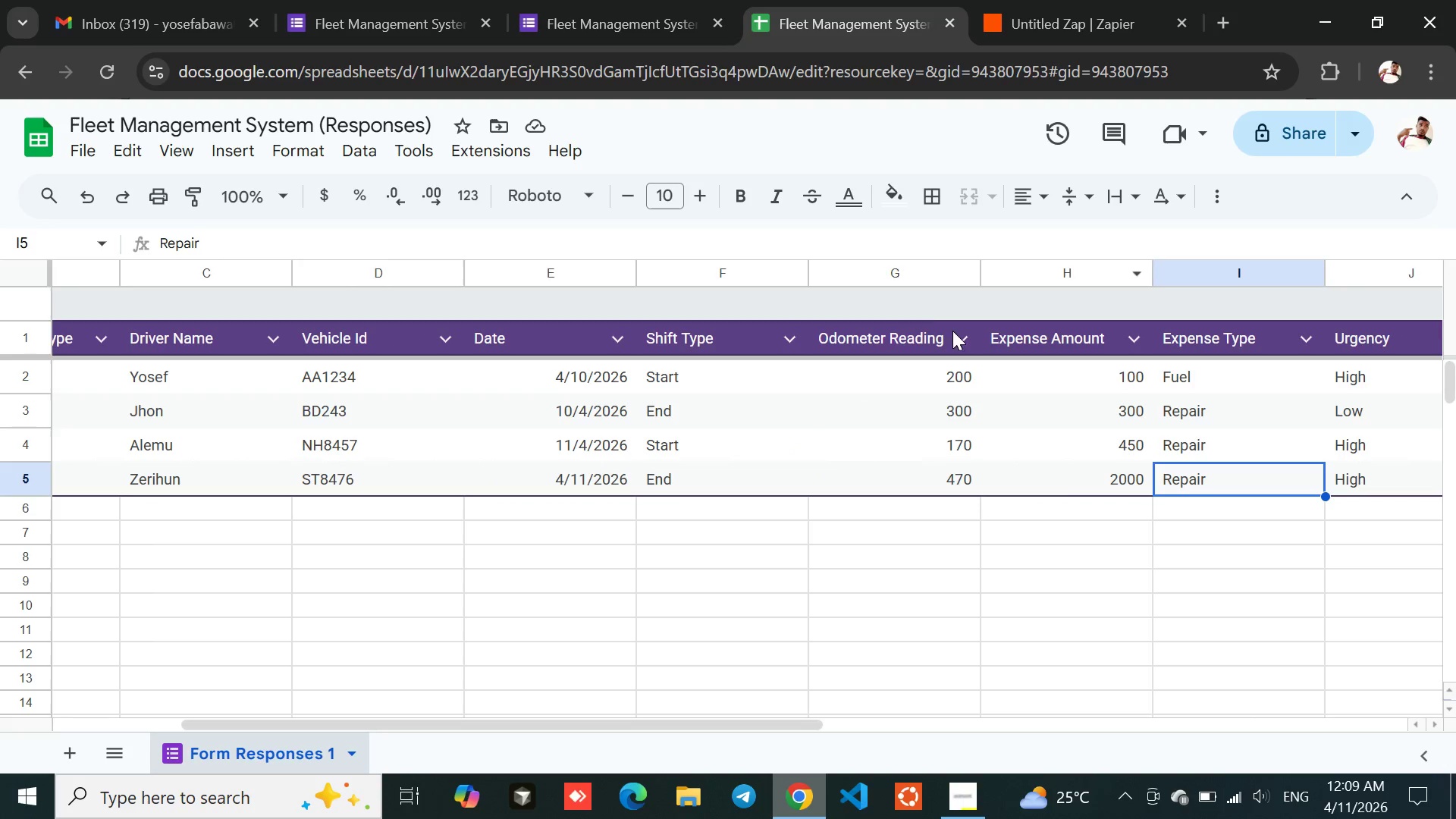 
left_click_drag(start_coordinate=[962, 287], to_coordinate=[961, 297])
 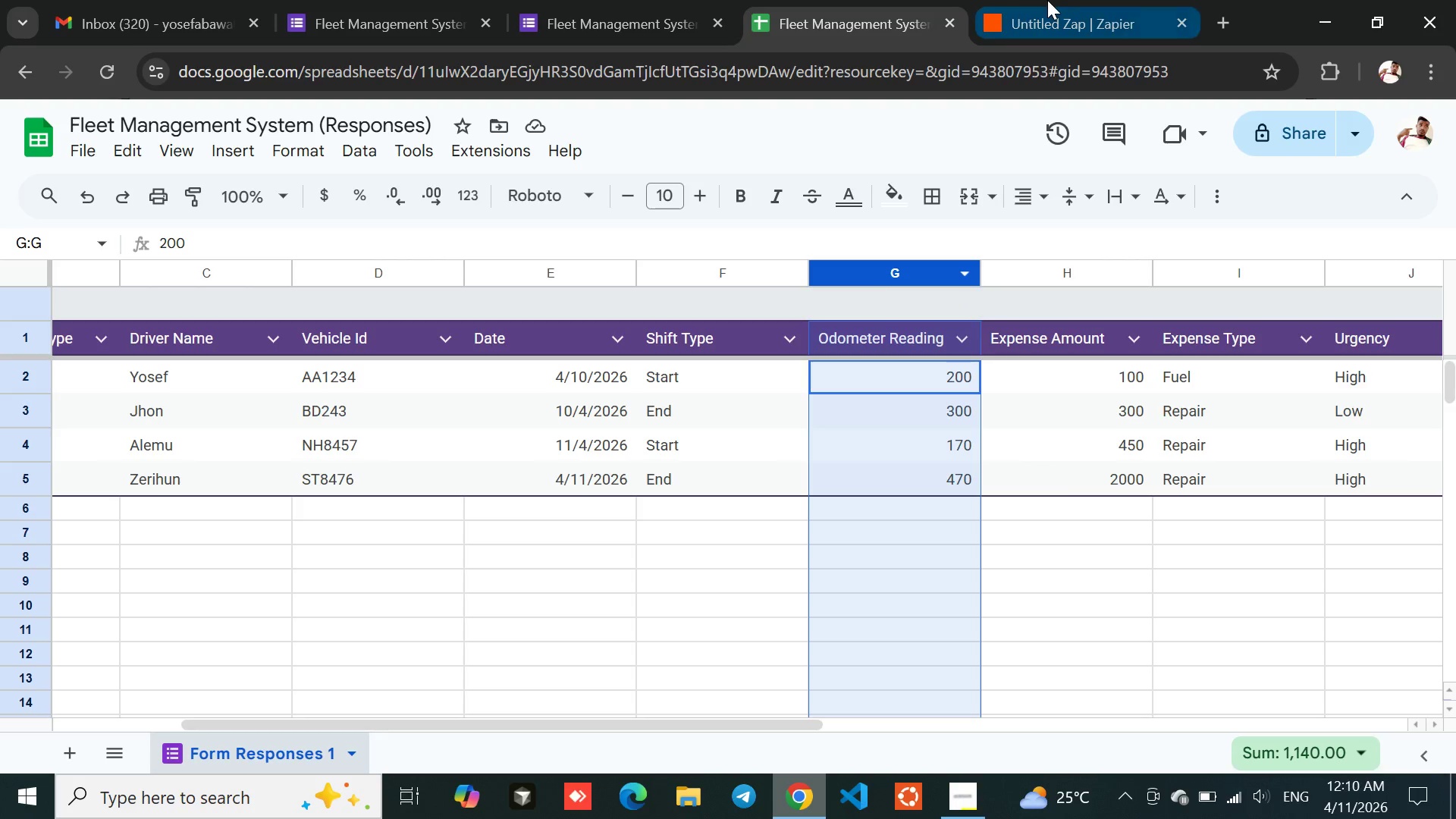 
left_click([1047, 0])
 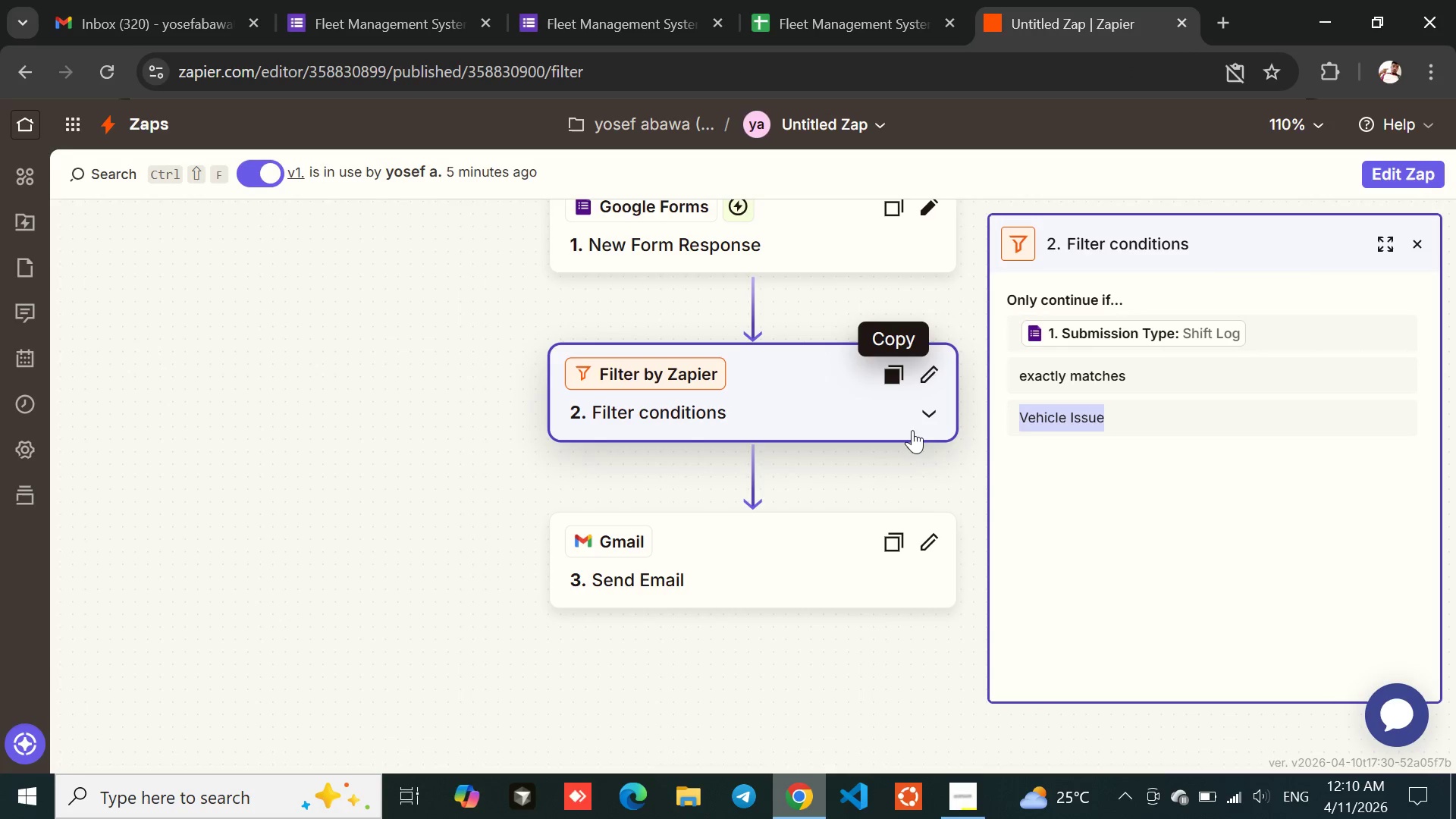 
left_click([1094, 428])
 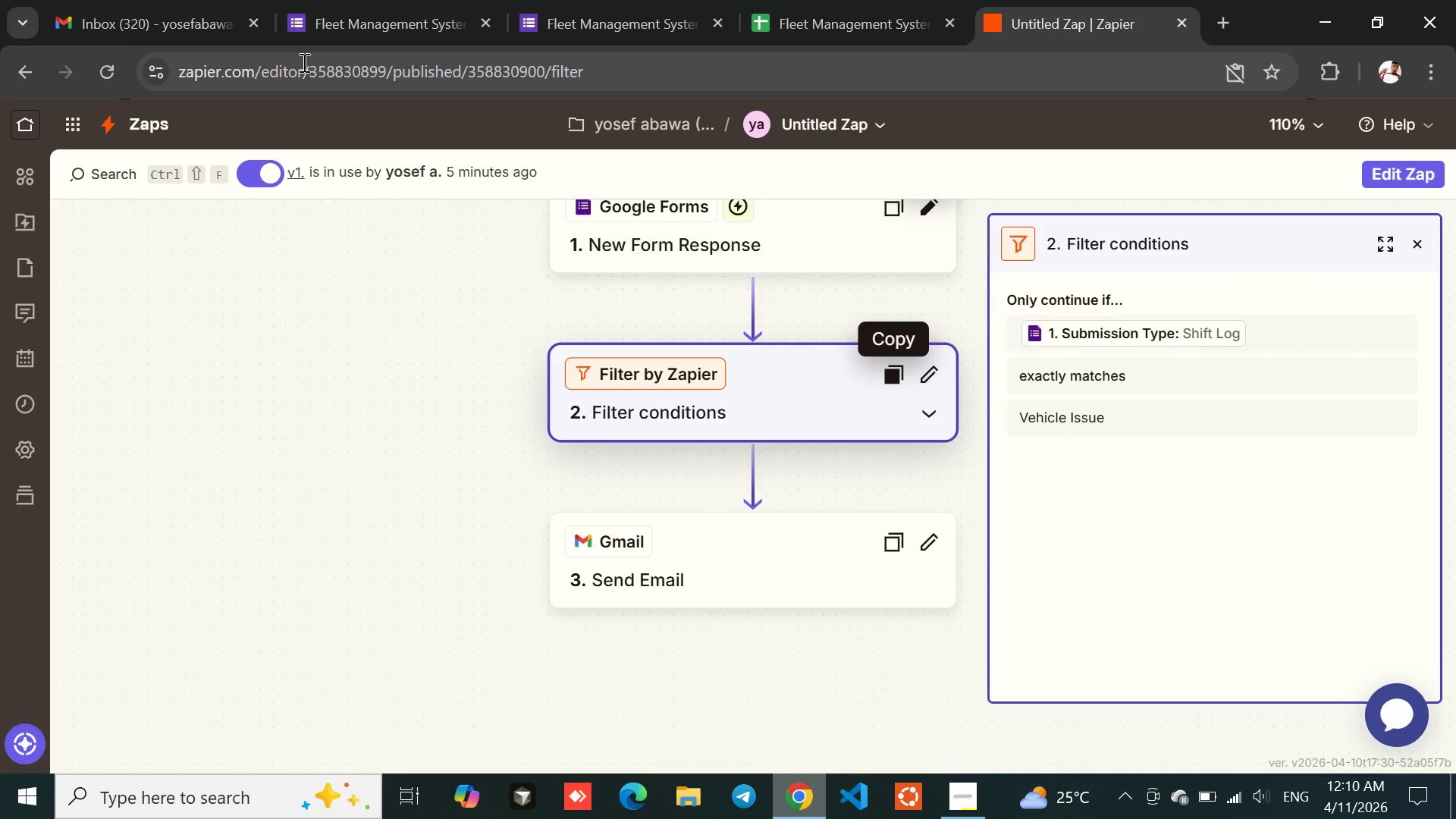 
left_click([171, 18])
 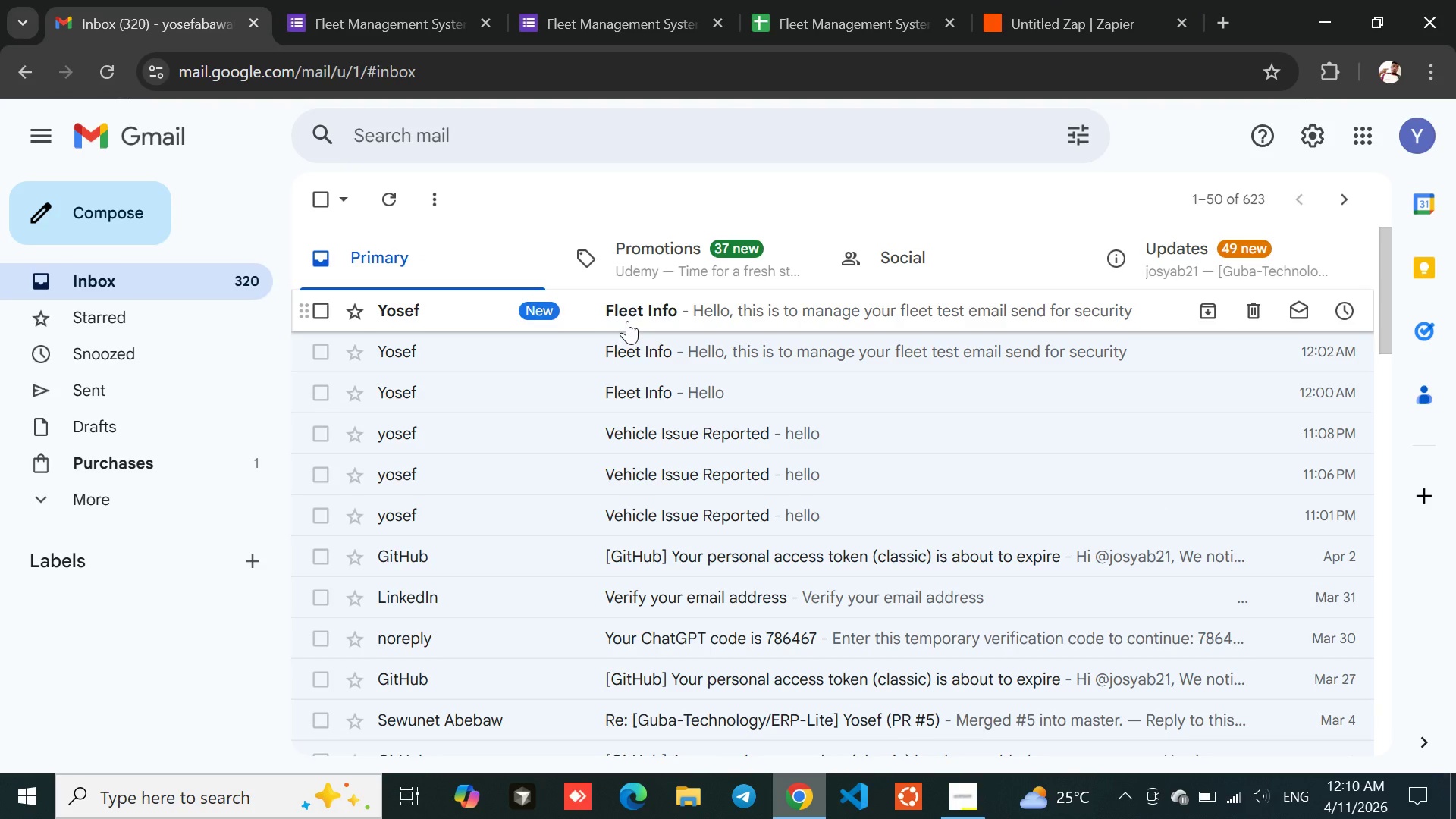 
left_click([627, 321])
 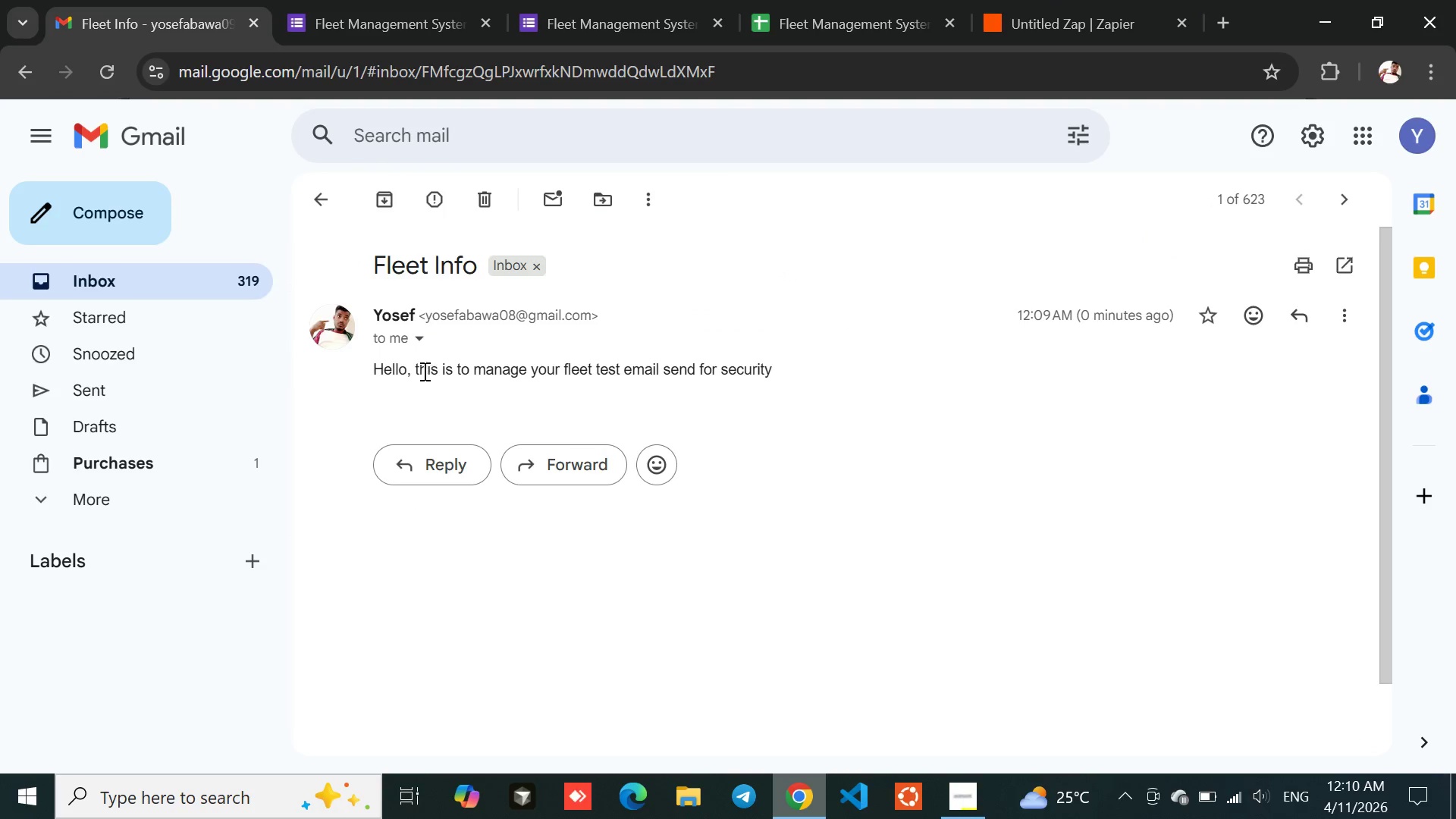 
left_click_drag(start_coordinate=[416, 368], to_coordinate=[833, 378])
 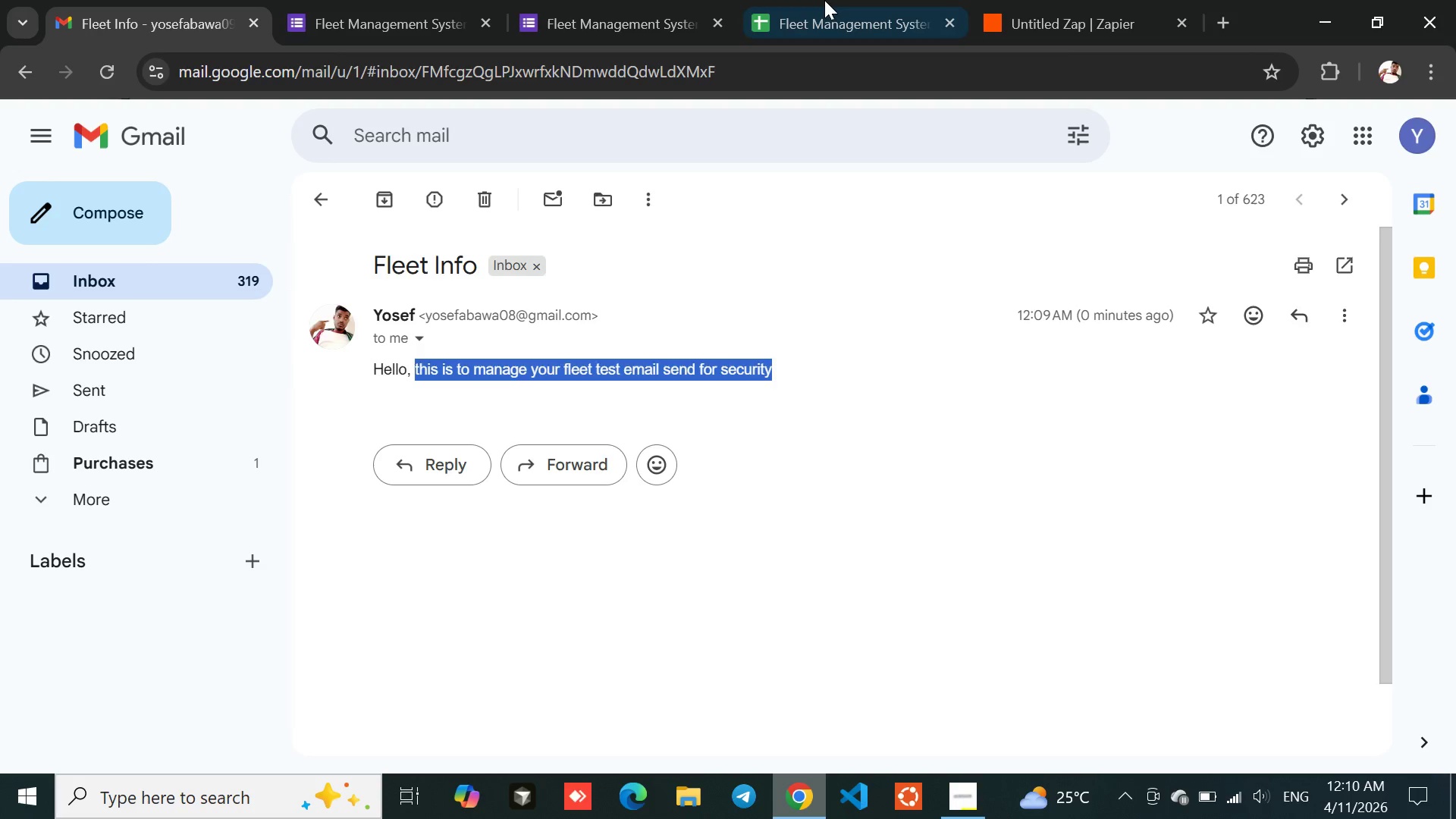 
left_click([824, 0])
 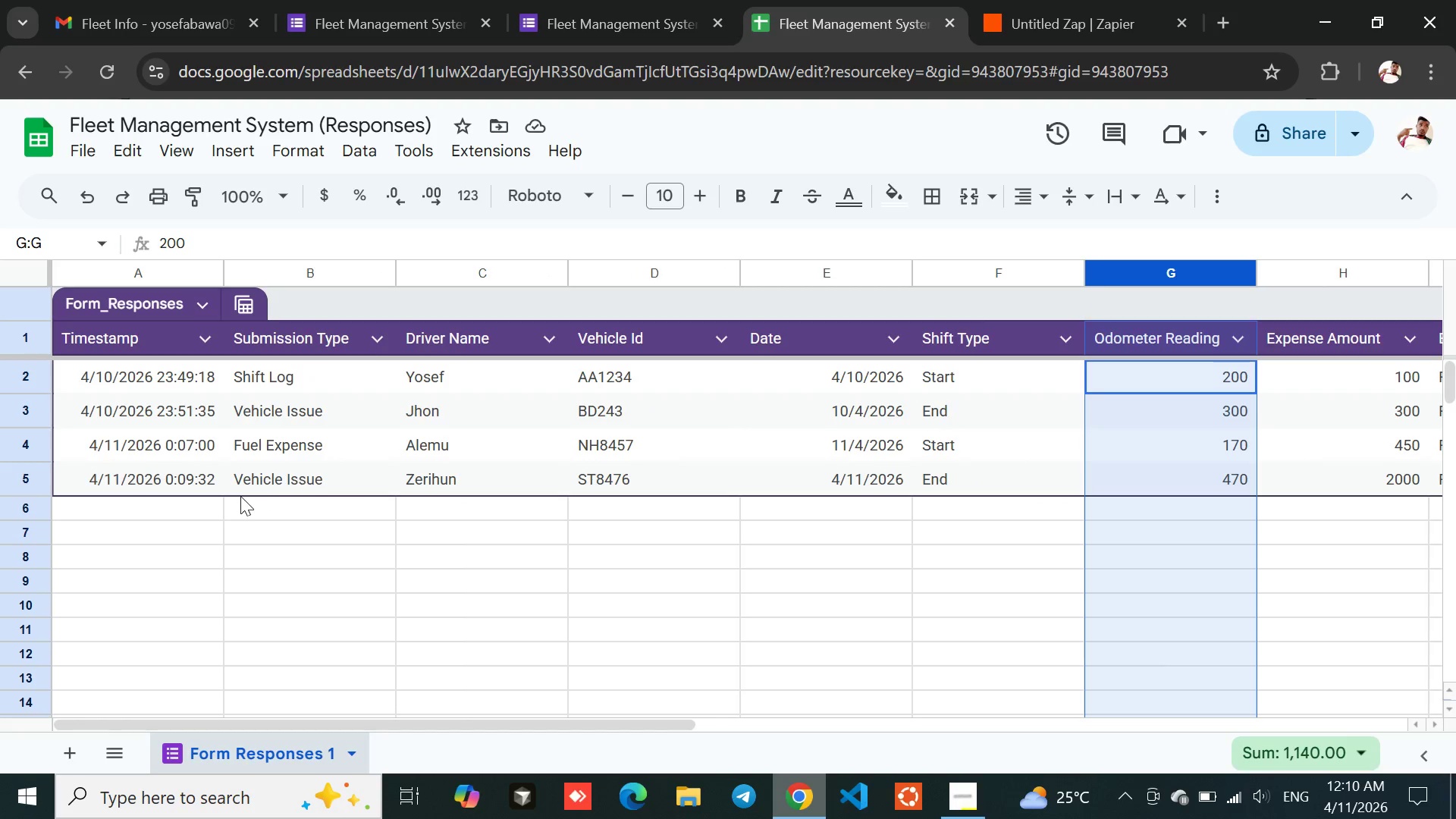 
left_click([262, 491])
 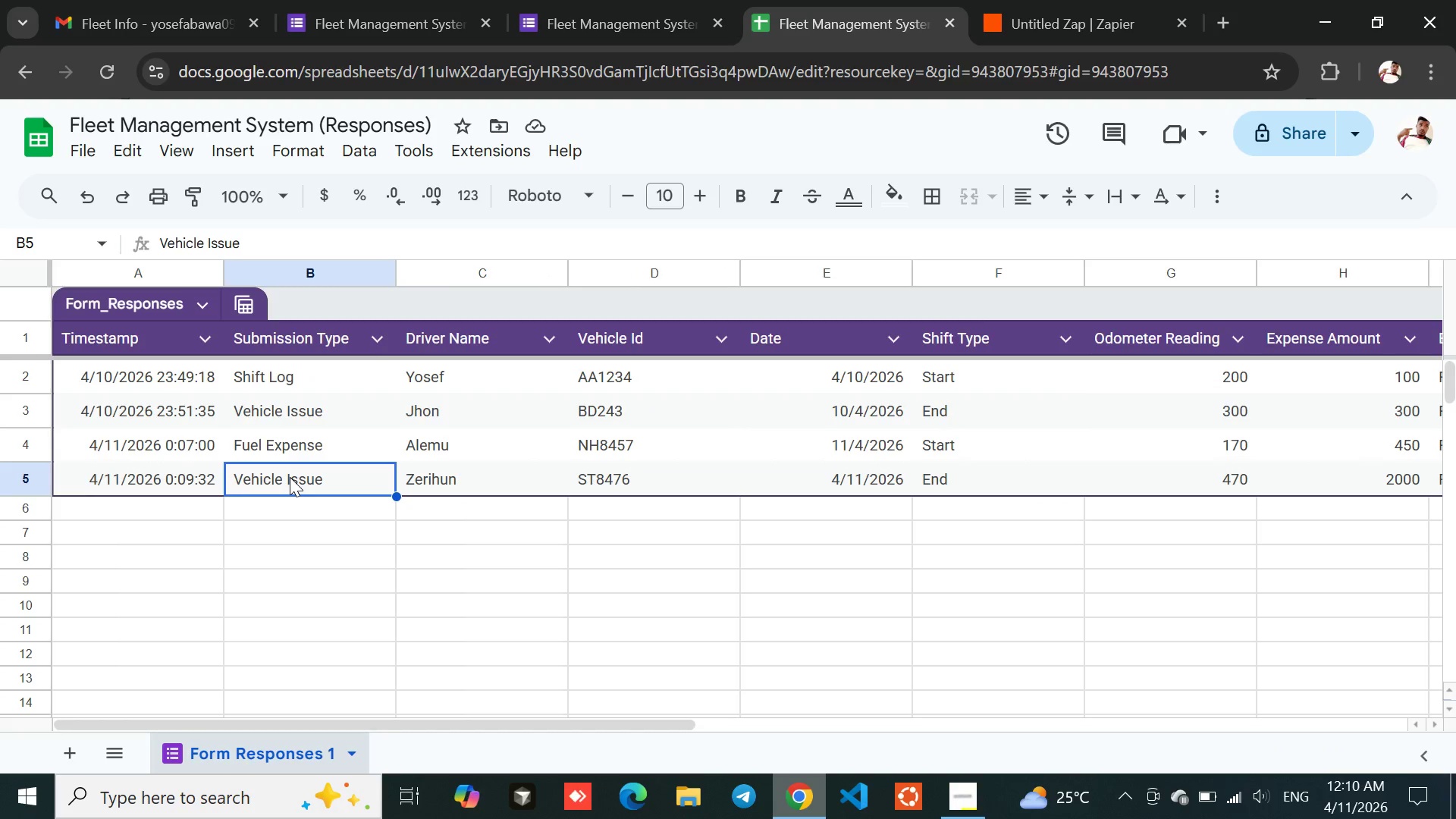 
double_click([290, 477])
 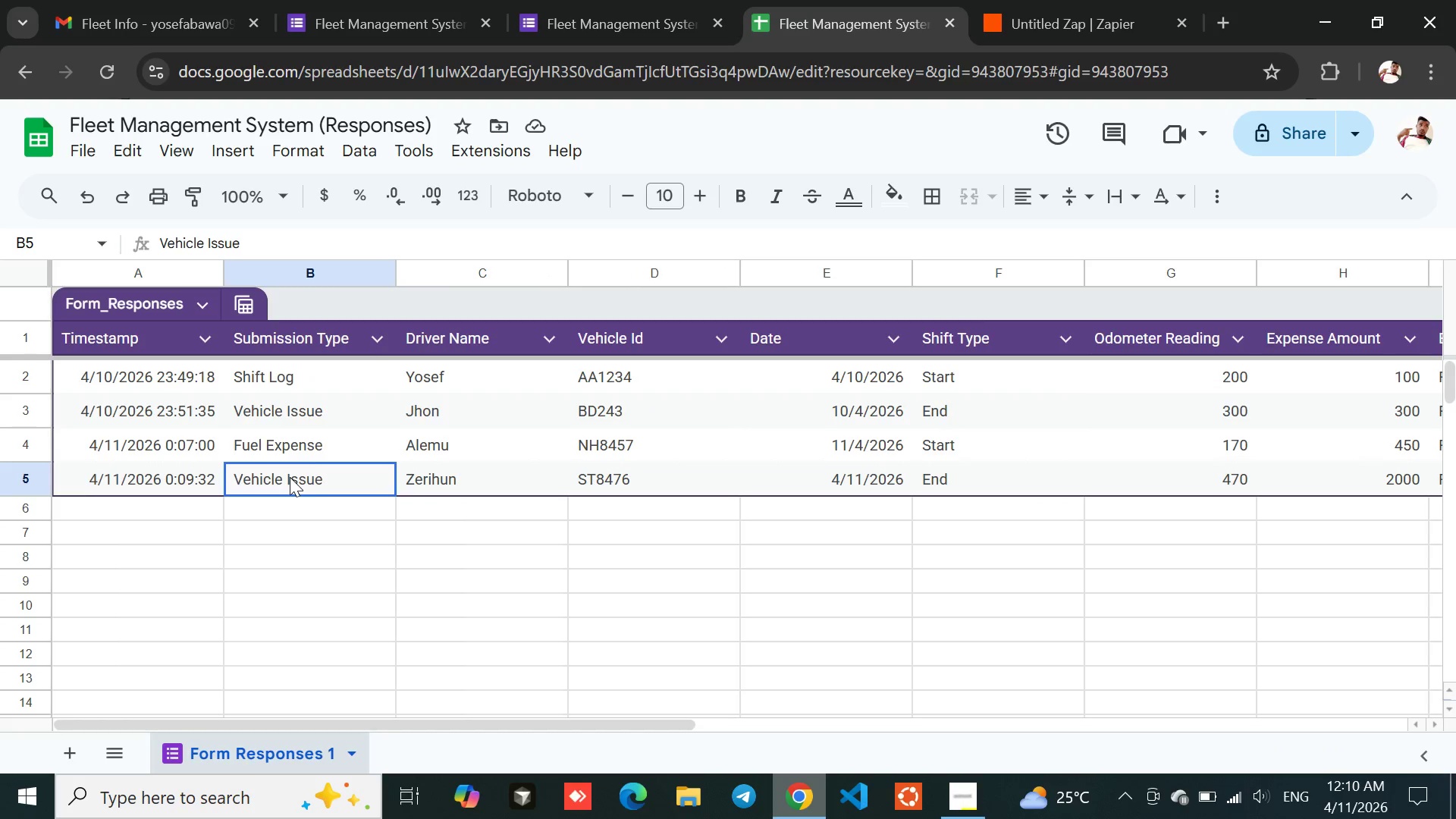 
triple_click([290, 477])
 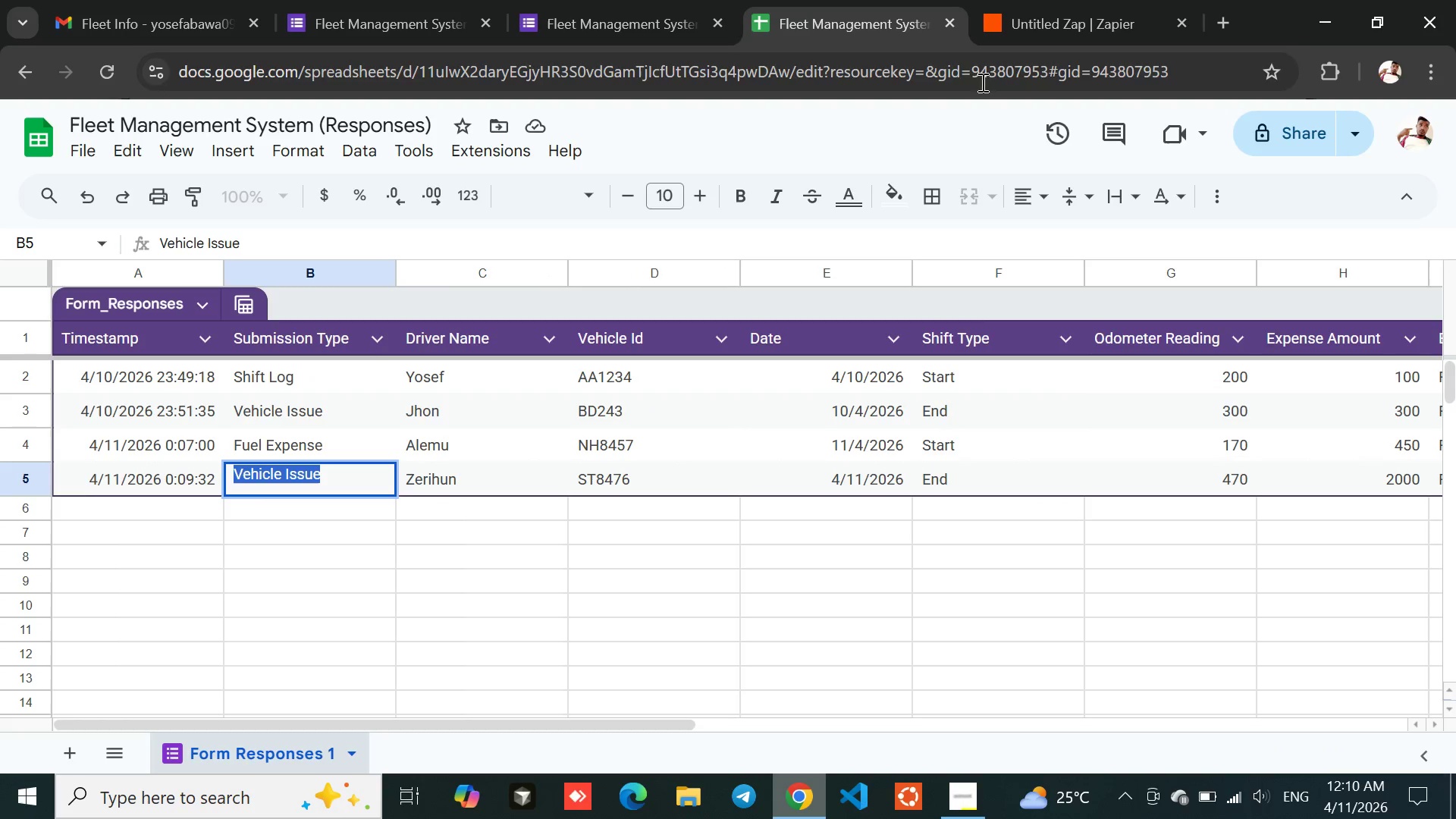 
left_click([1049, 3])
 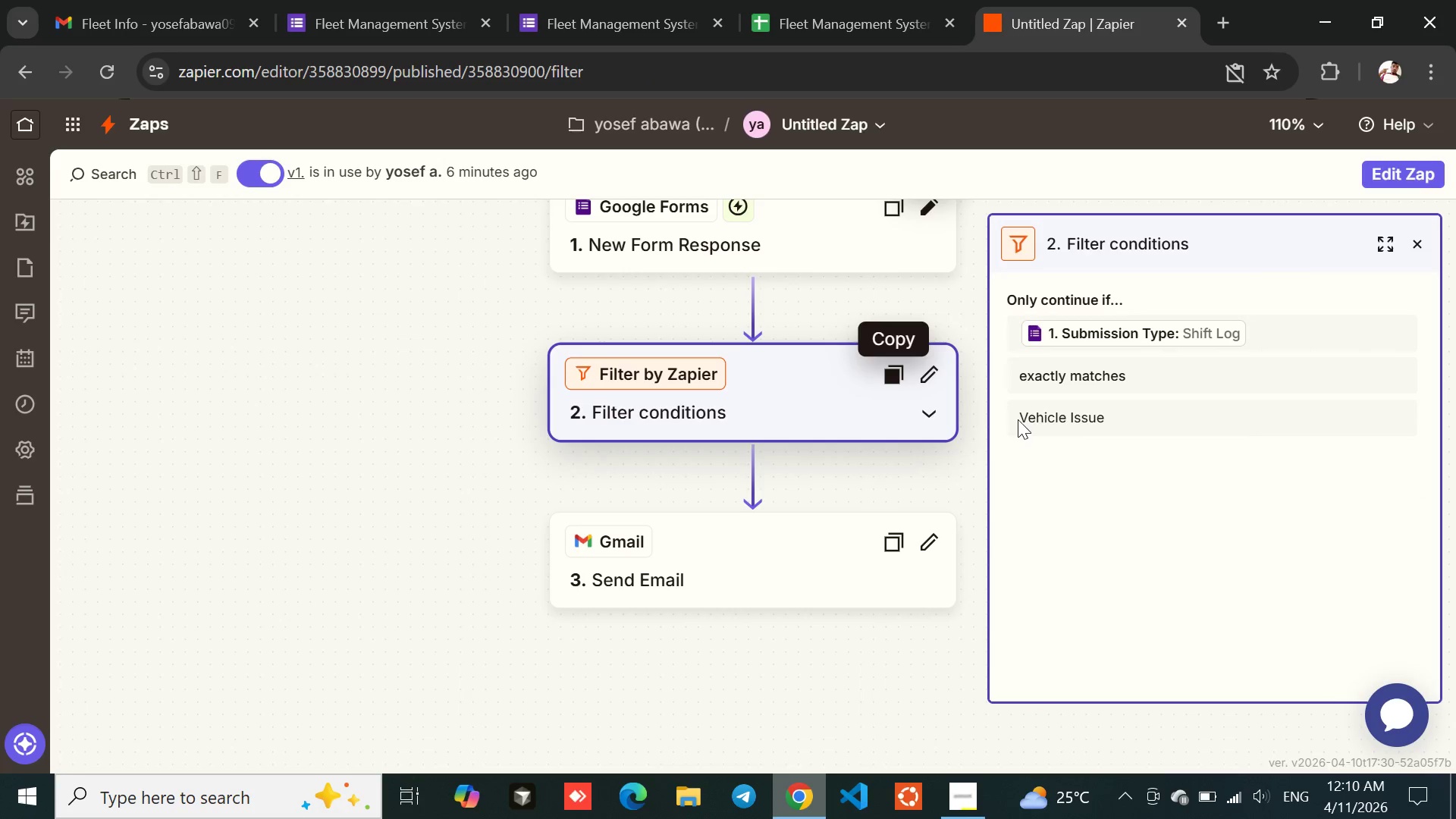 
left_click_drag(start_coordinate=[1019, 418], to_coordinate=[1173, 425])
 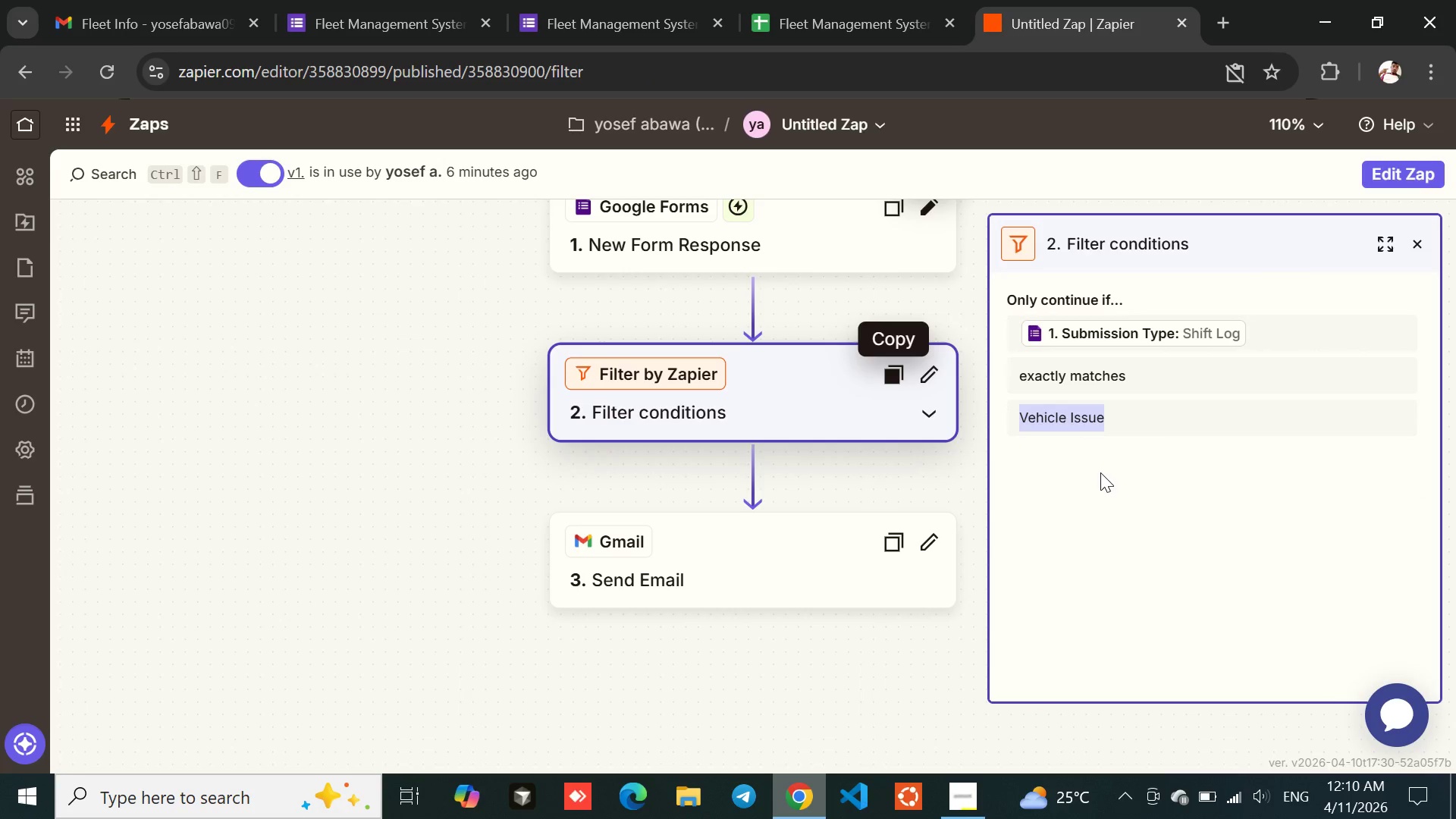 
left_click([1100, 472])
 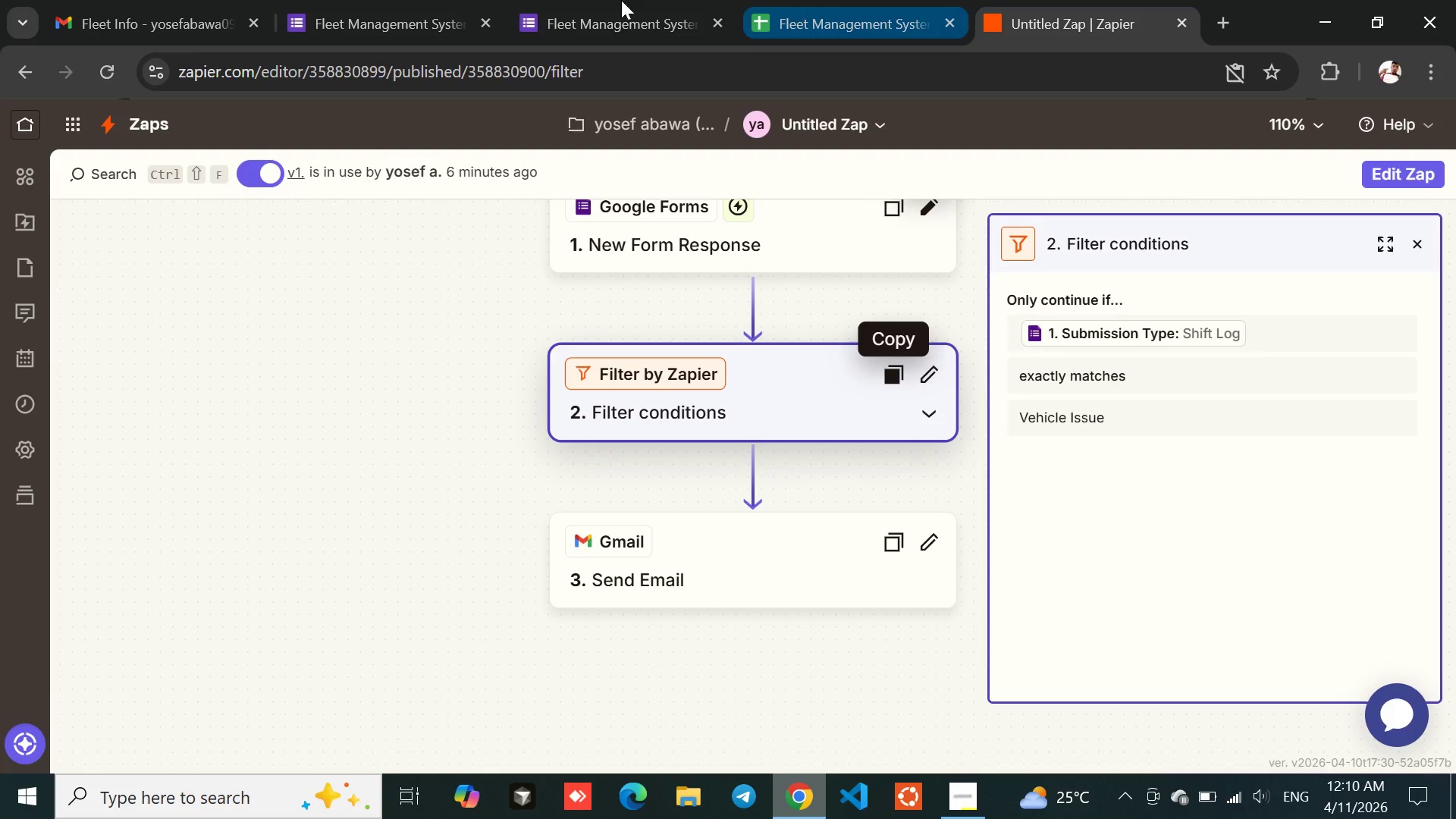 
left_click([389, 0])
 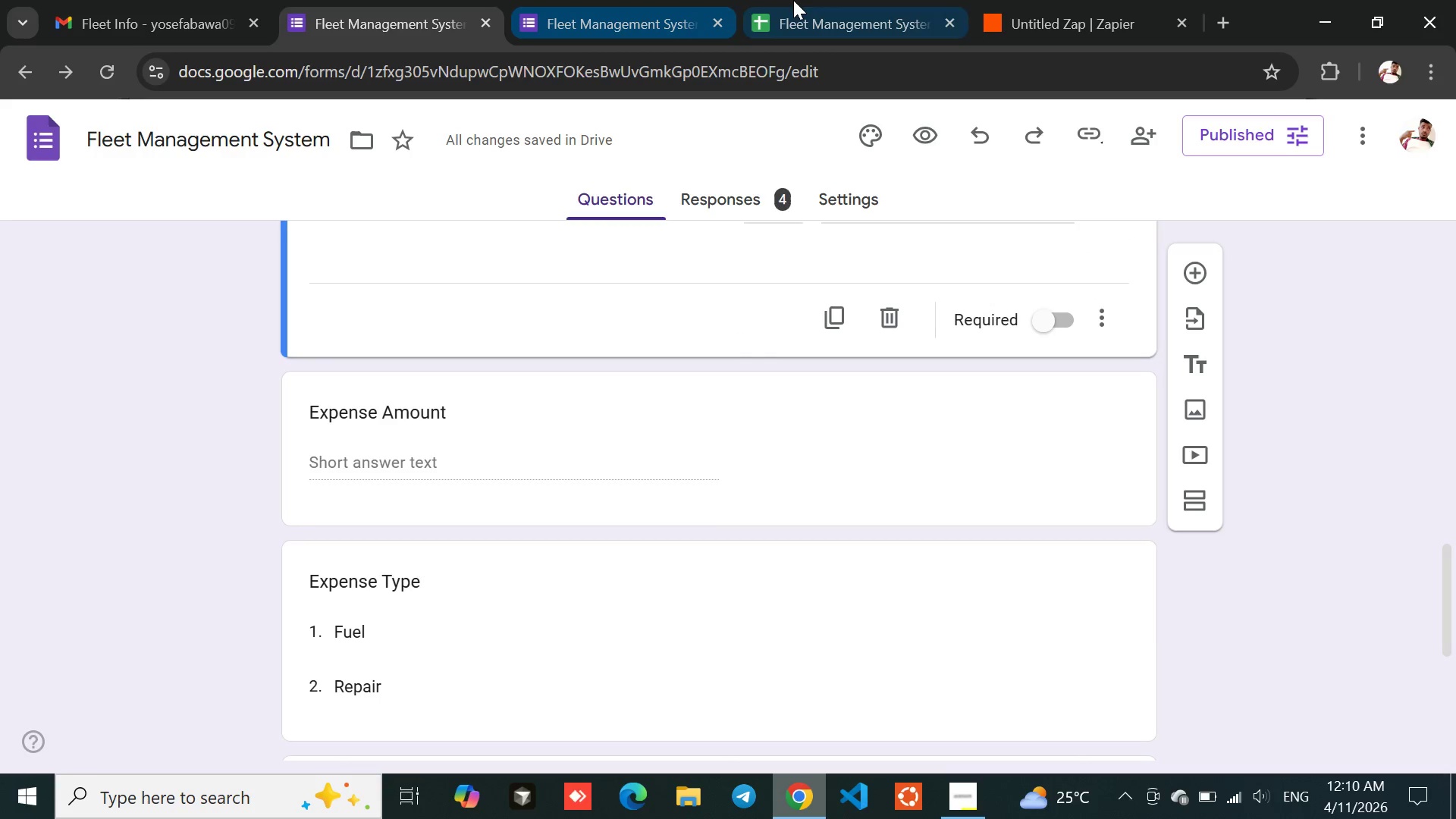 
left_click([883, 0])
 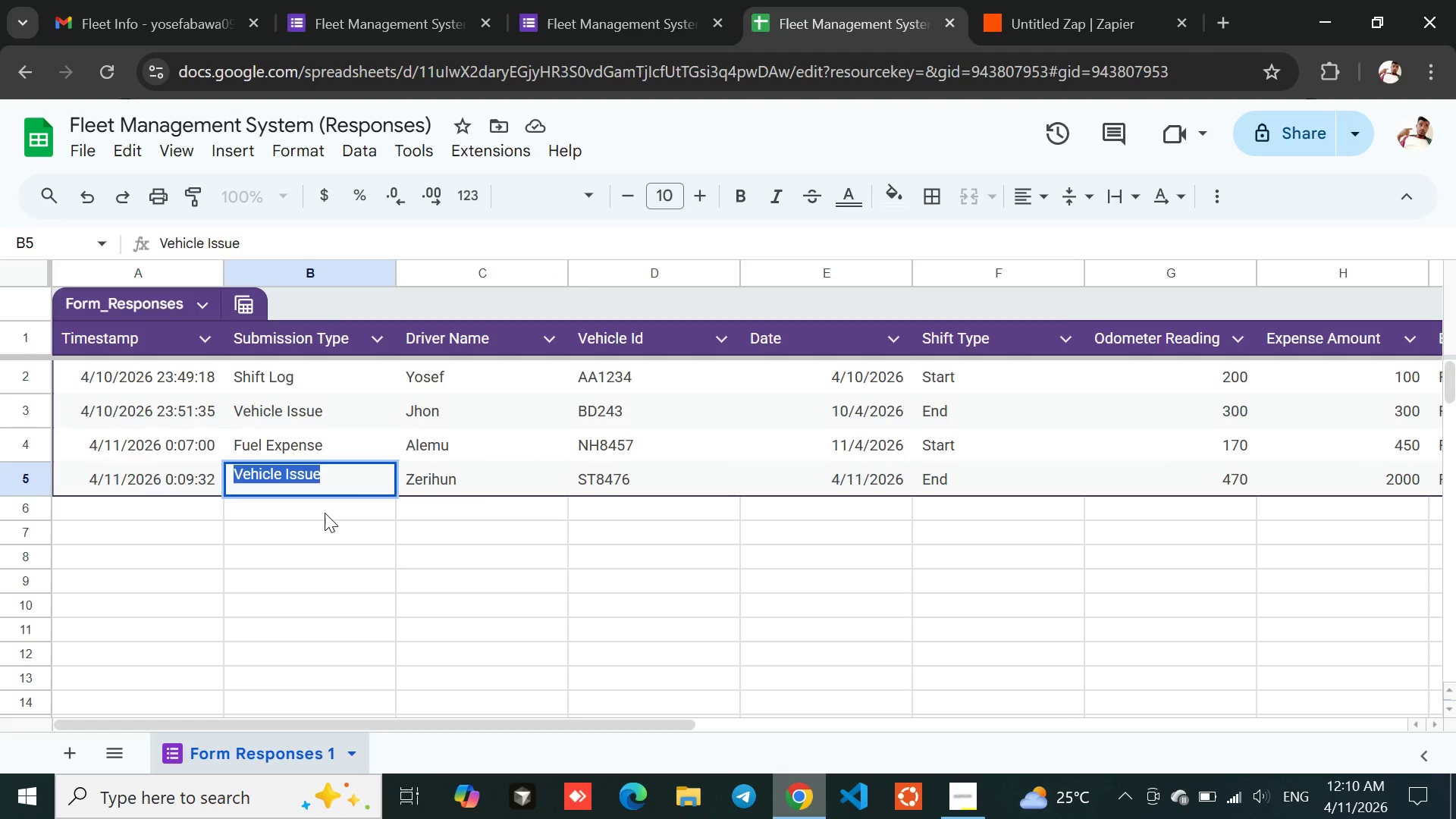 
left_click([324, 506])
 